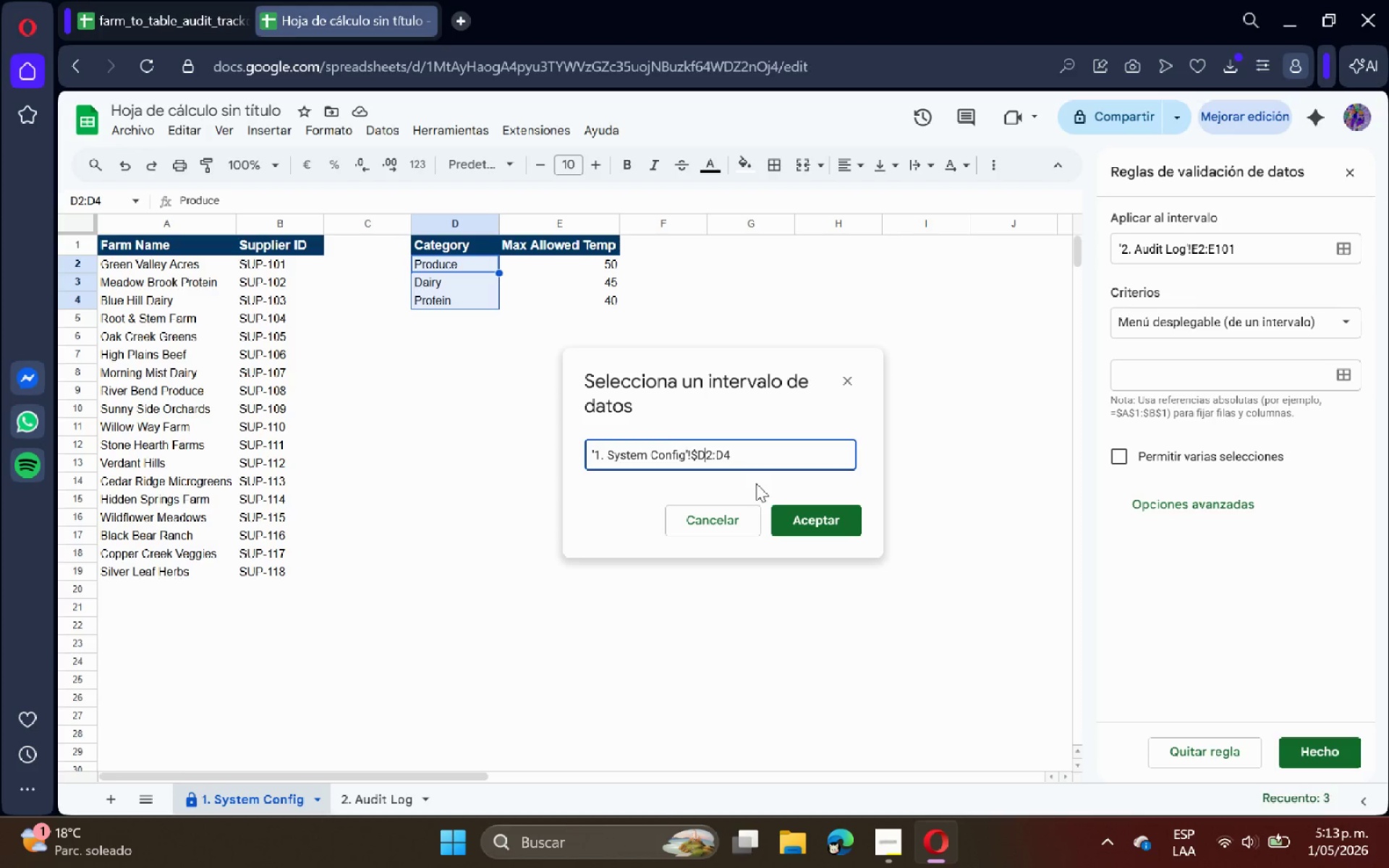 
key(Shift+ShiftRight)
 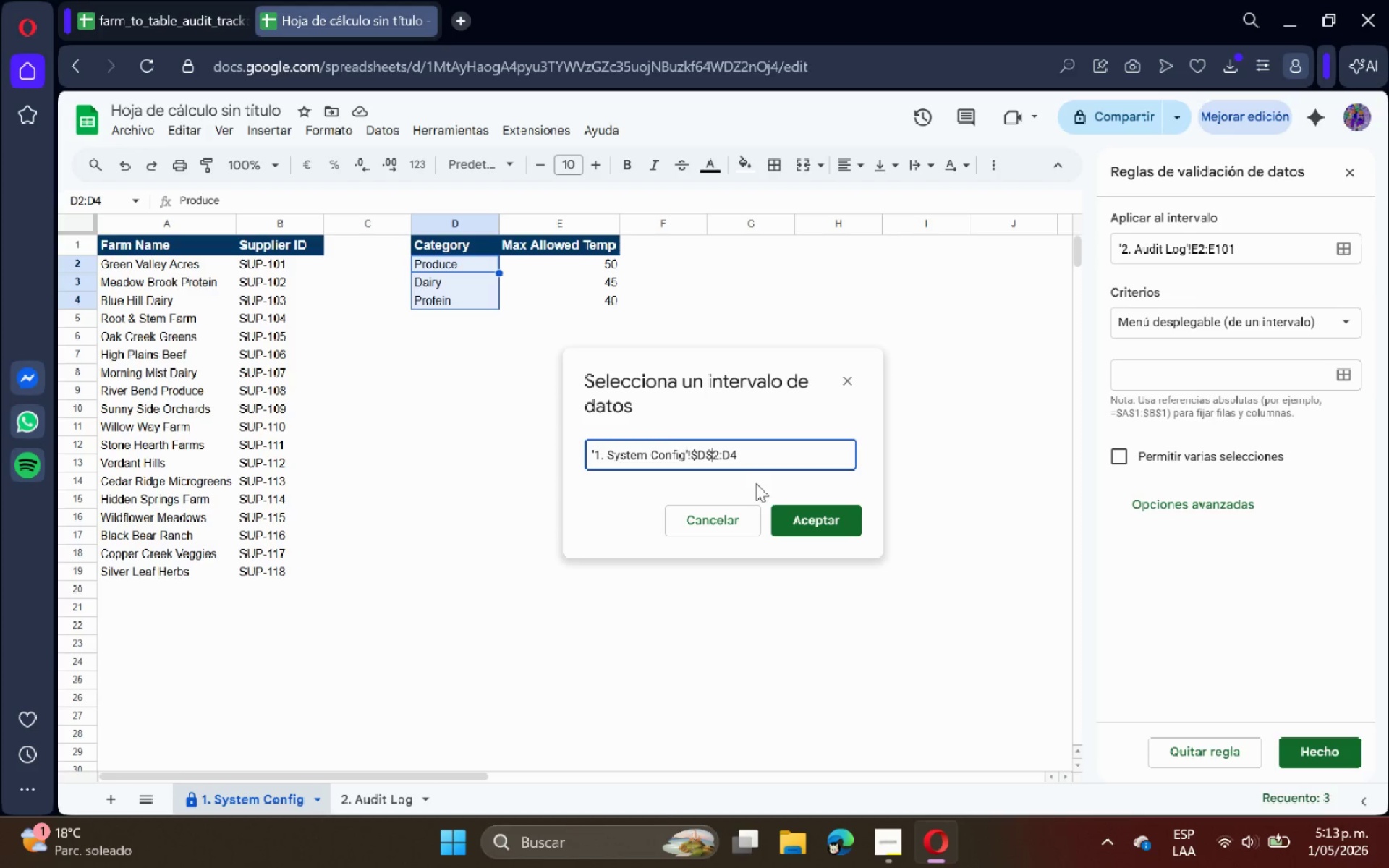 
key(Shift+4)
 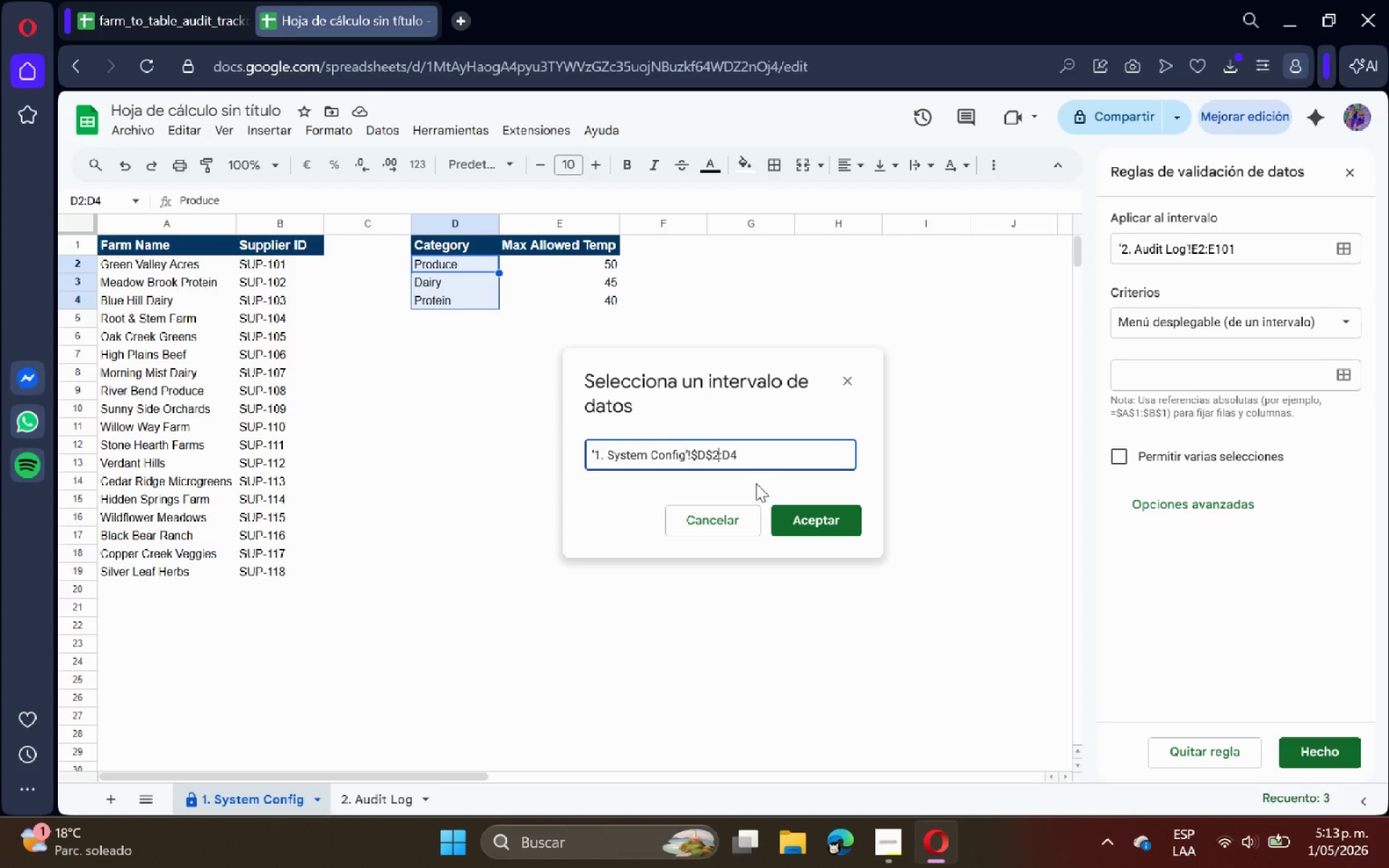 
key(ArrowRight)
 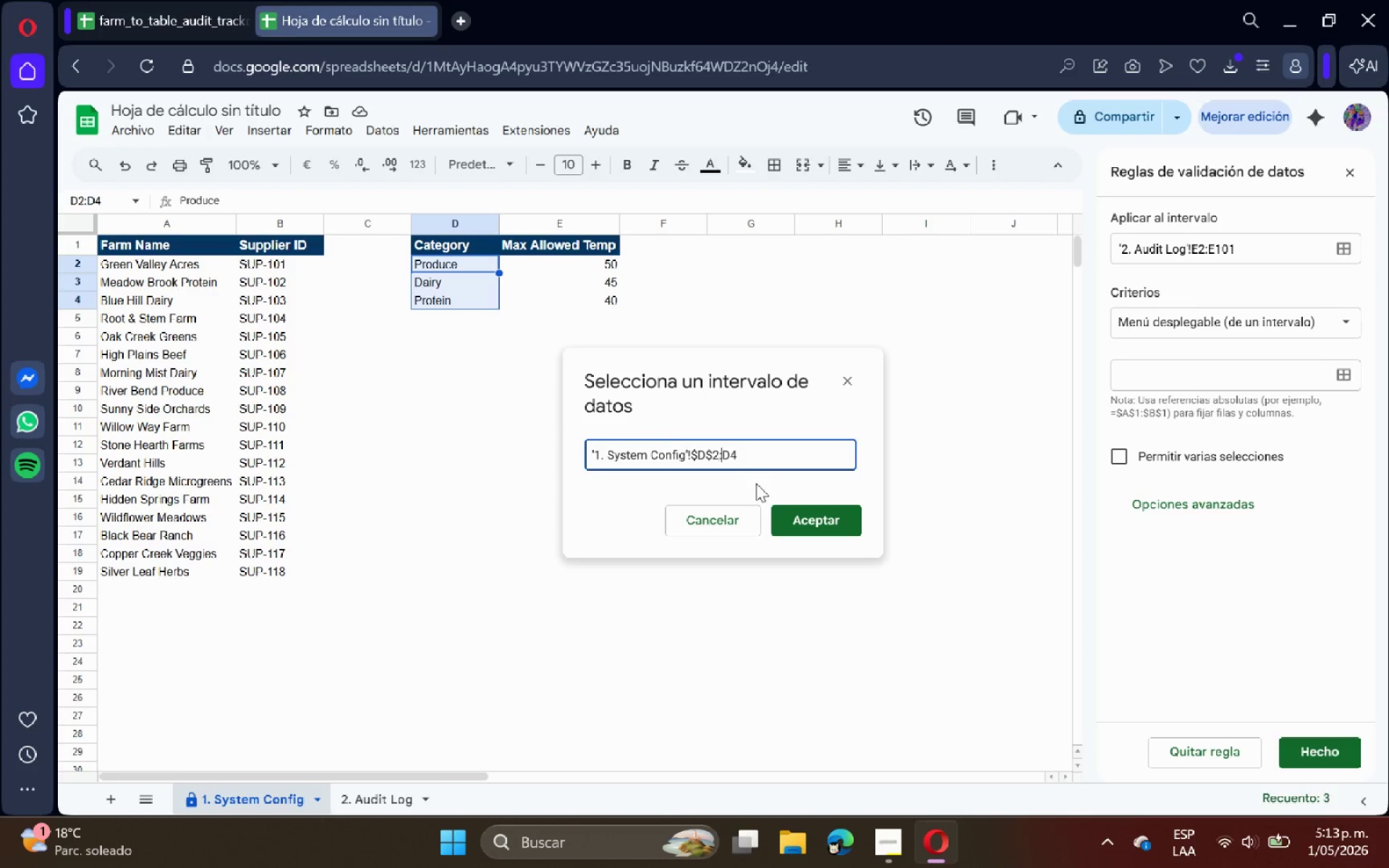 
key(ArrowRight)
 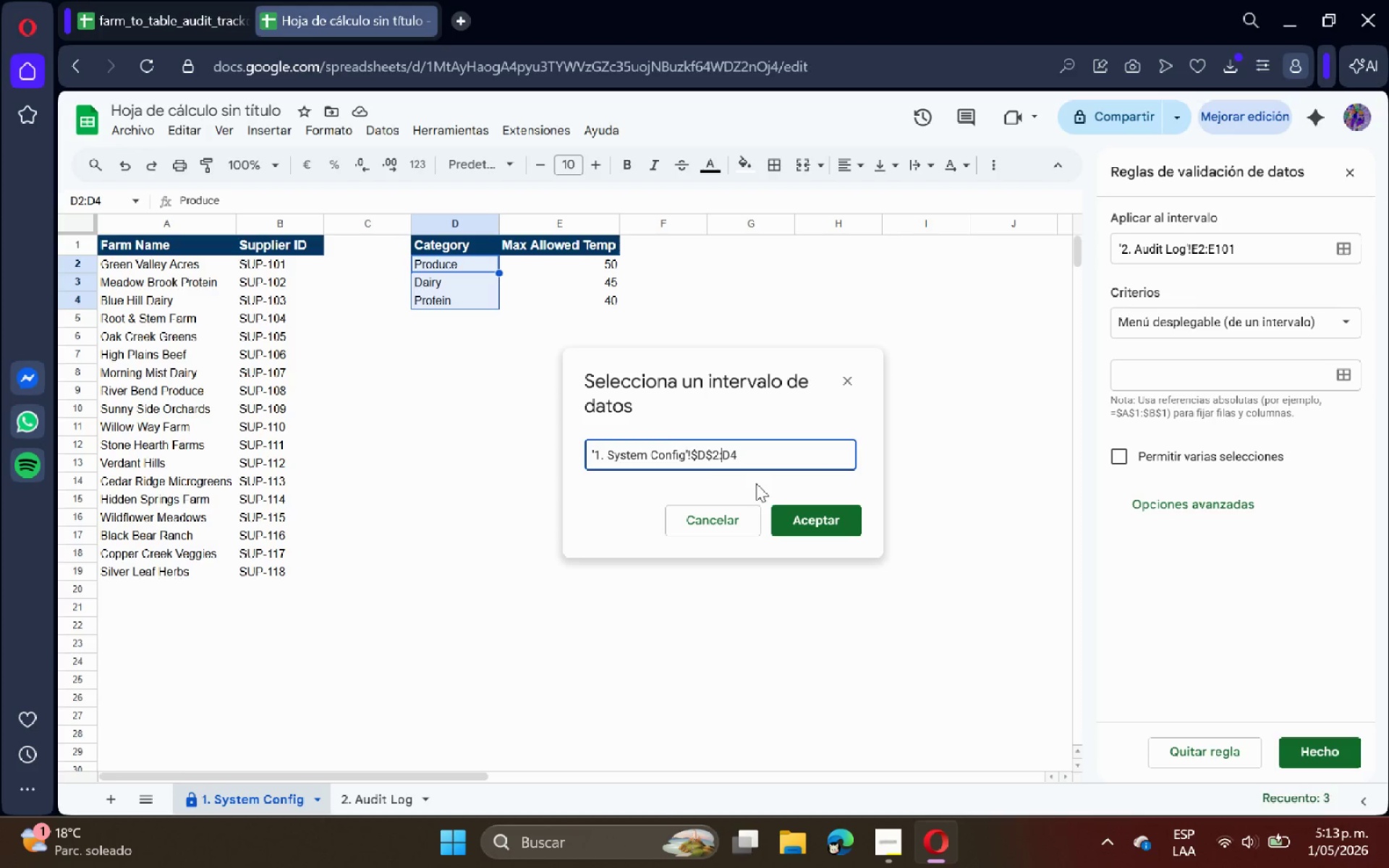 
key(Shift+ShiftRight)
 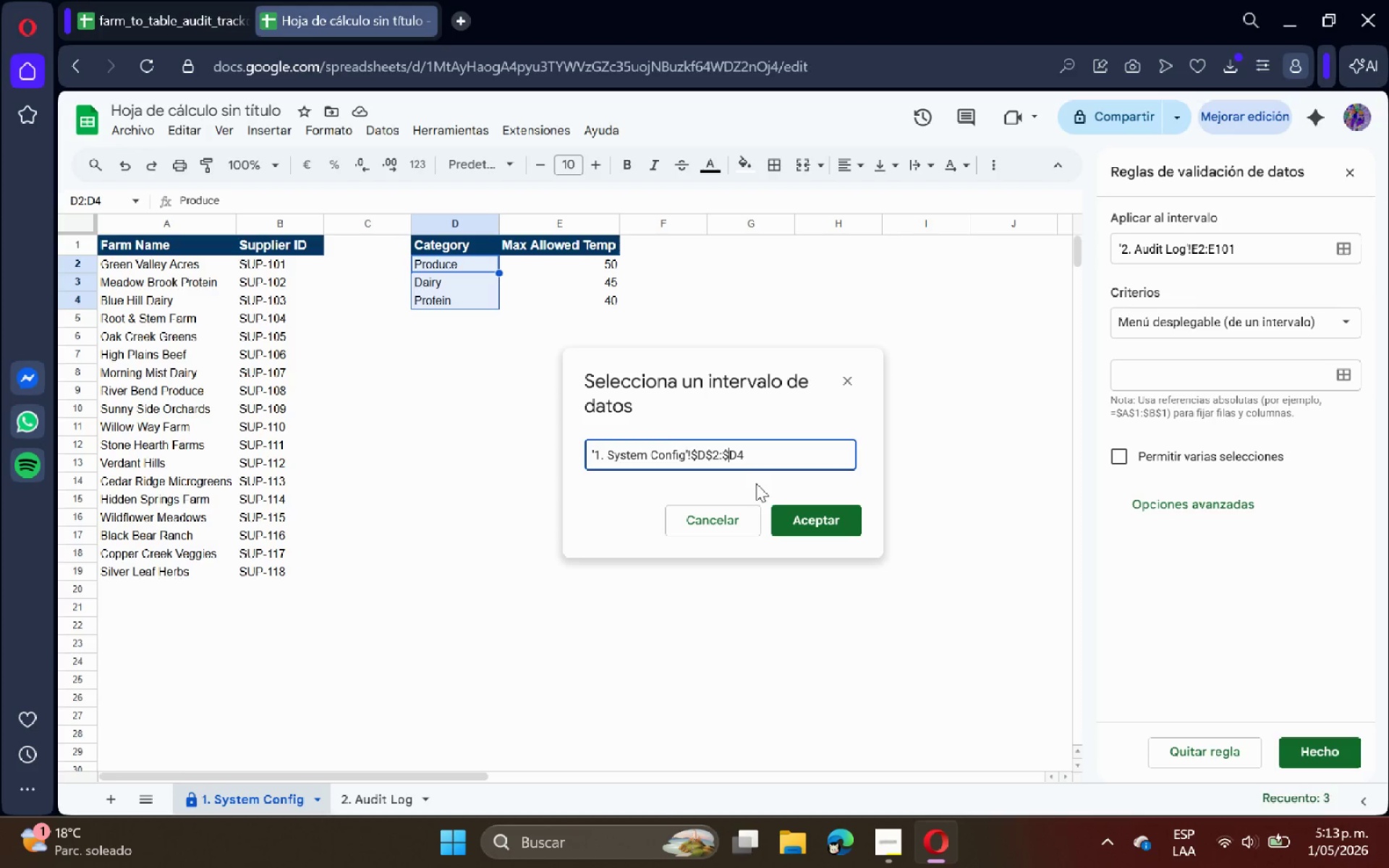 
key(Shift+4)
 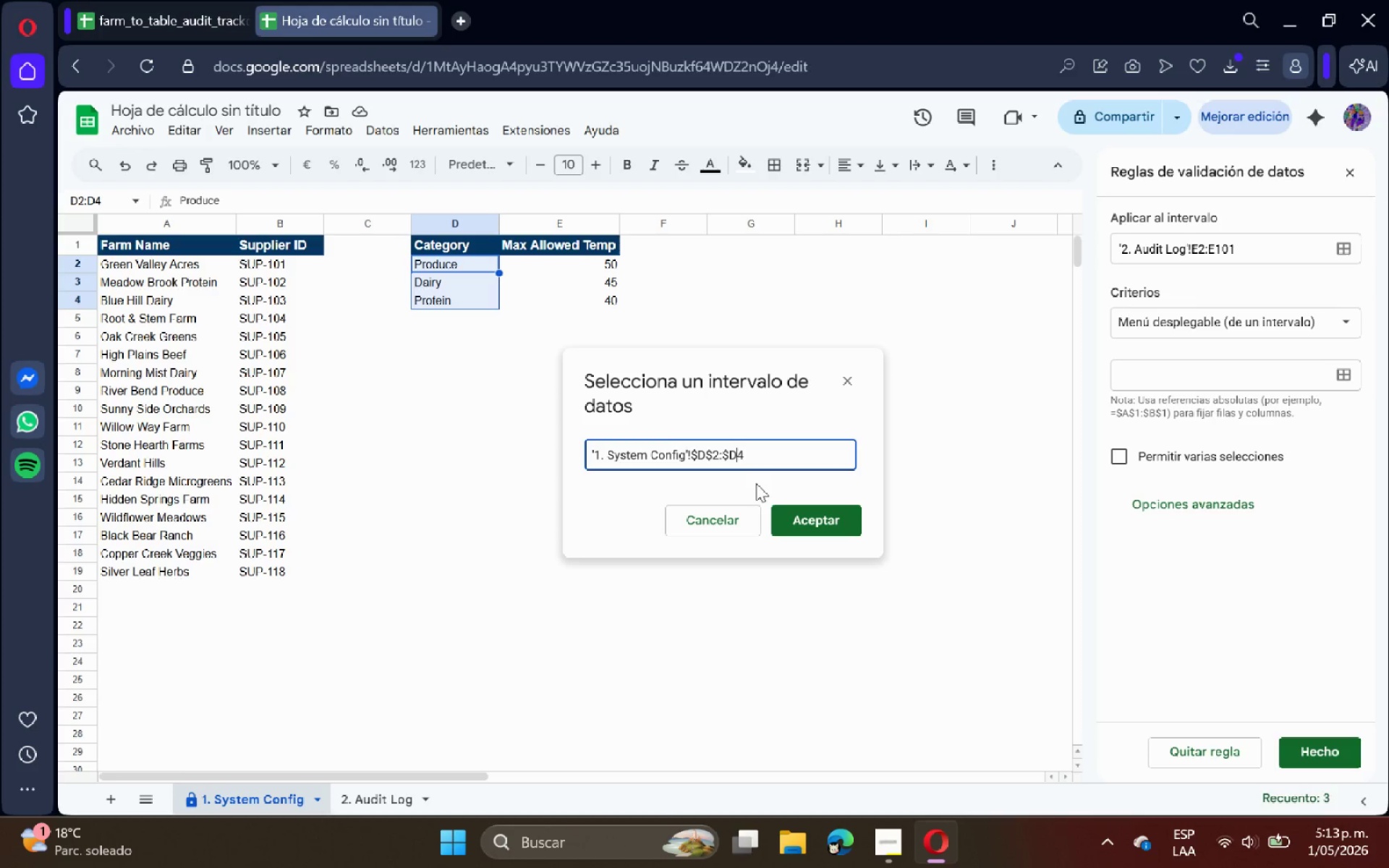 
key(ArrowRight)
 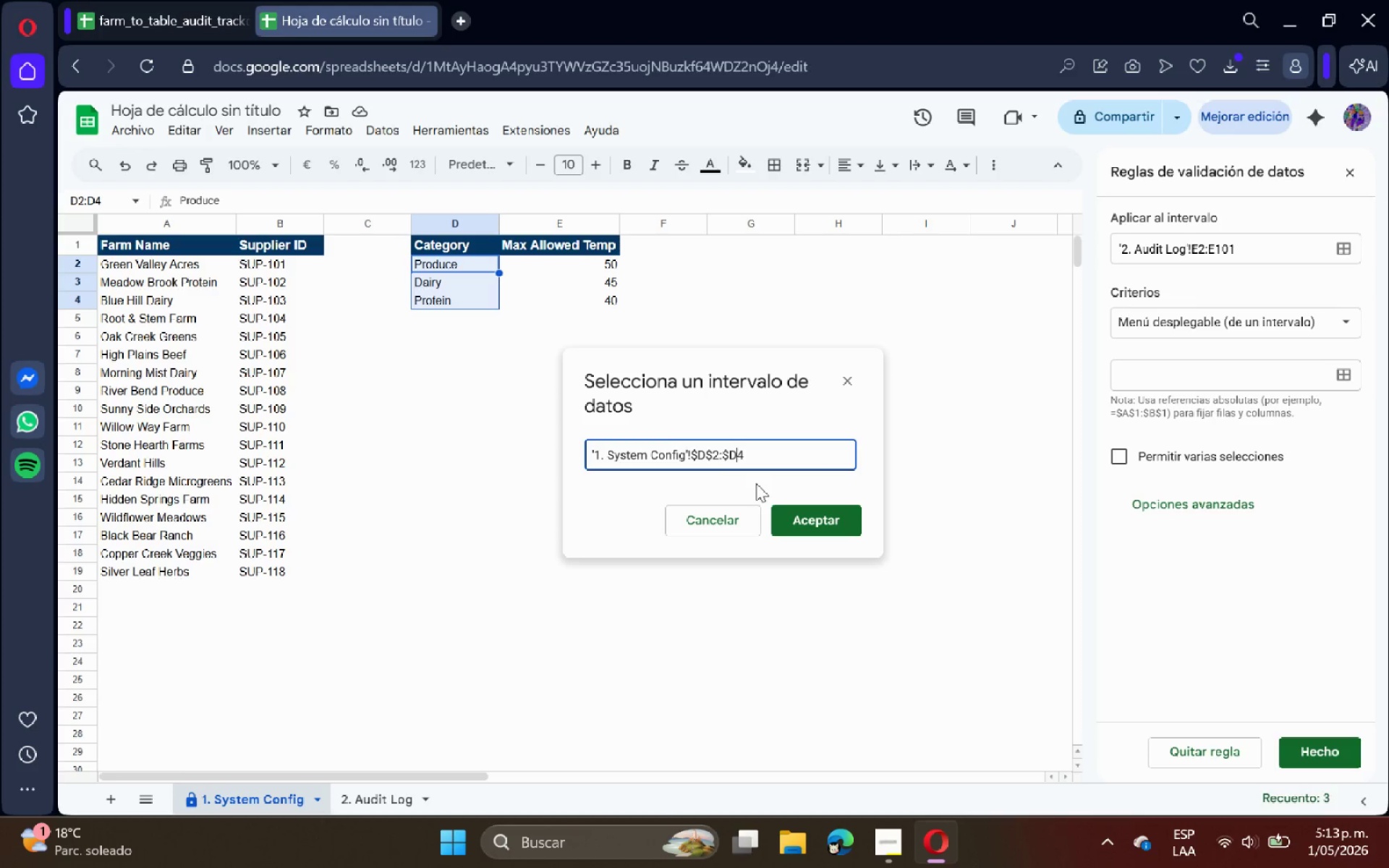 
key(Shift+ShiftRight)
 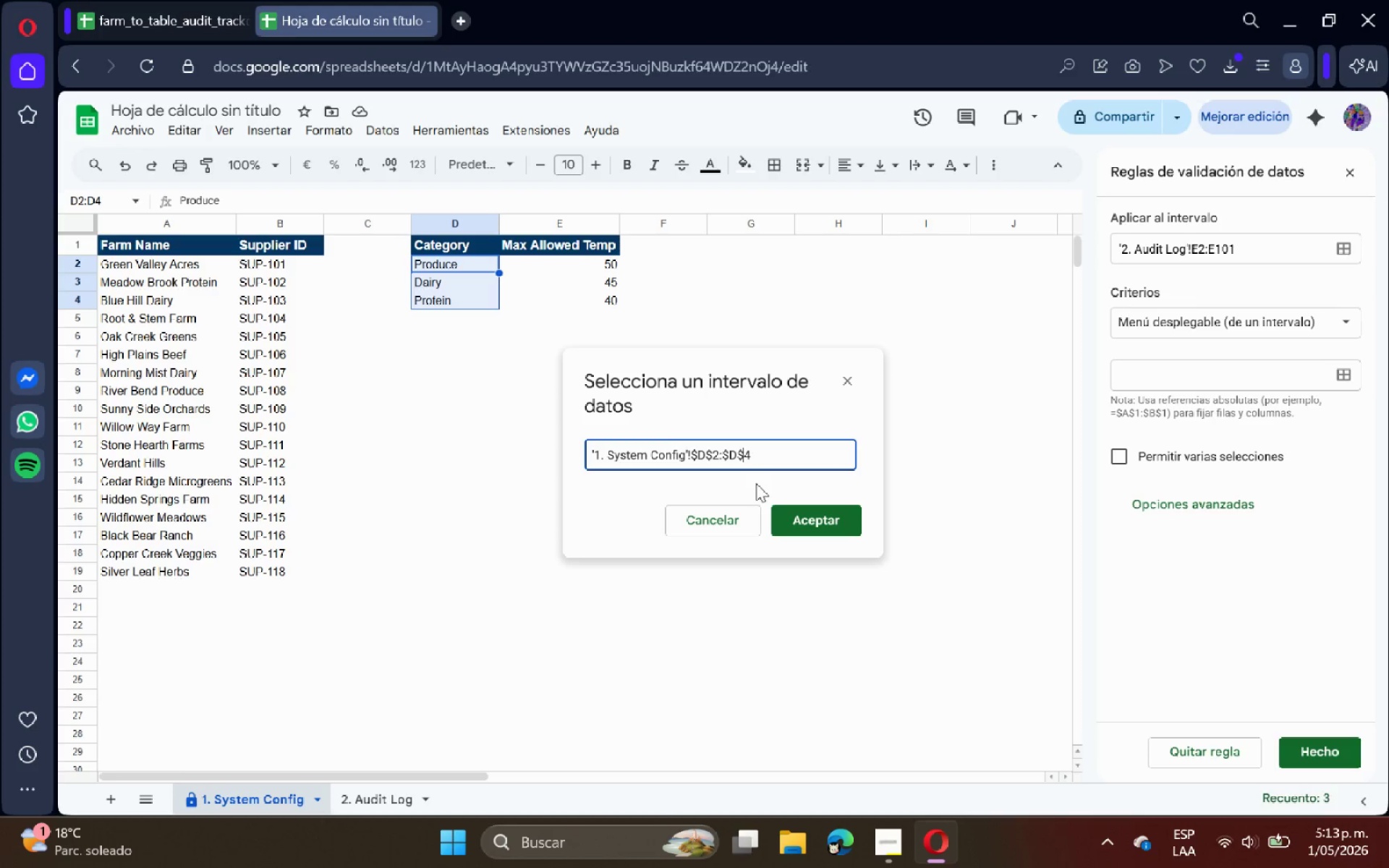 
key(Shift+4)
 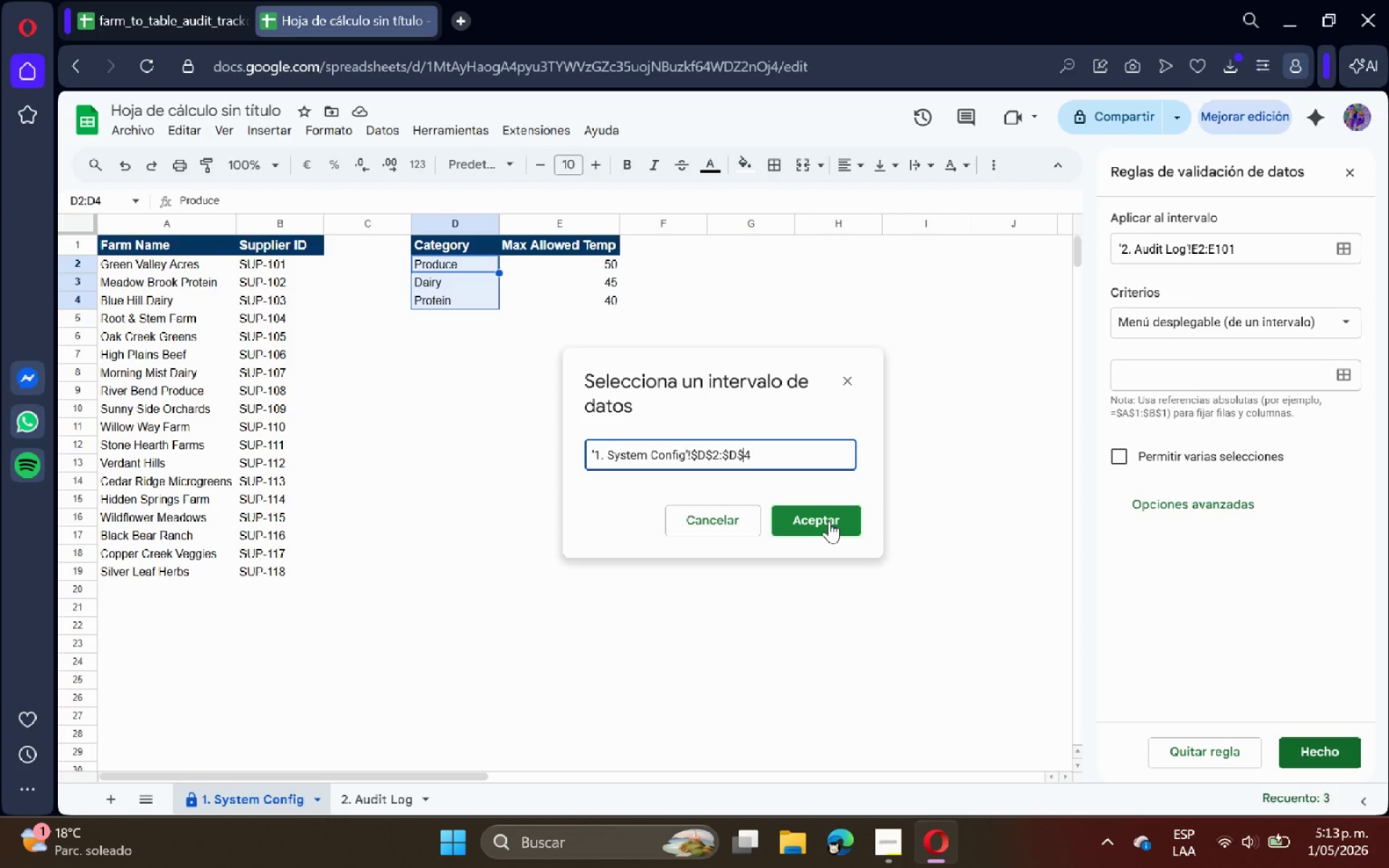 
left_click([829, 521])
 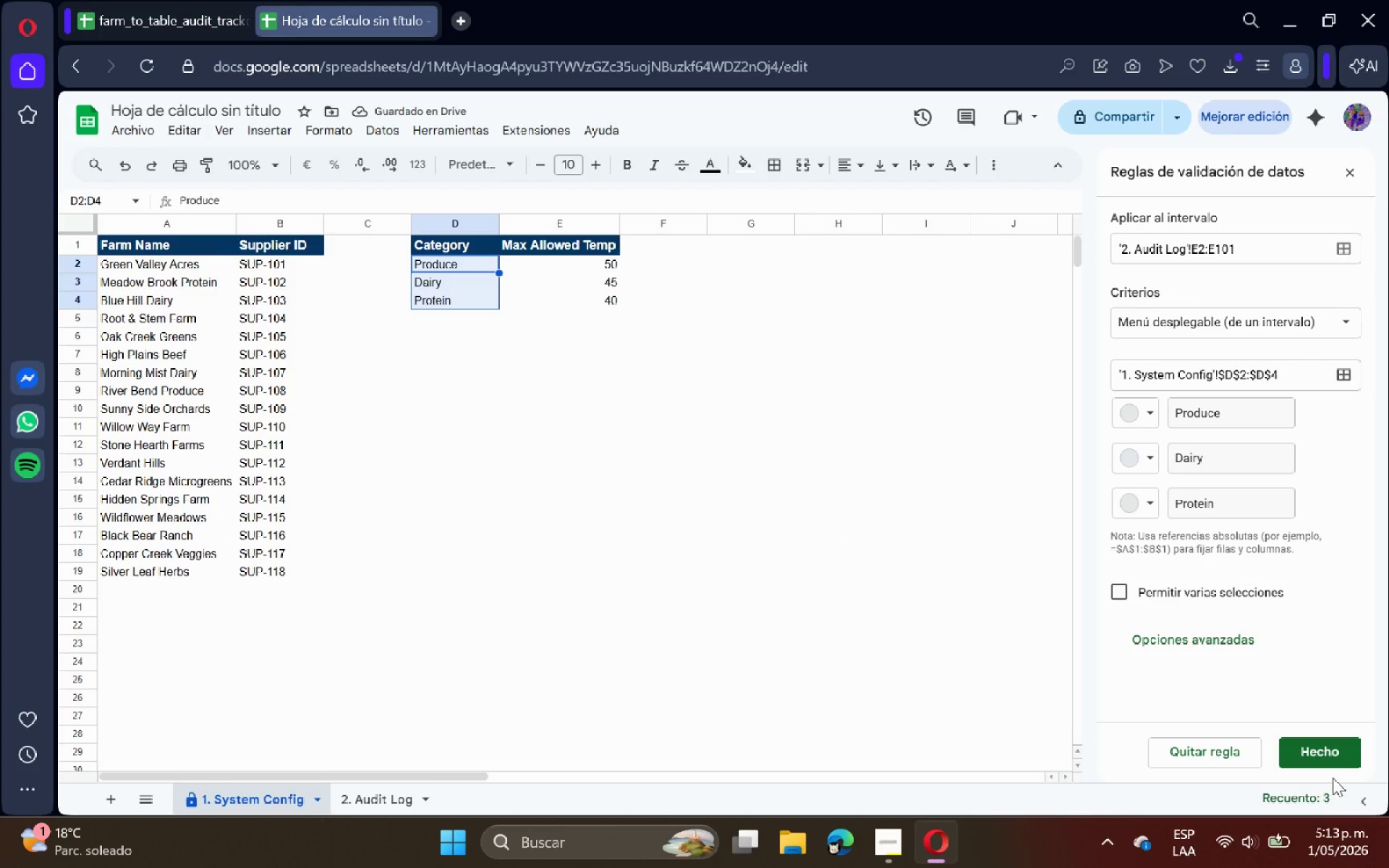 
wait(9.0)
 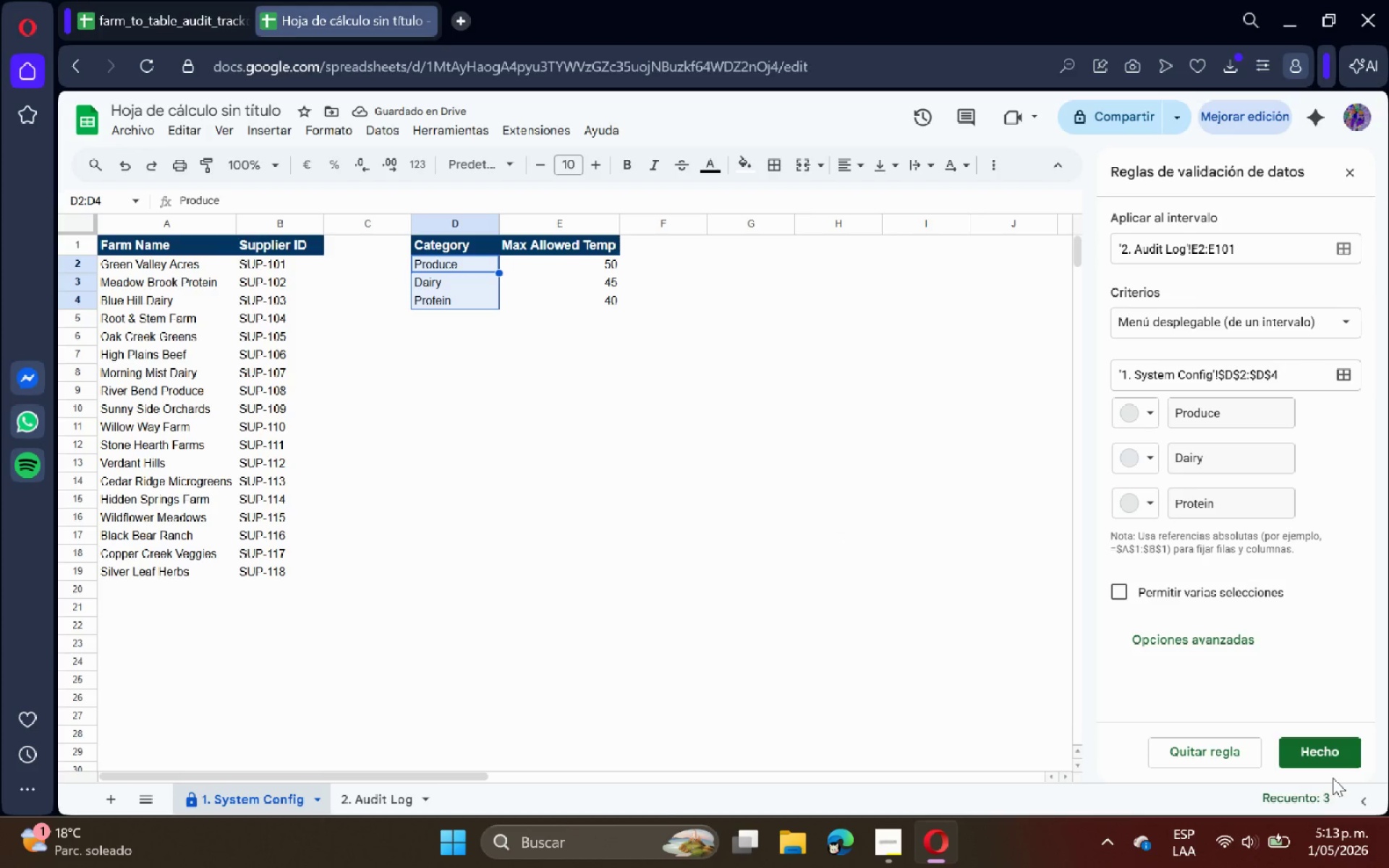 
left_click([1331, 746])
 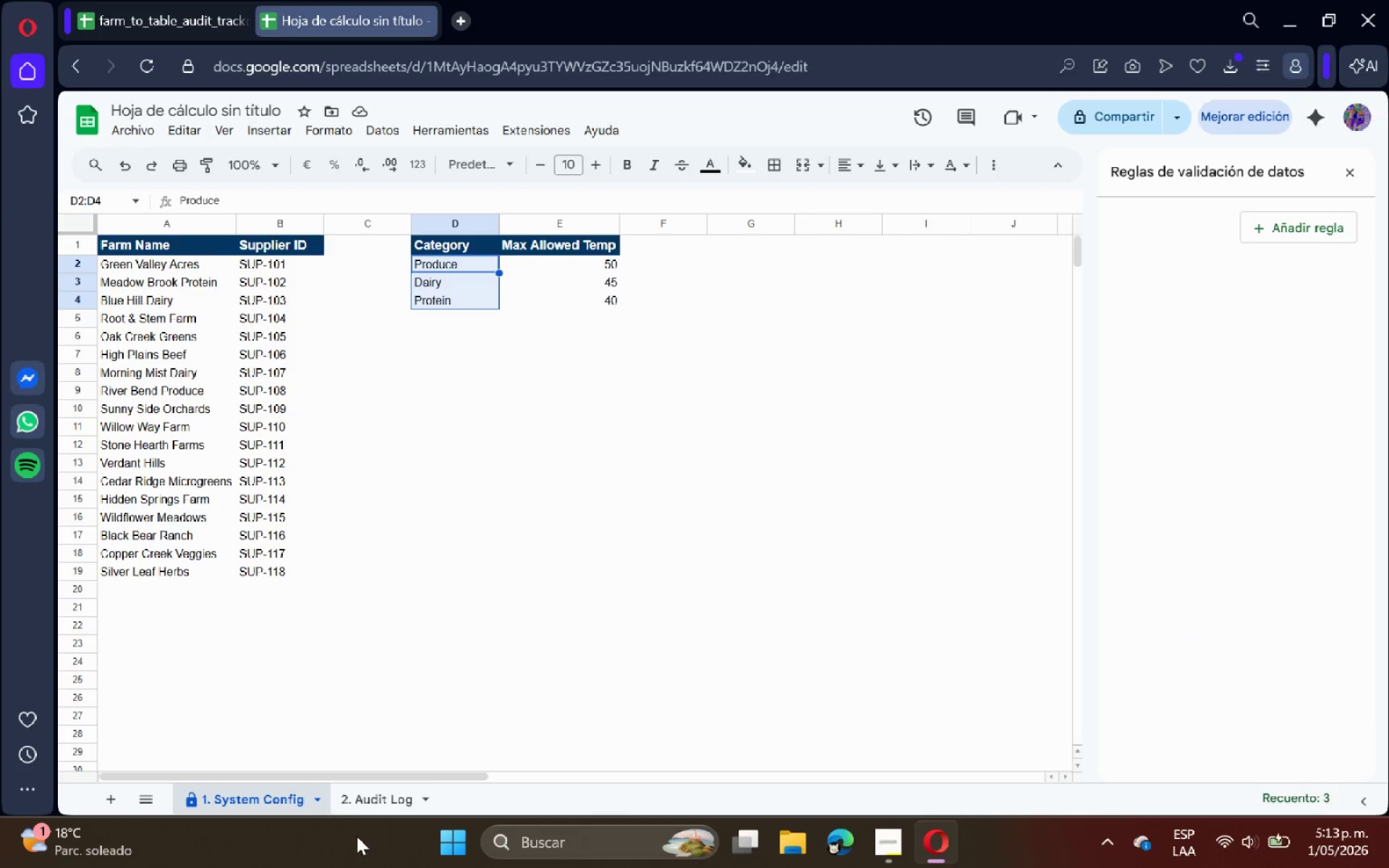 
left_click([377, 807])
 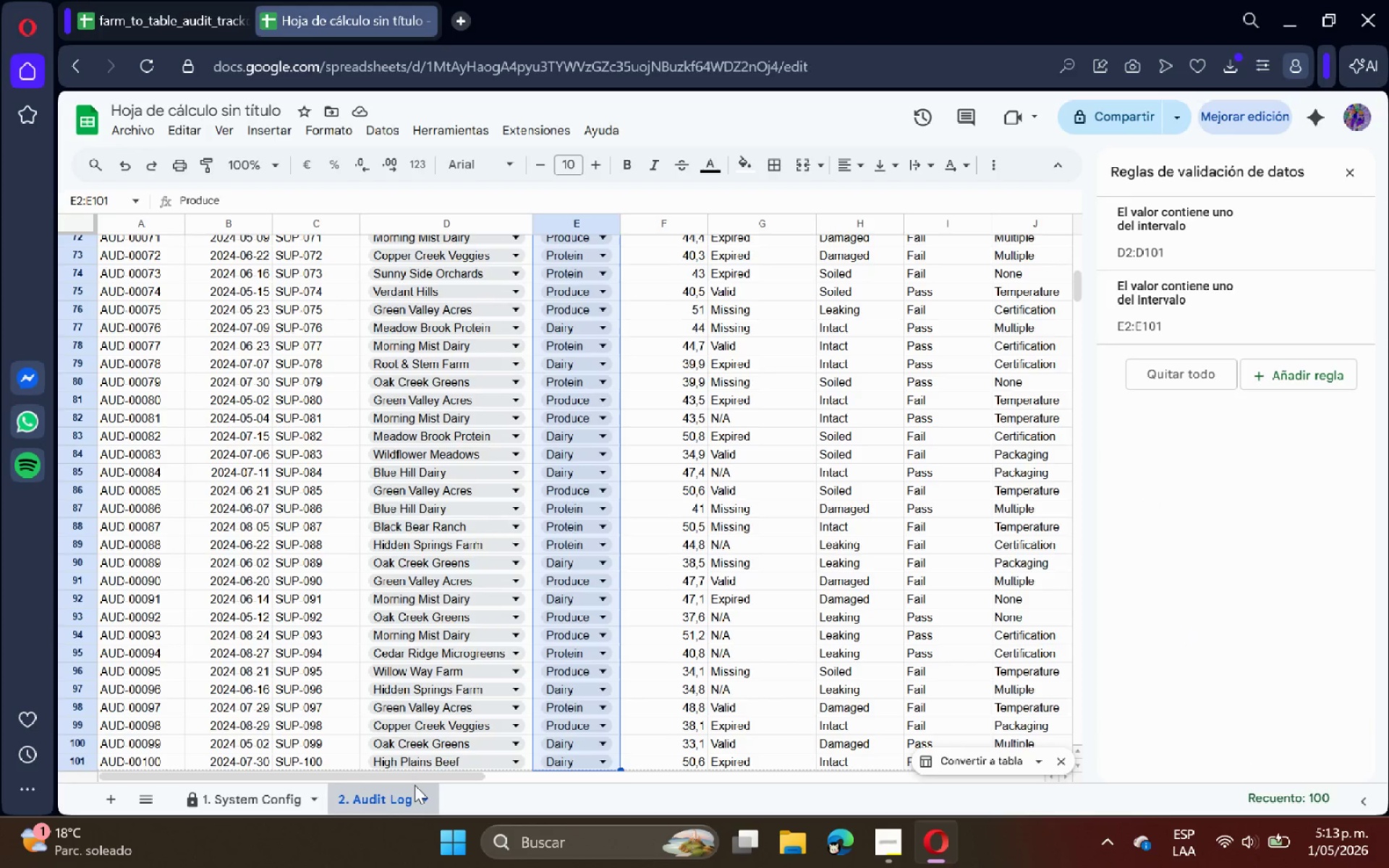 
wait(6.08)
 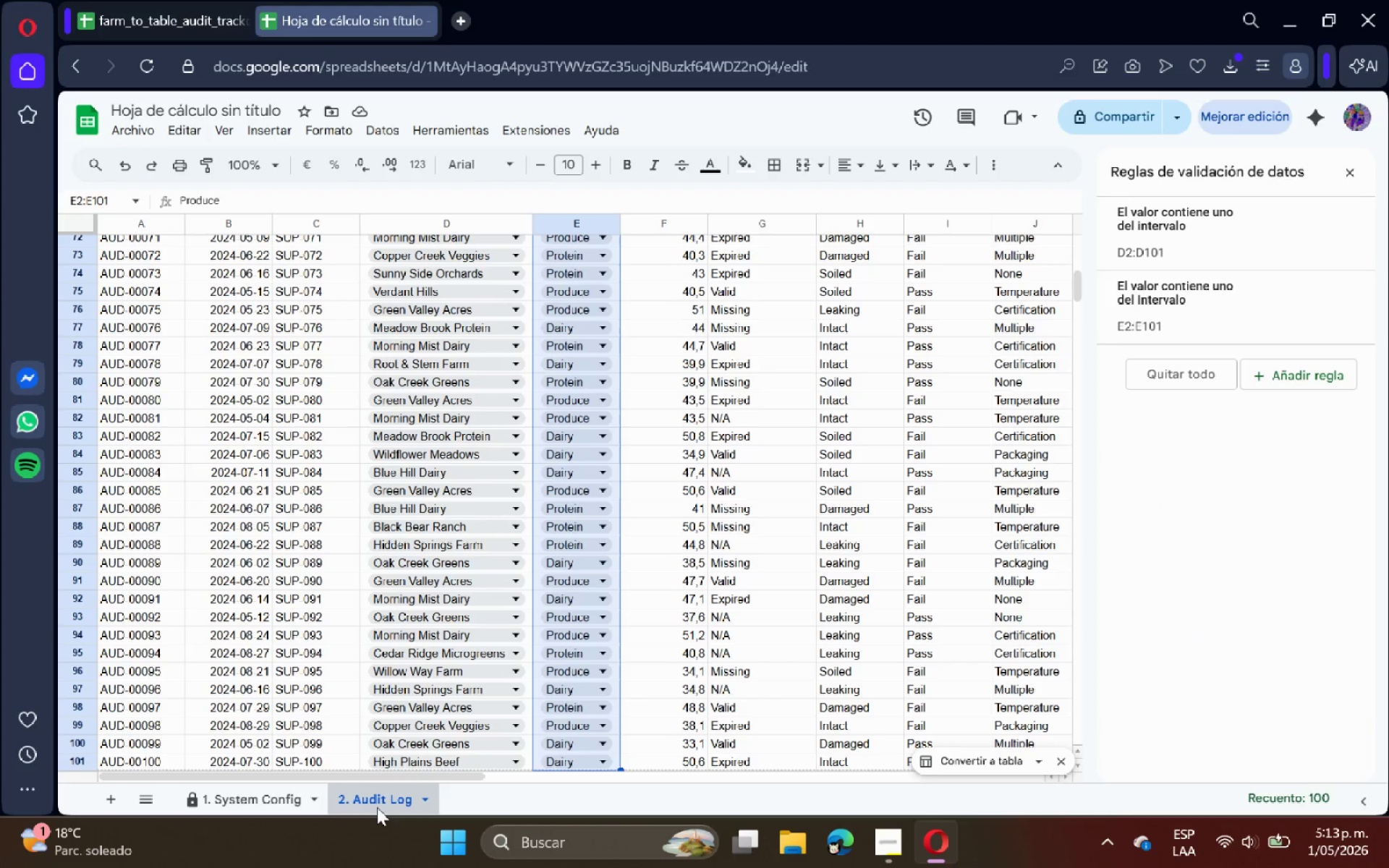 
mouse_move([443, 764])
 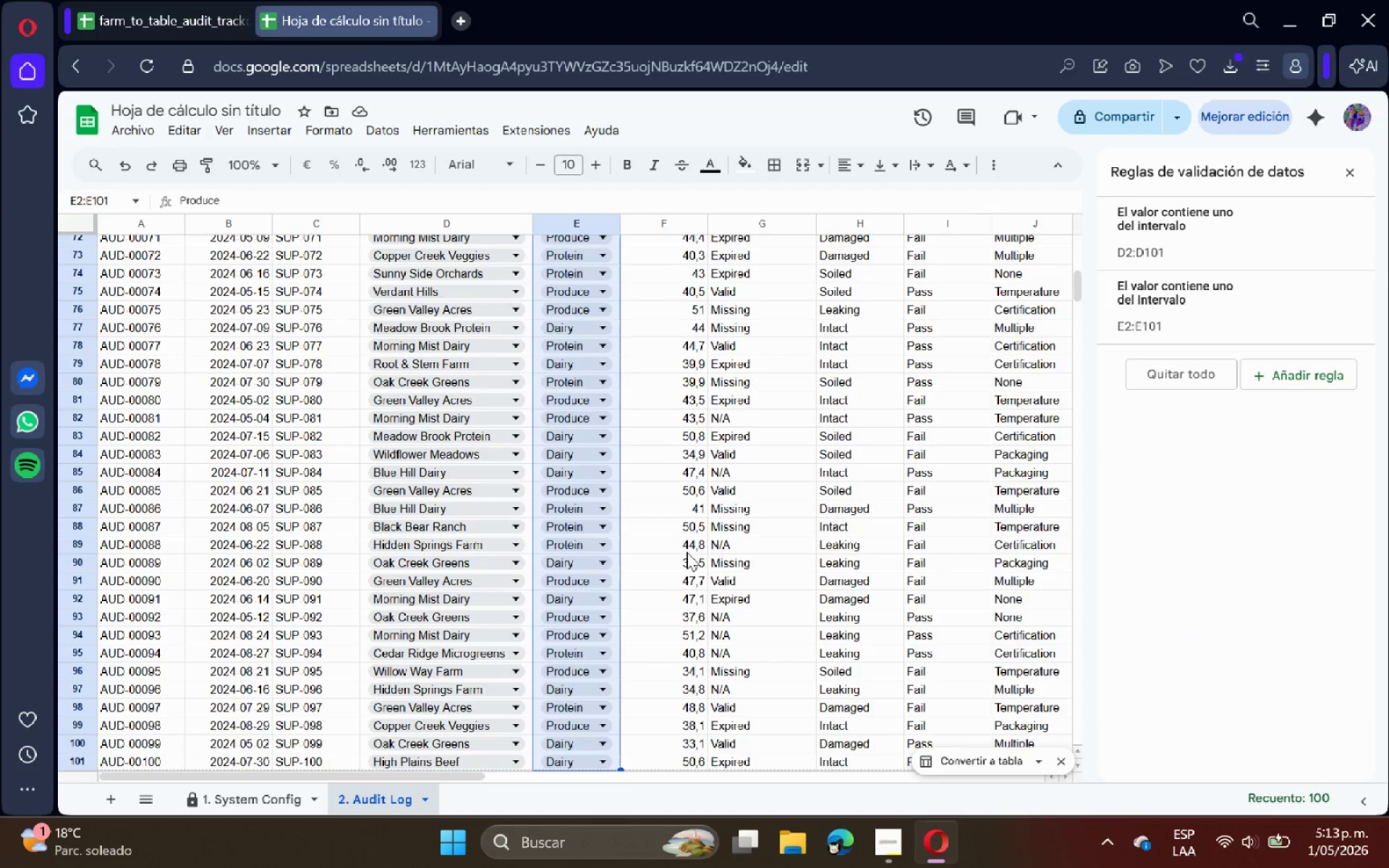 
left_click([694, 547])
 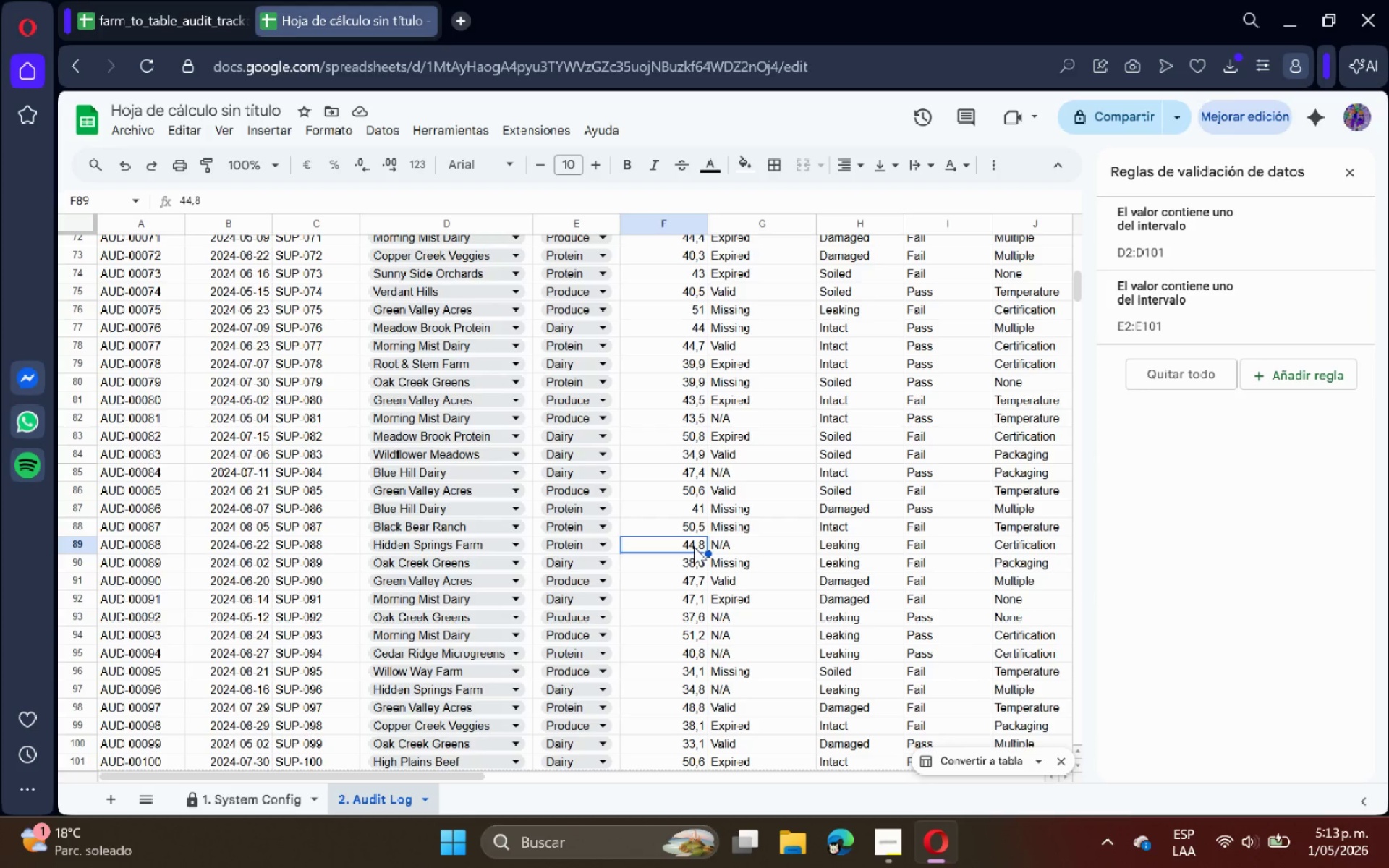 
scroll: coordinate [603, 394], scroll_direction: up, amount: 21.0
 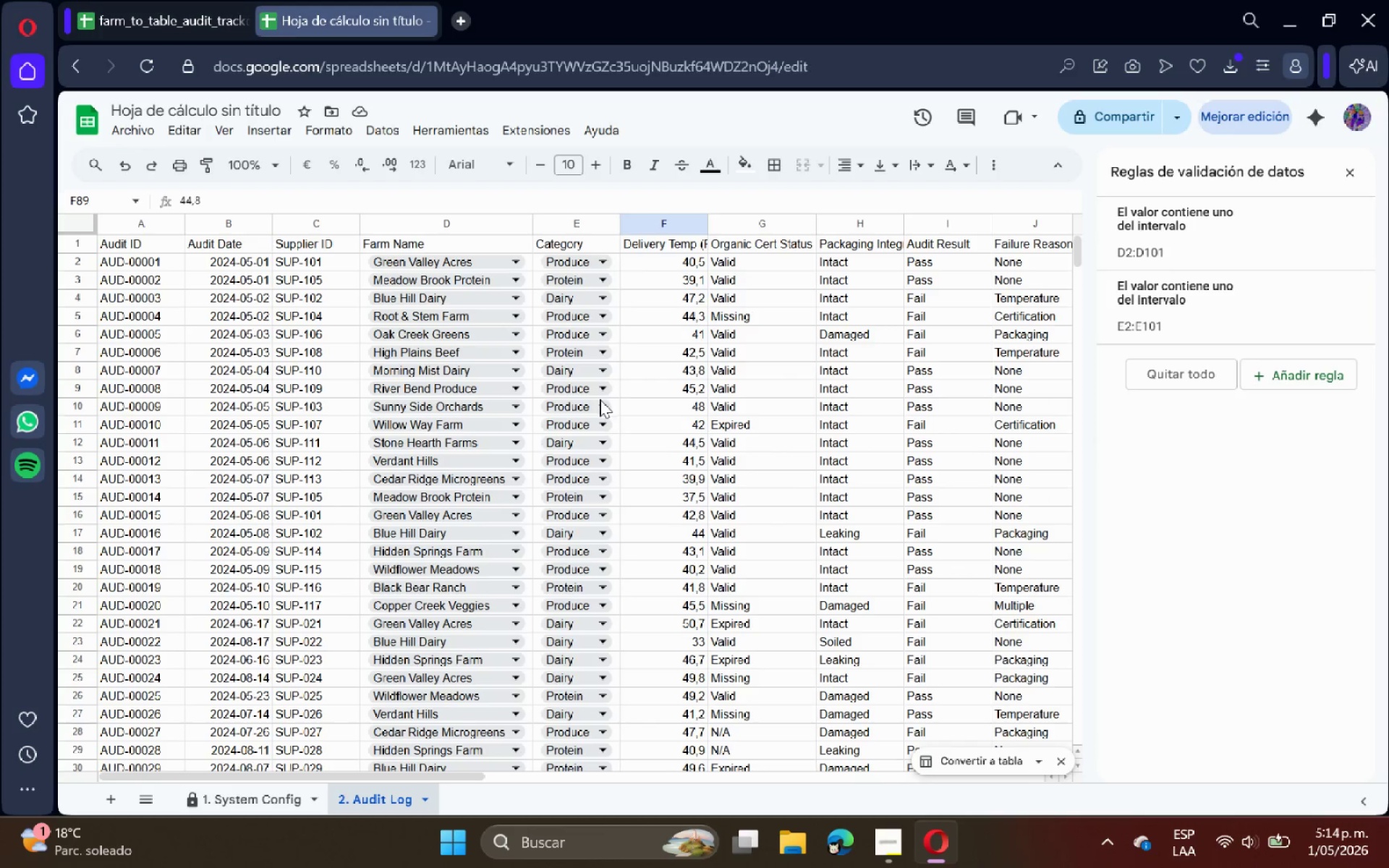 
left_click([320, 258])
 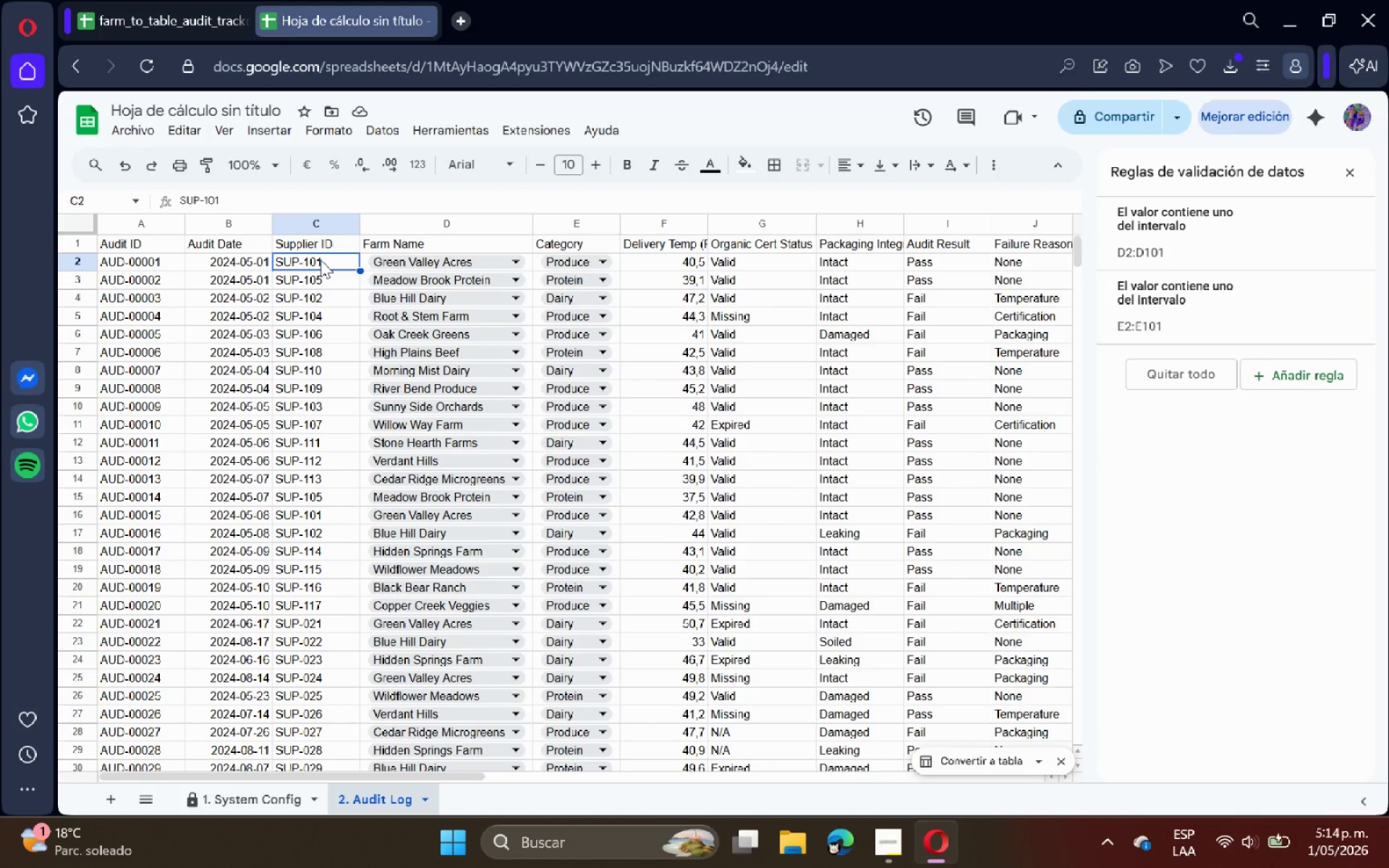 
left_click_drag(start_coordinate=[320, 260], to_coordinate=[331, 434])
 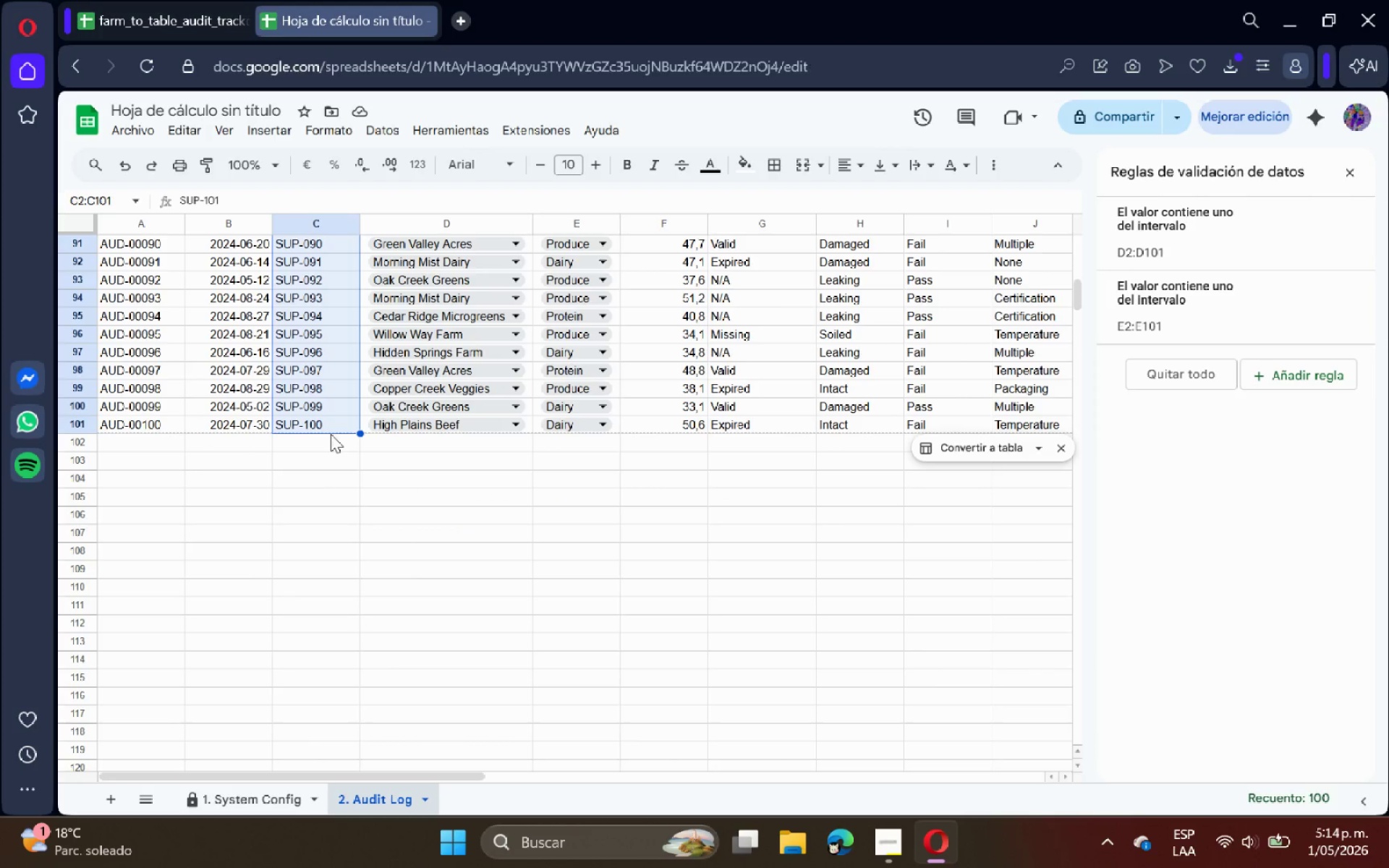 
scroll: coordinate [333, 658], scroll_direction: down, amount: 15.0
 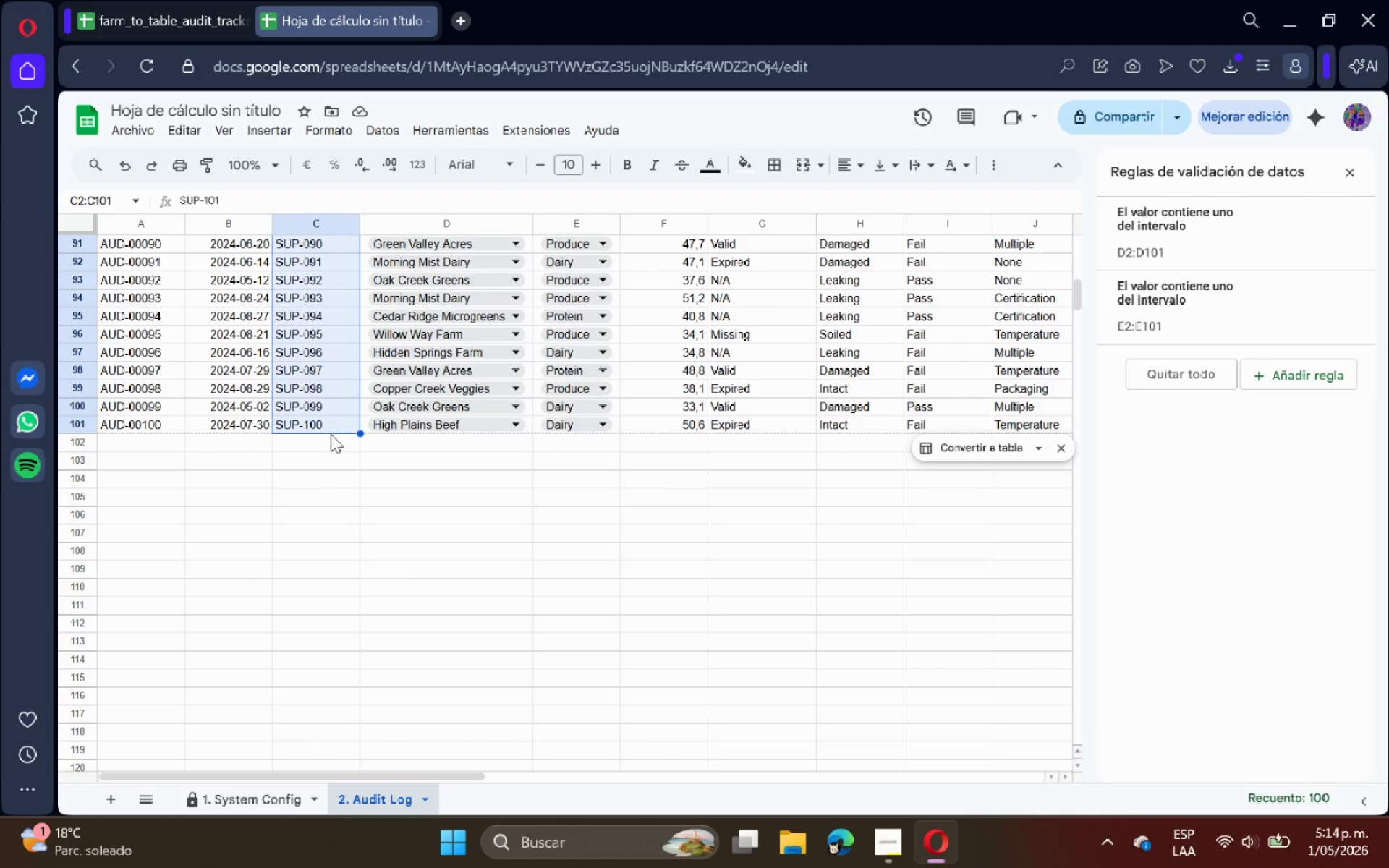 
right_click([301, 419])
 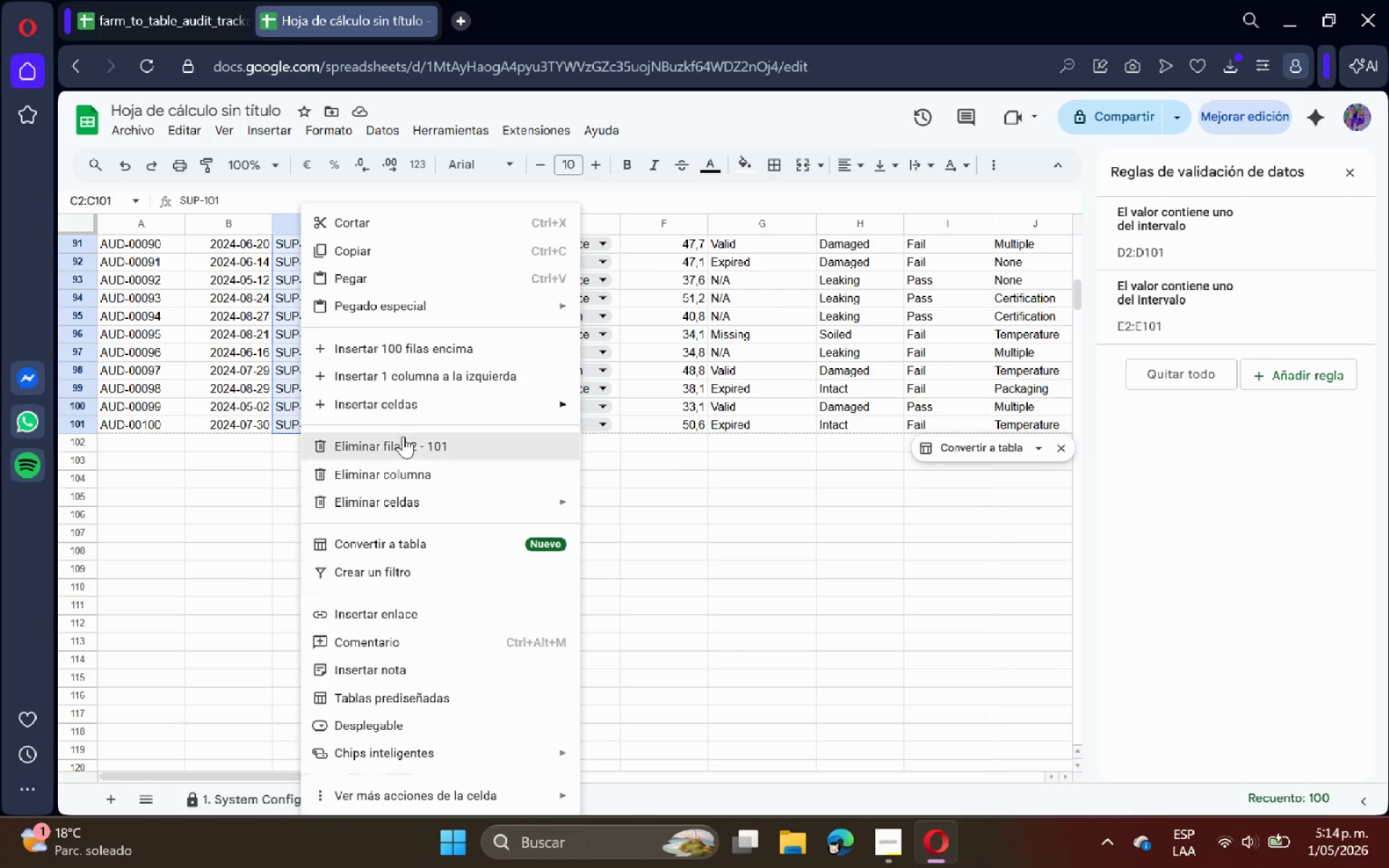 
left_click([280, 462])
 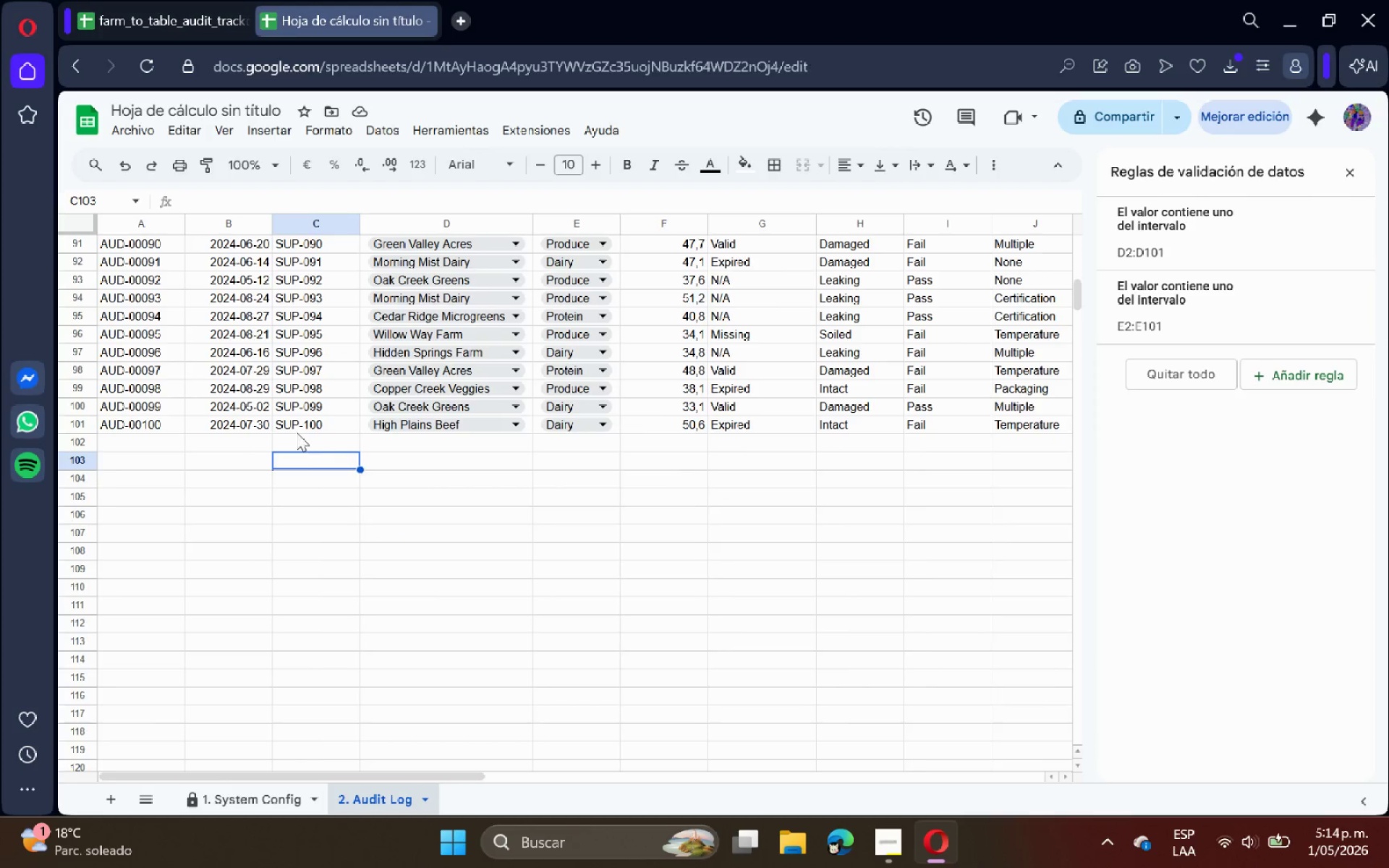 
scroll: coordinate [303, 422], scroll_direction: up, amount: 22.0
 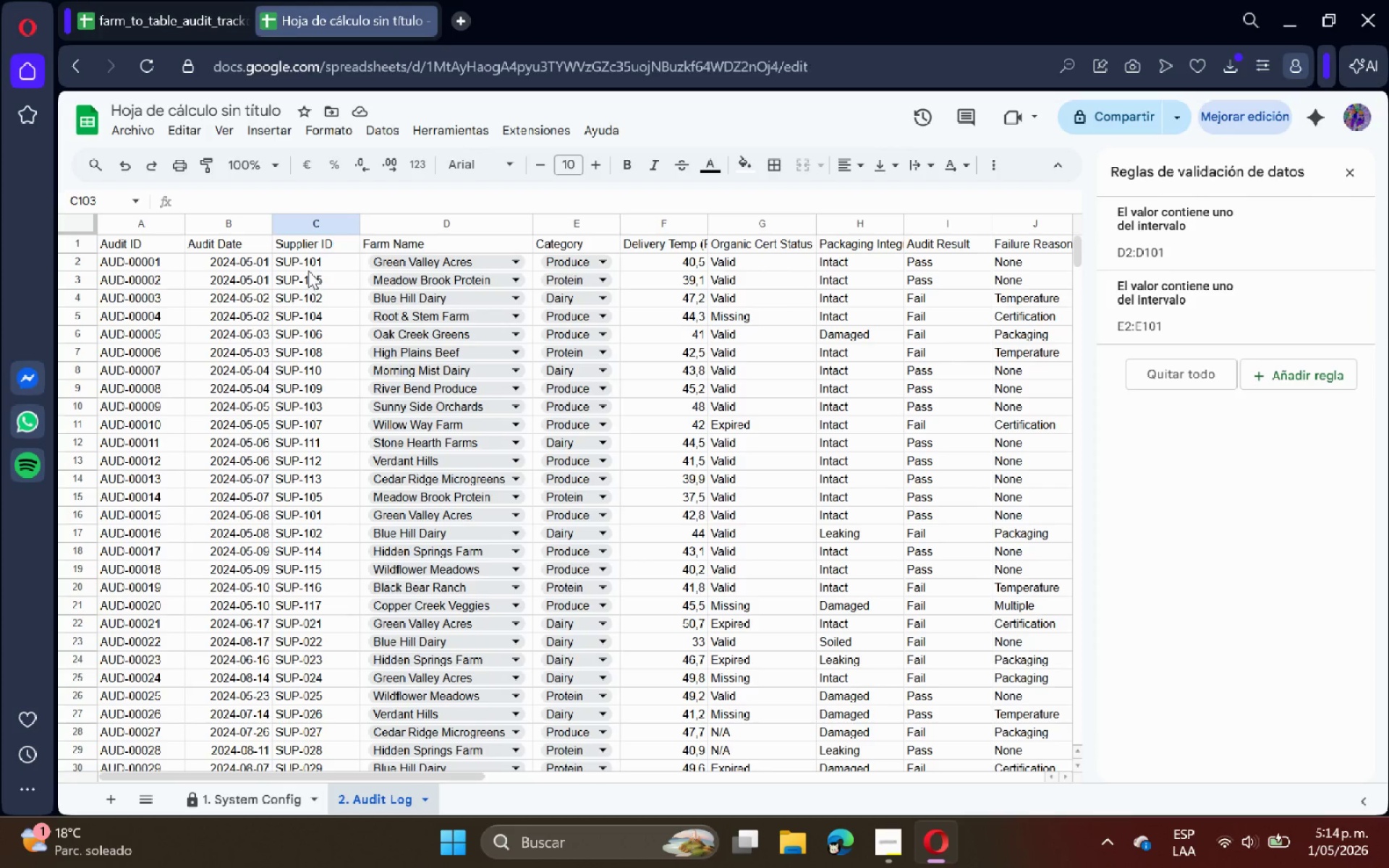 
left_click_drag(start_coordinate=[310, 267], to_coordinate=[339, 422])
 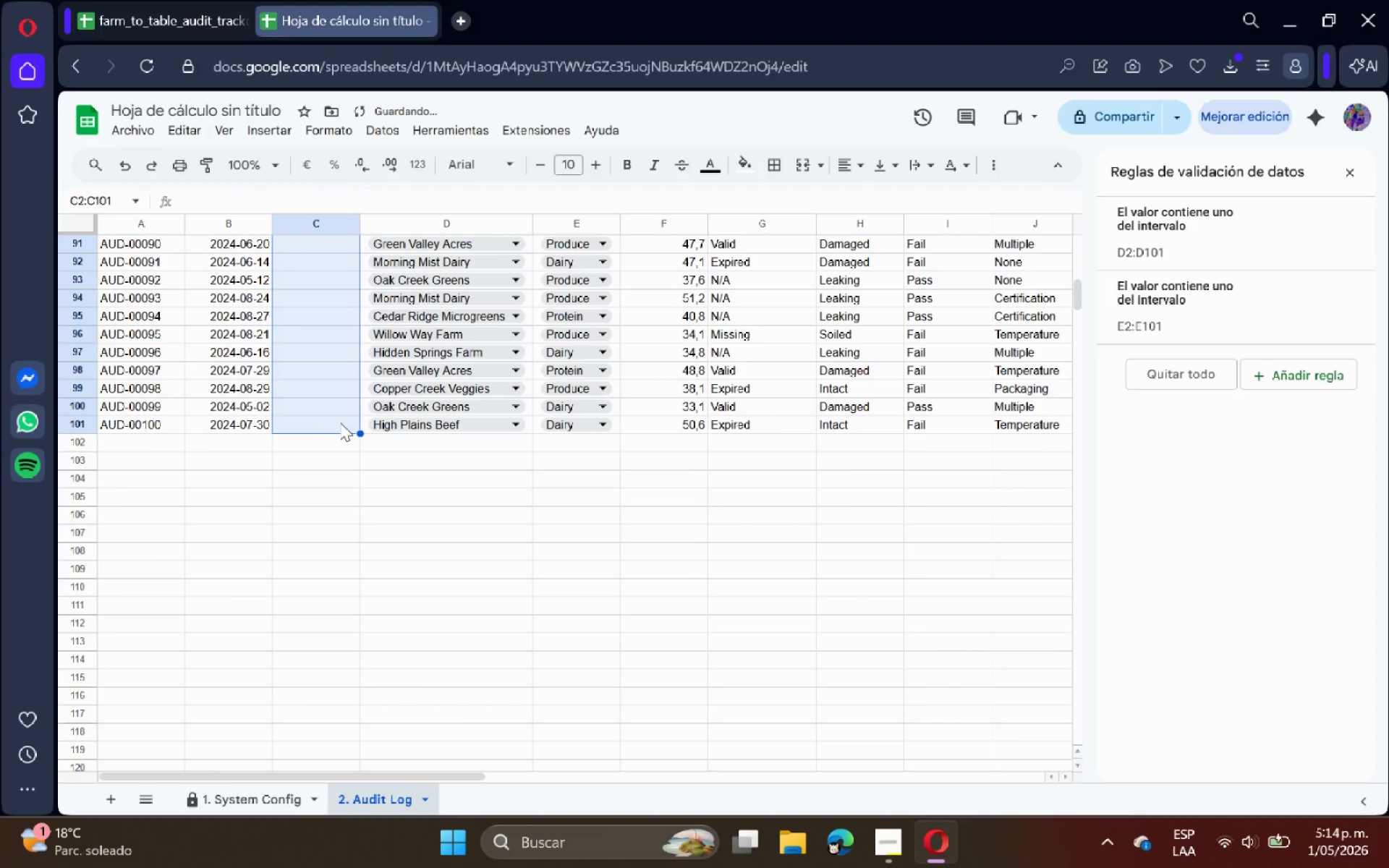 
scroll: coordinate [307, 605], scroll_direction: down, amount: 15.0
 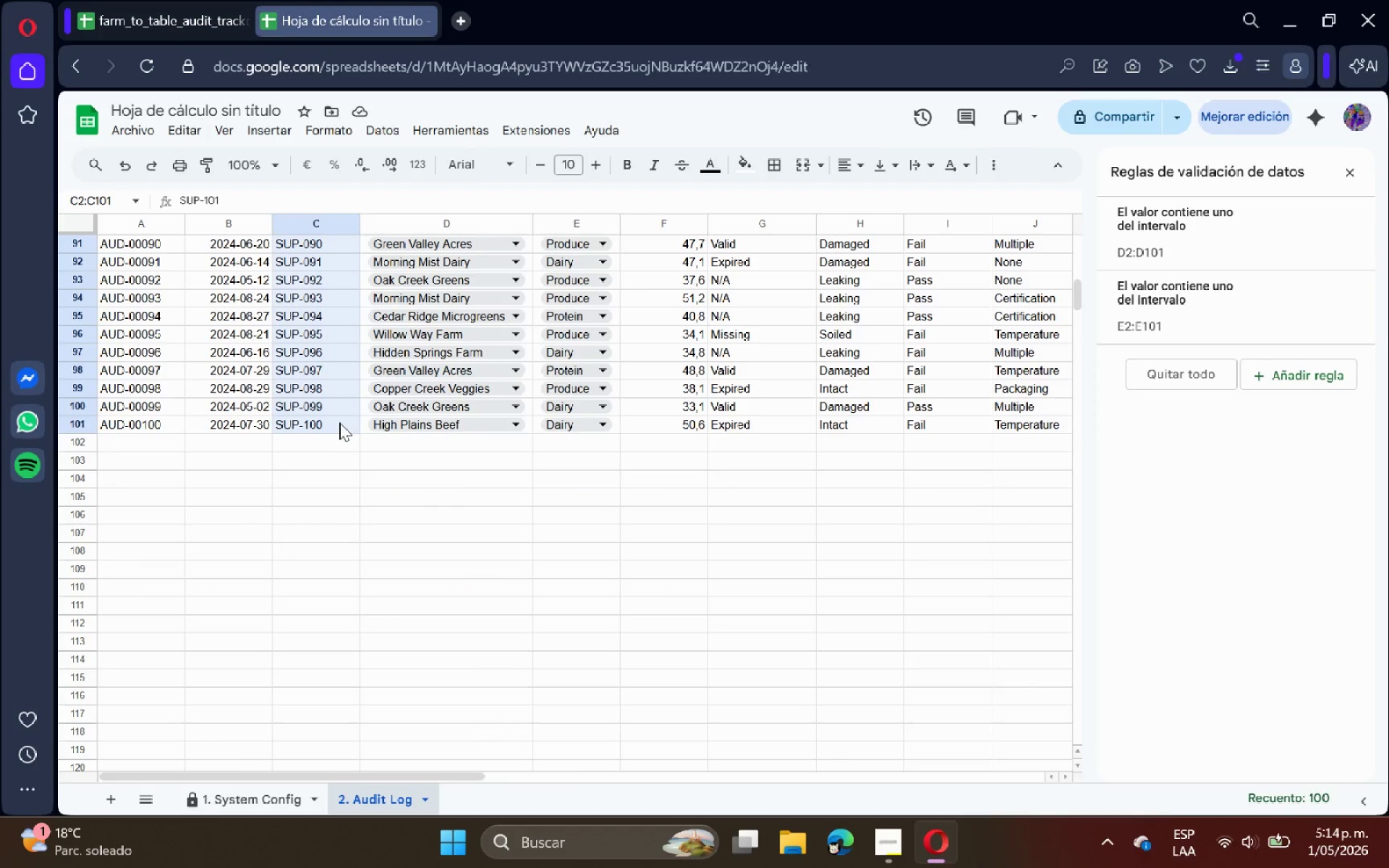 
key(Backspace)
 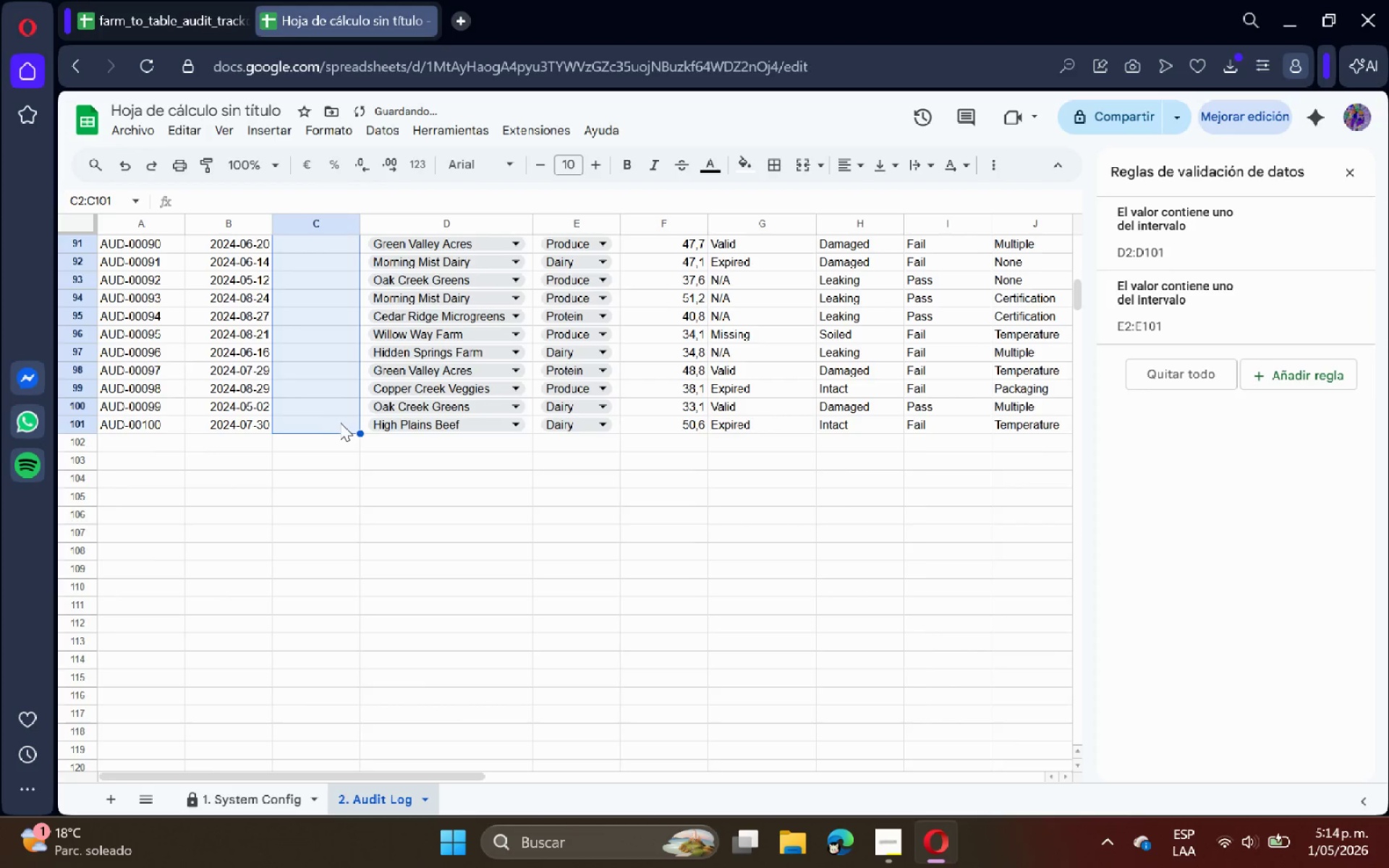 
scroll: coordinate [347, 341], scroll_direction: up, amount: 21.0
 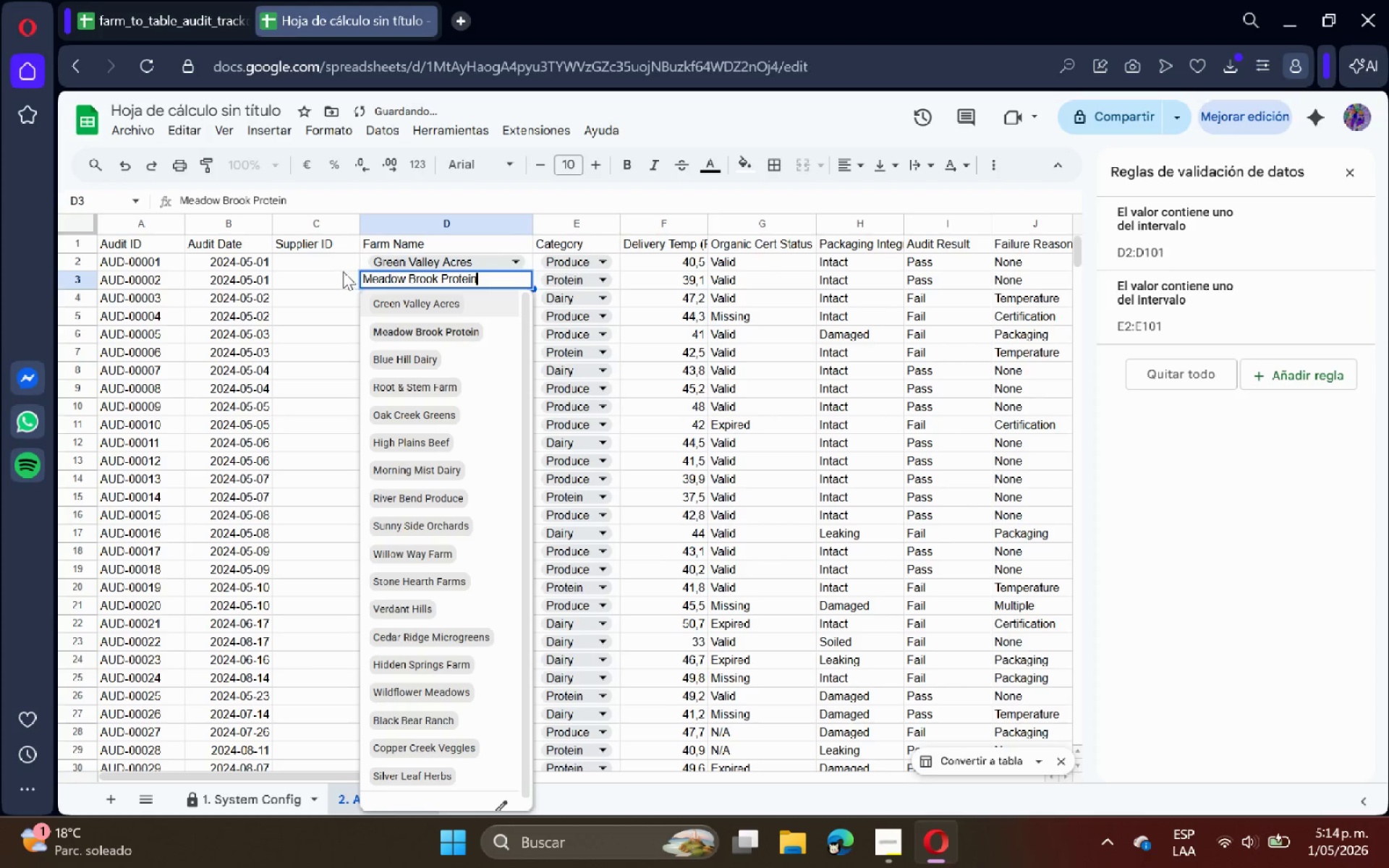 
left_click([314, 260])
 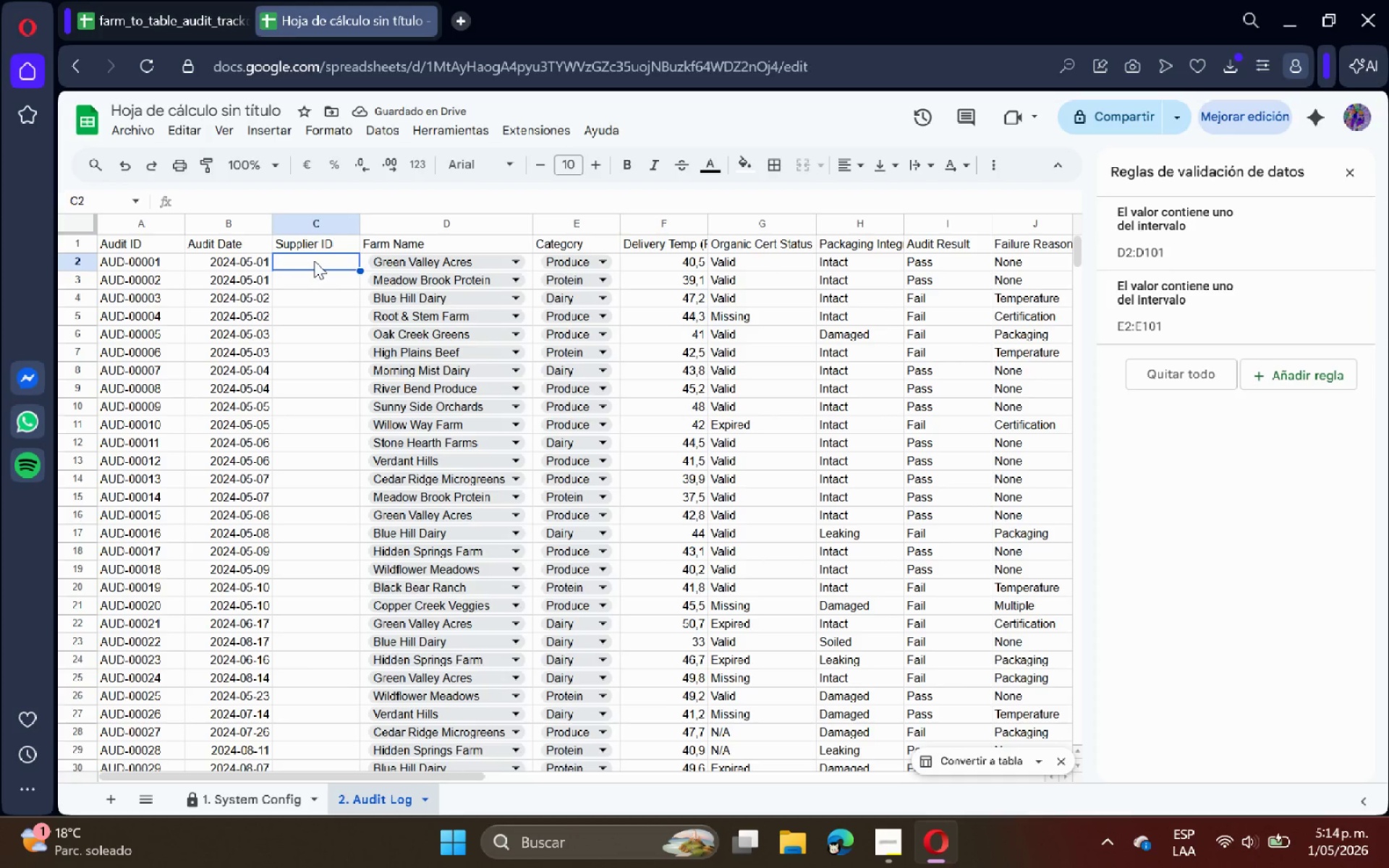 
type()IFERROR&)
key(Backspace)
type(*VLOOK)
 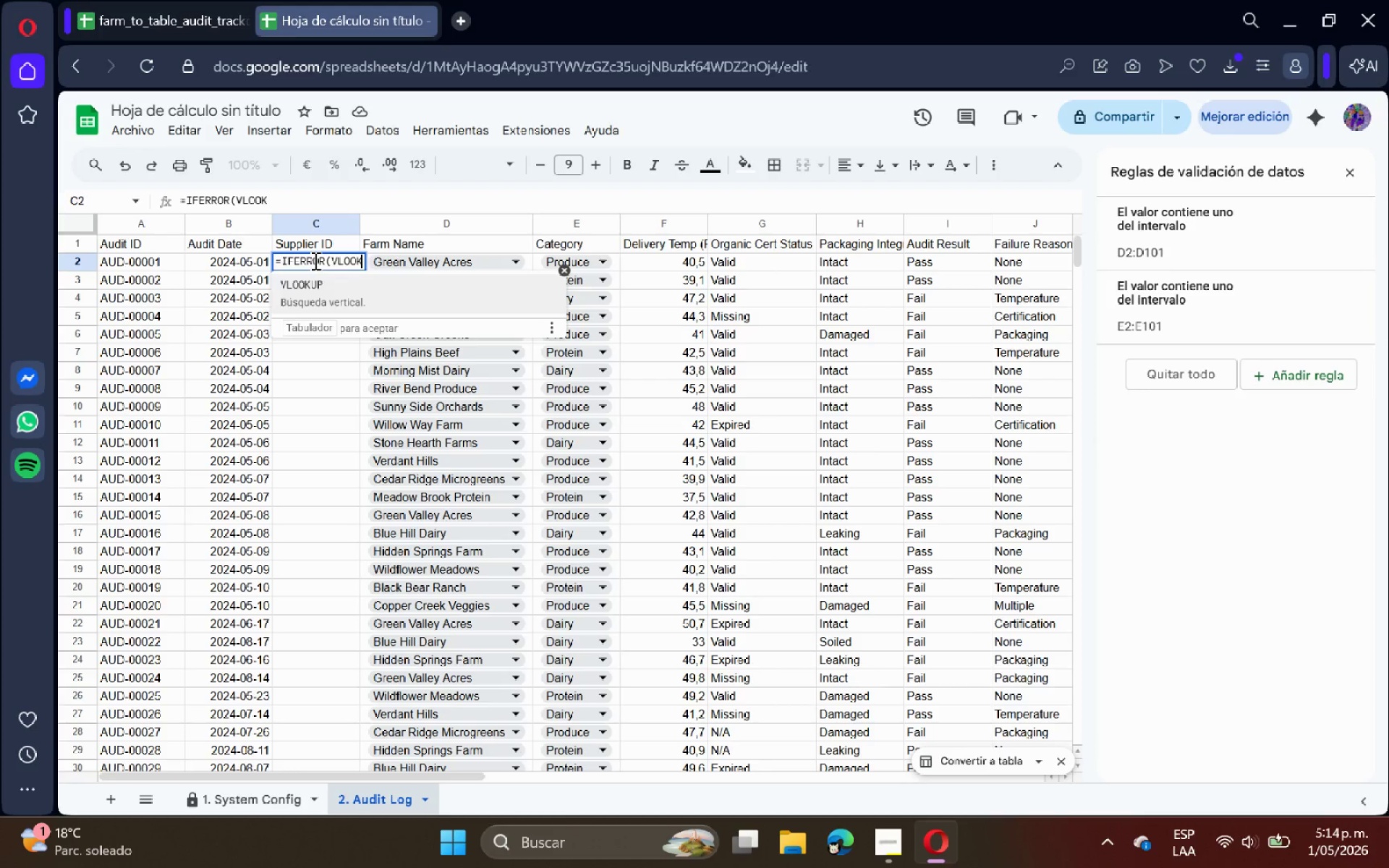 
wait(15.06)
 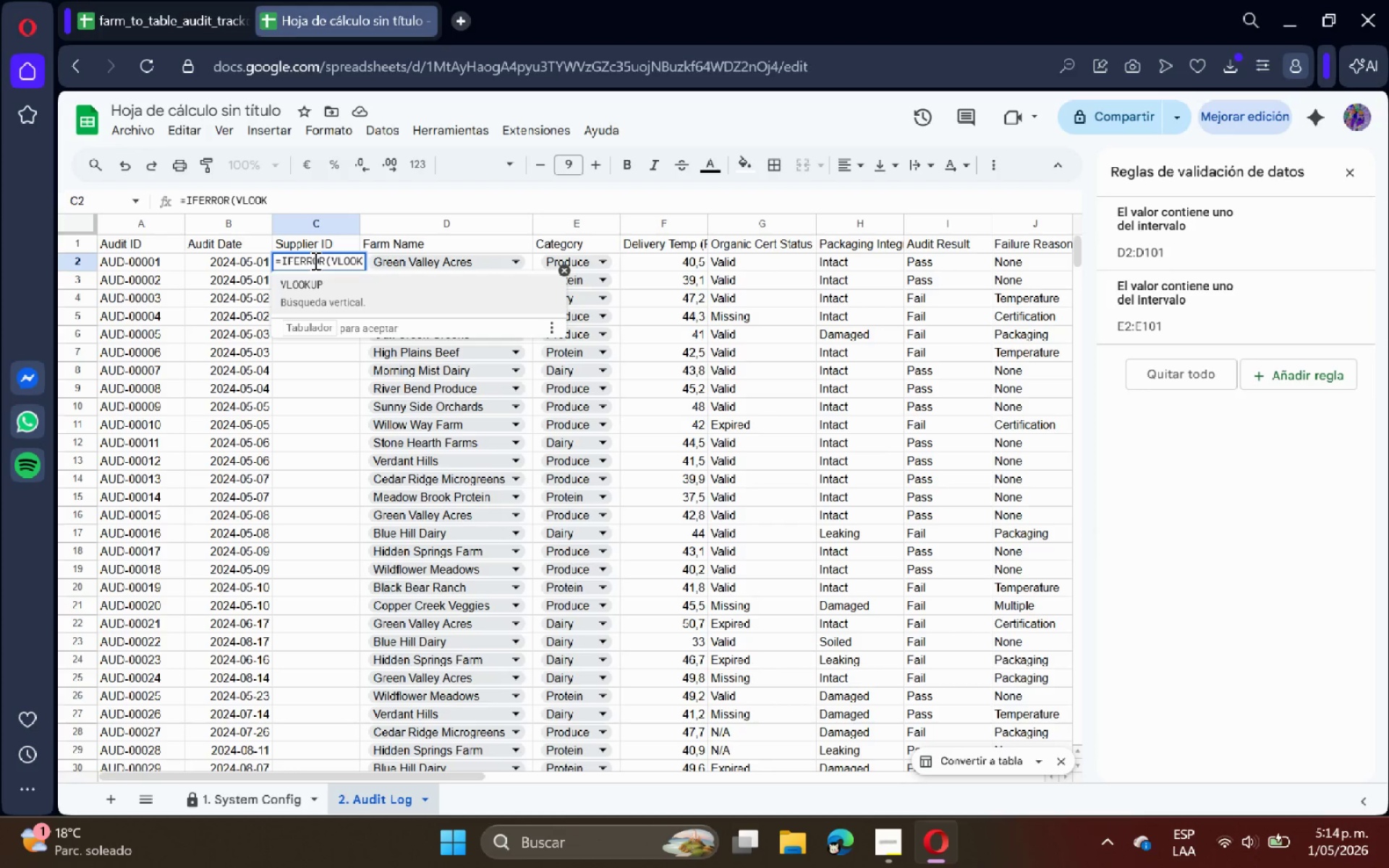 
type(UP*D2< )
 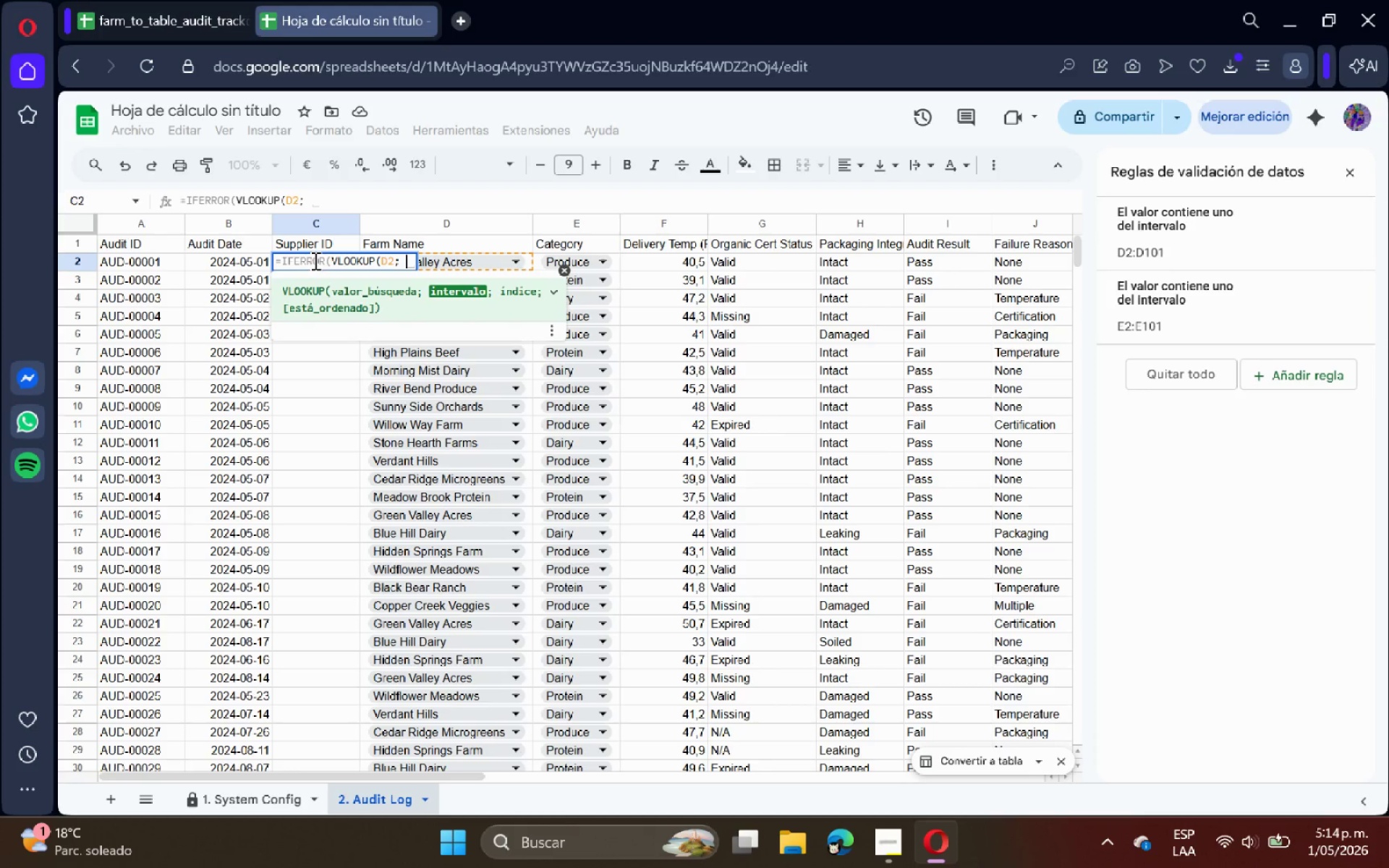 
left_click([288, 810])
 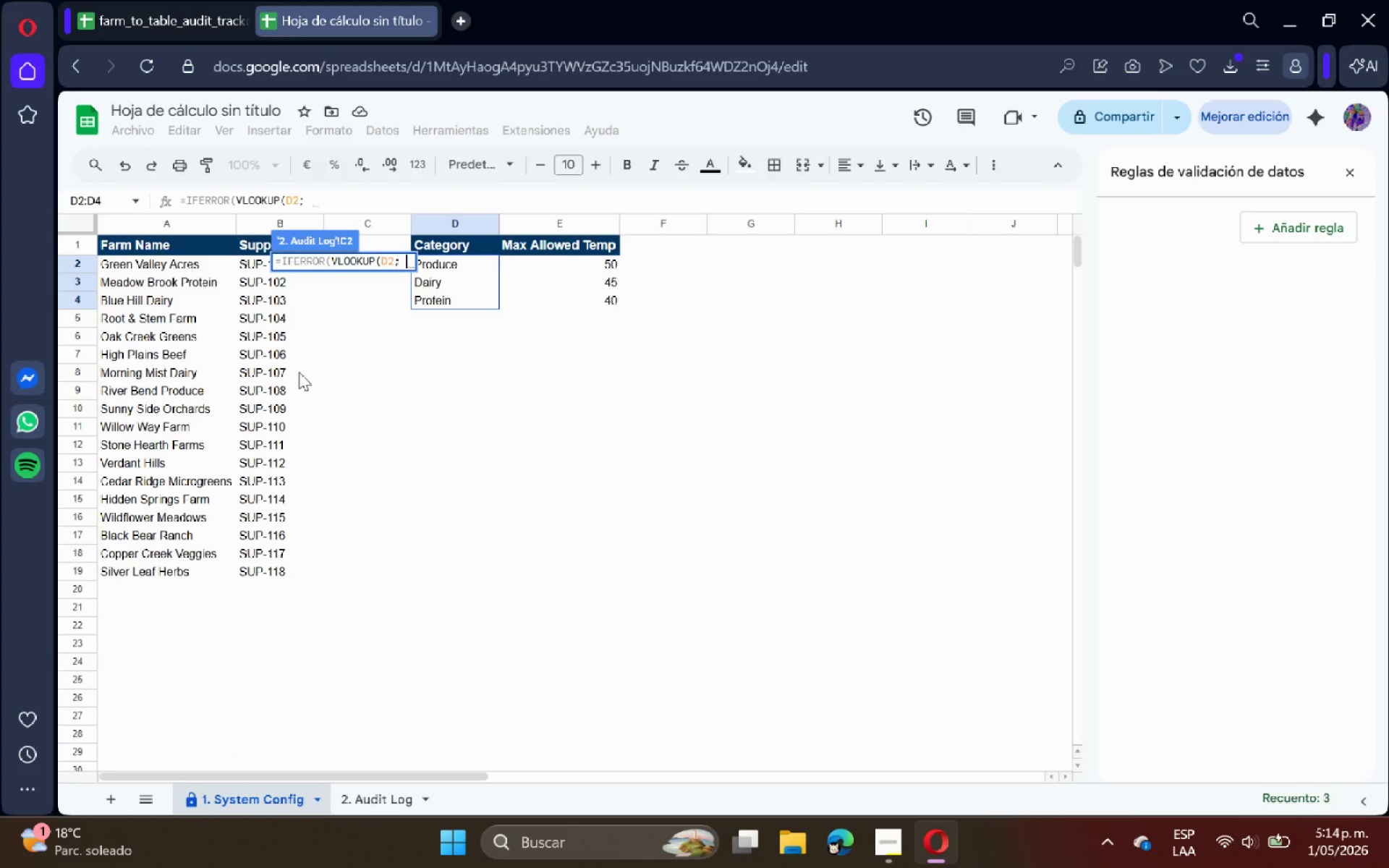 
left_click_drag(start_coordinate=[162, 267], to_coordinate=[174, 575])
 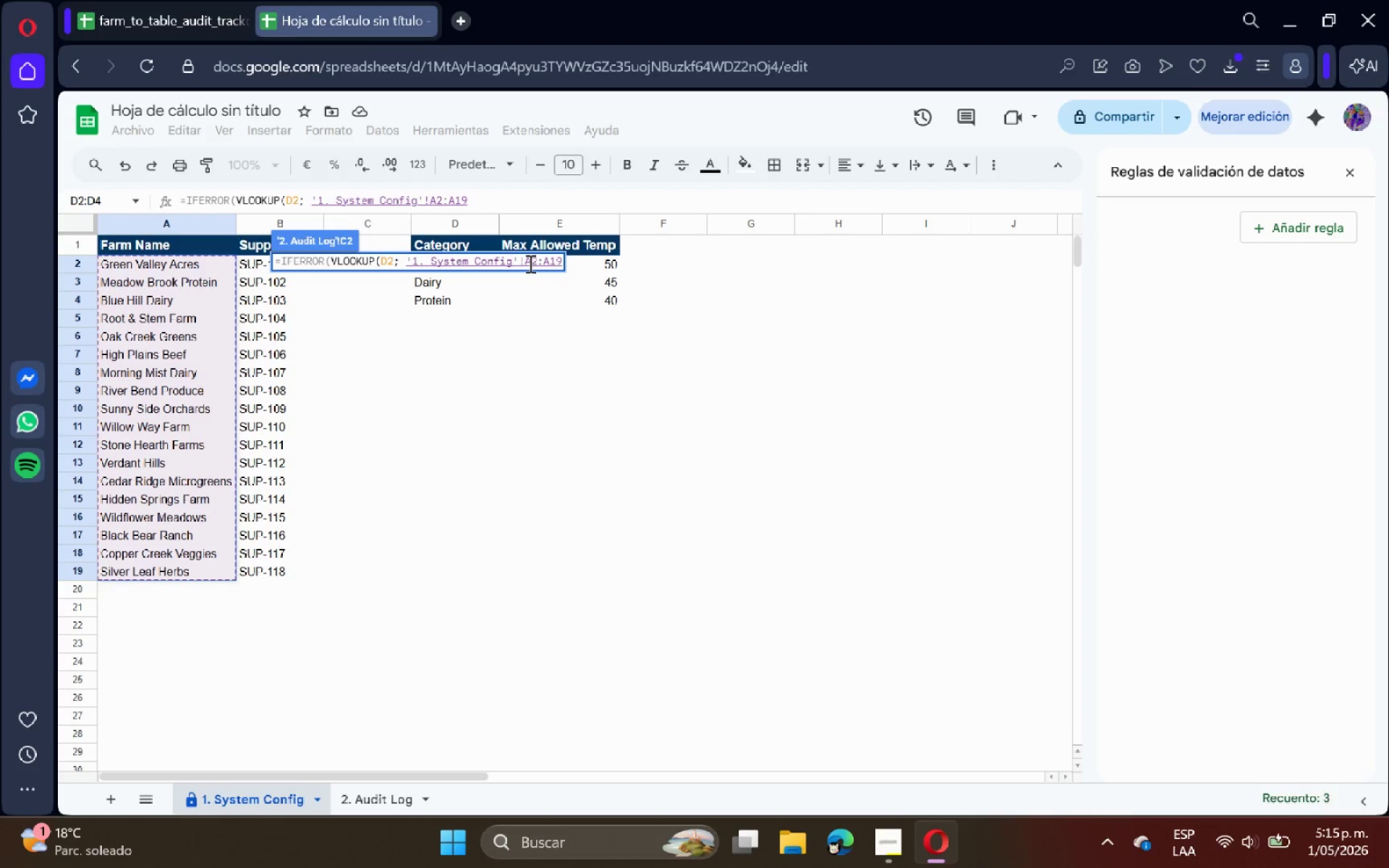 
left_click([137, 223])
 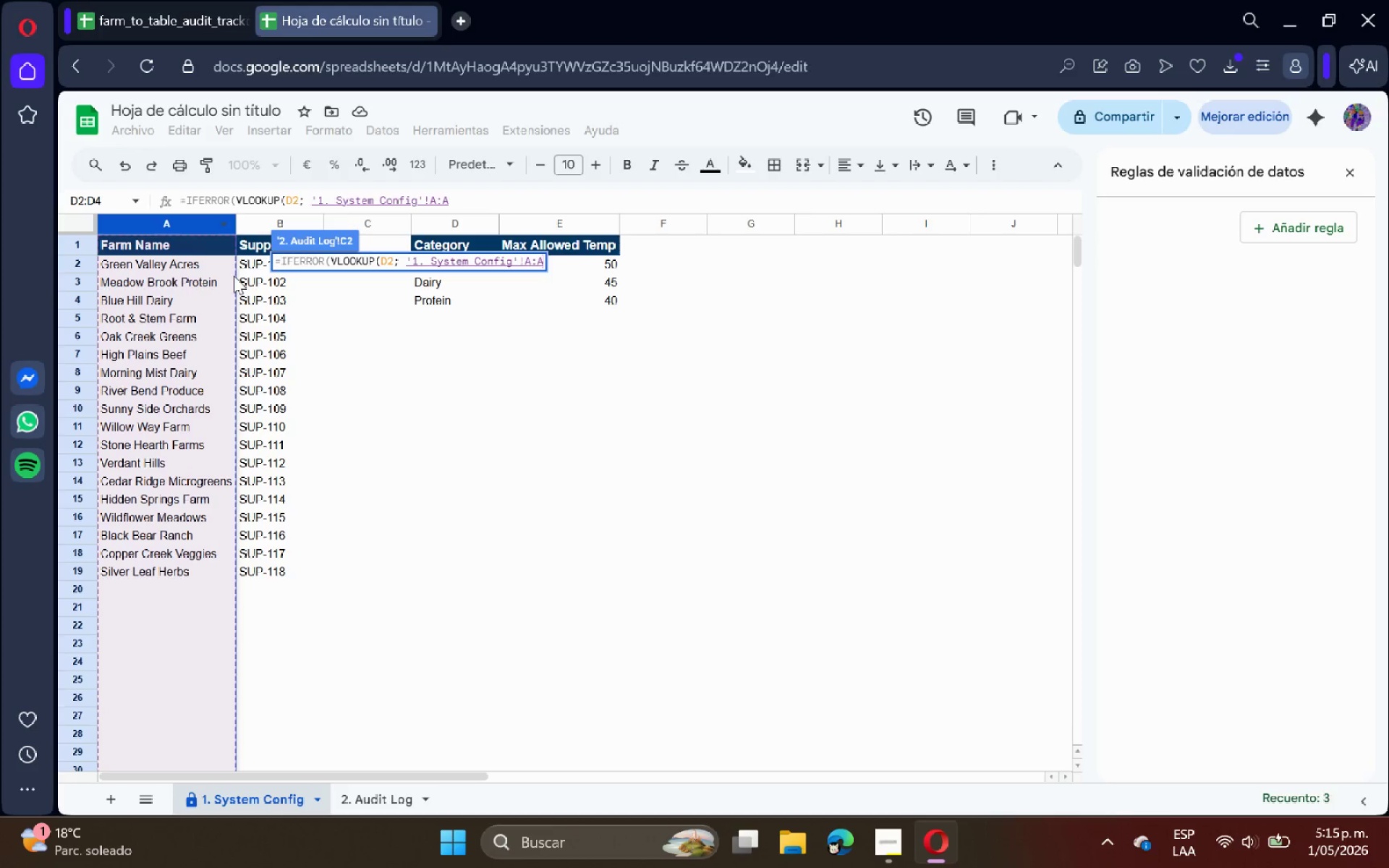 
left_click_drag(start_coordinate=[150, 219], to_coordinate=[290, 529])
 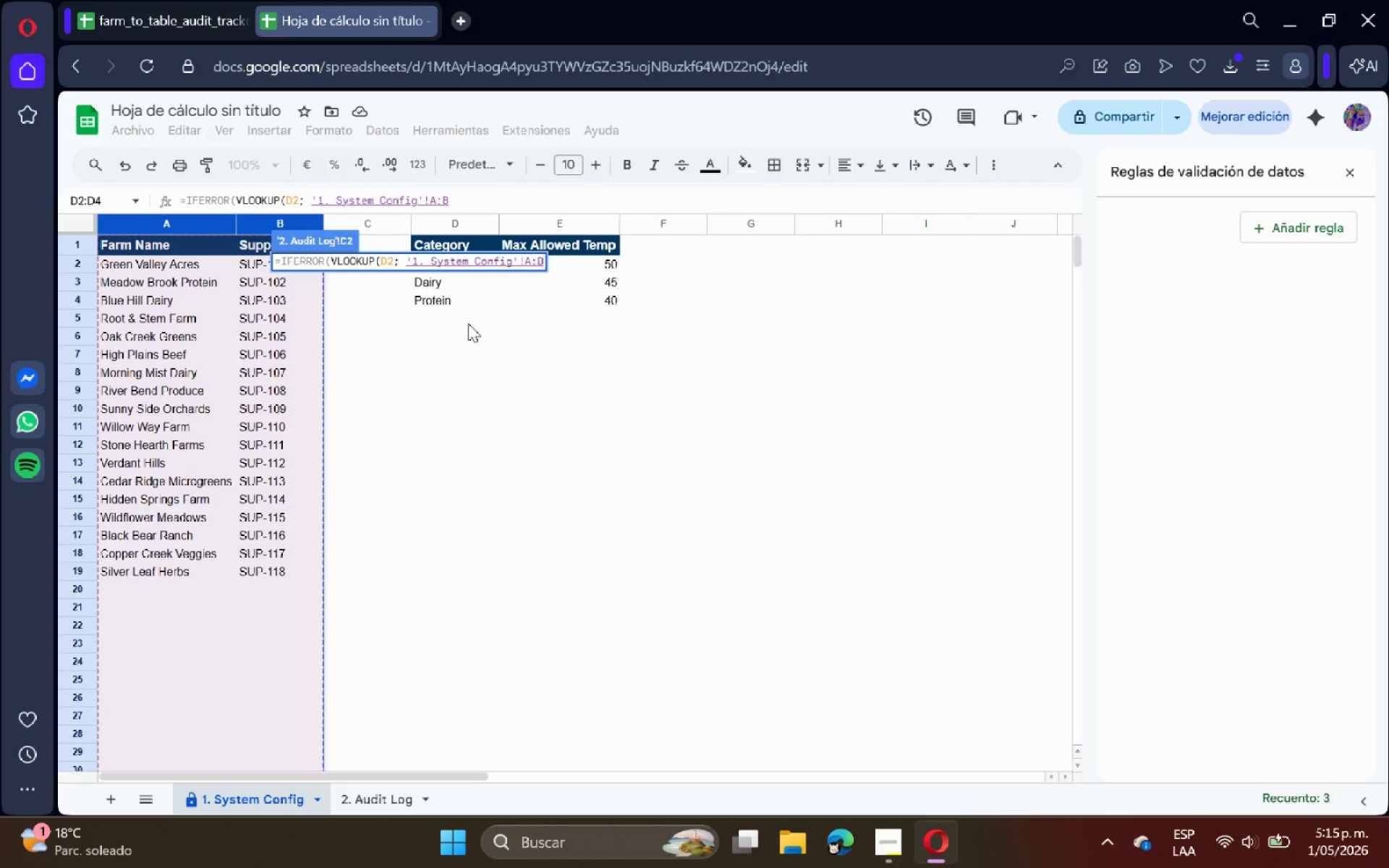 
type(< 2< FALSE(< @@()
 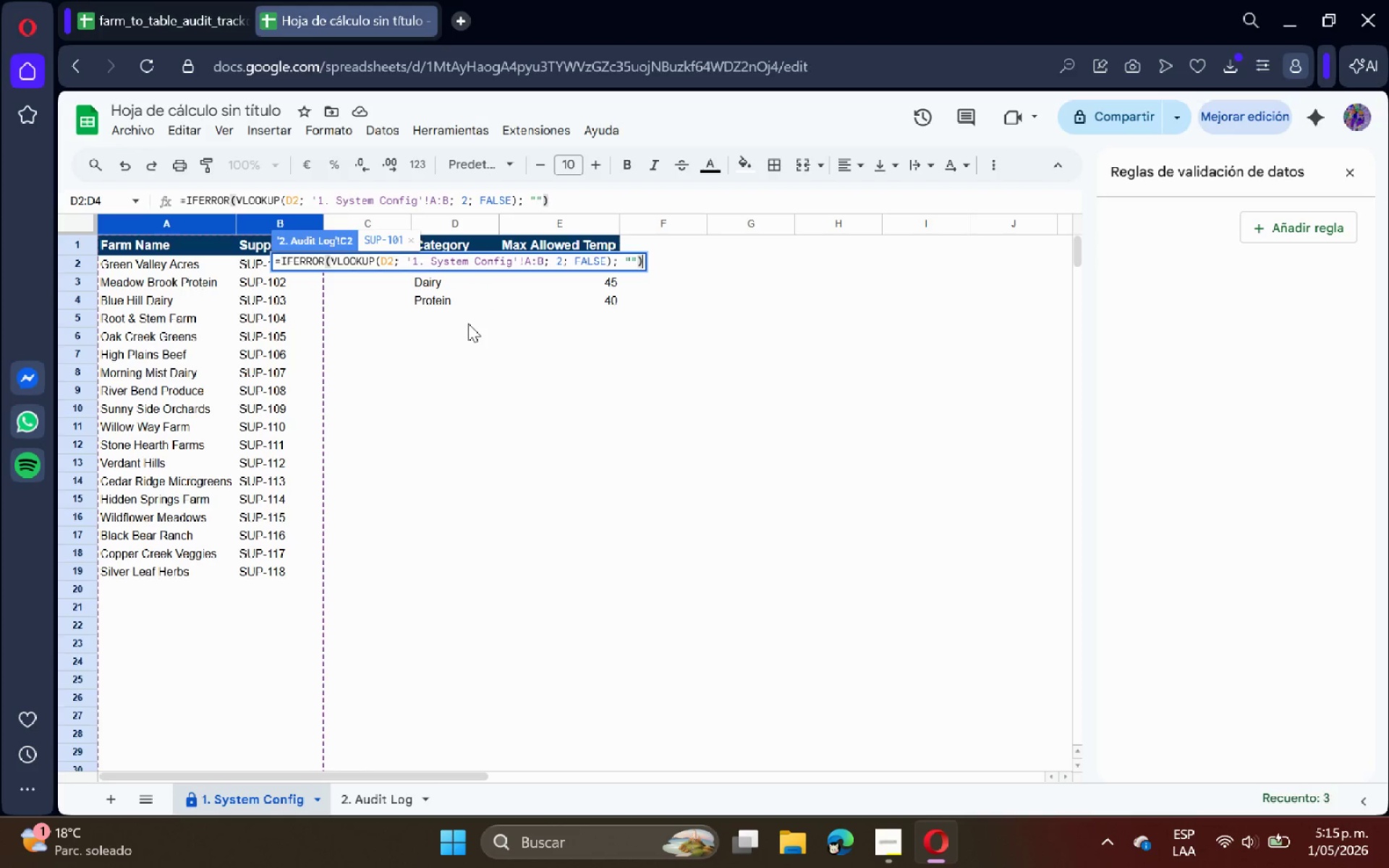 
key(Enter)
 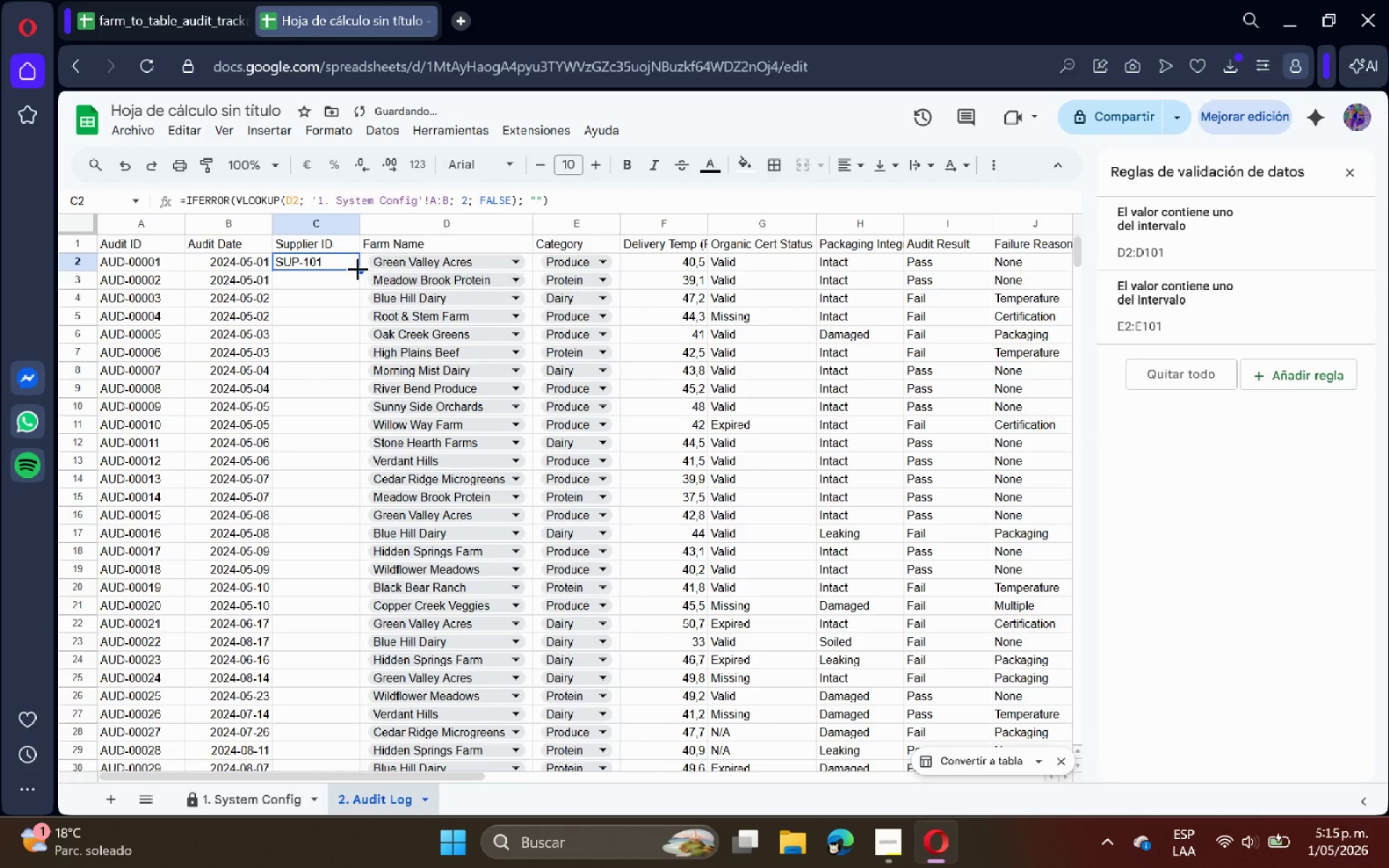 
left_click_drag(start_coordinate=[360, 269], to_coordinate=[321, 535])
 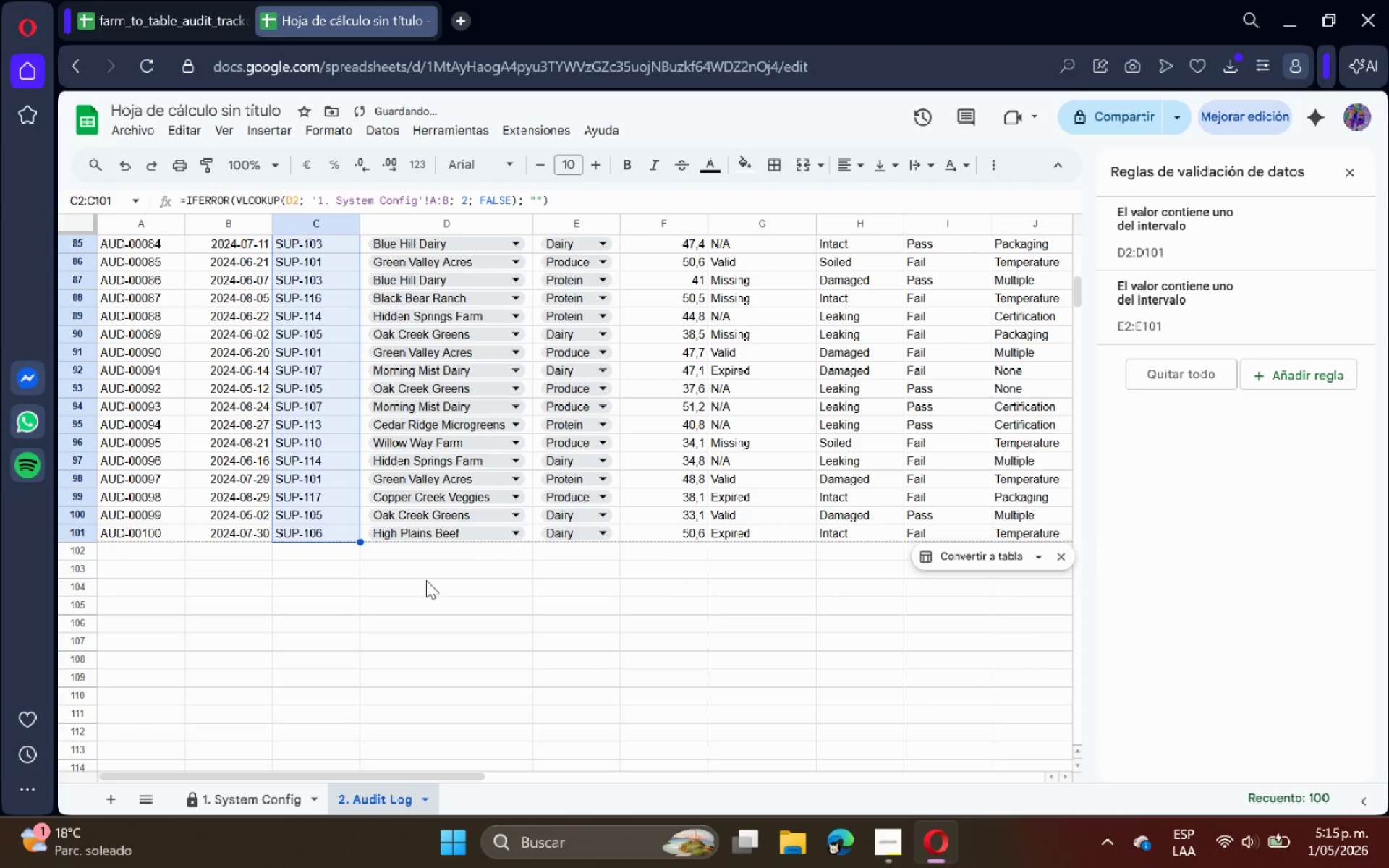 
scroll: coordinate [341, 597], scroll_direction: down, amount: 14.0
 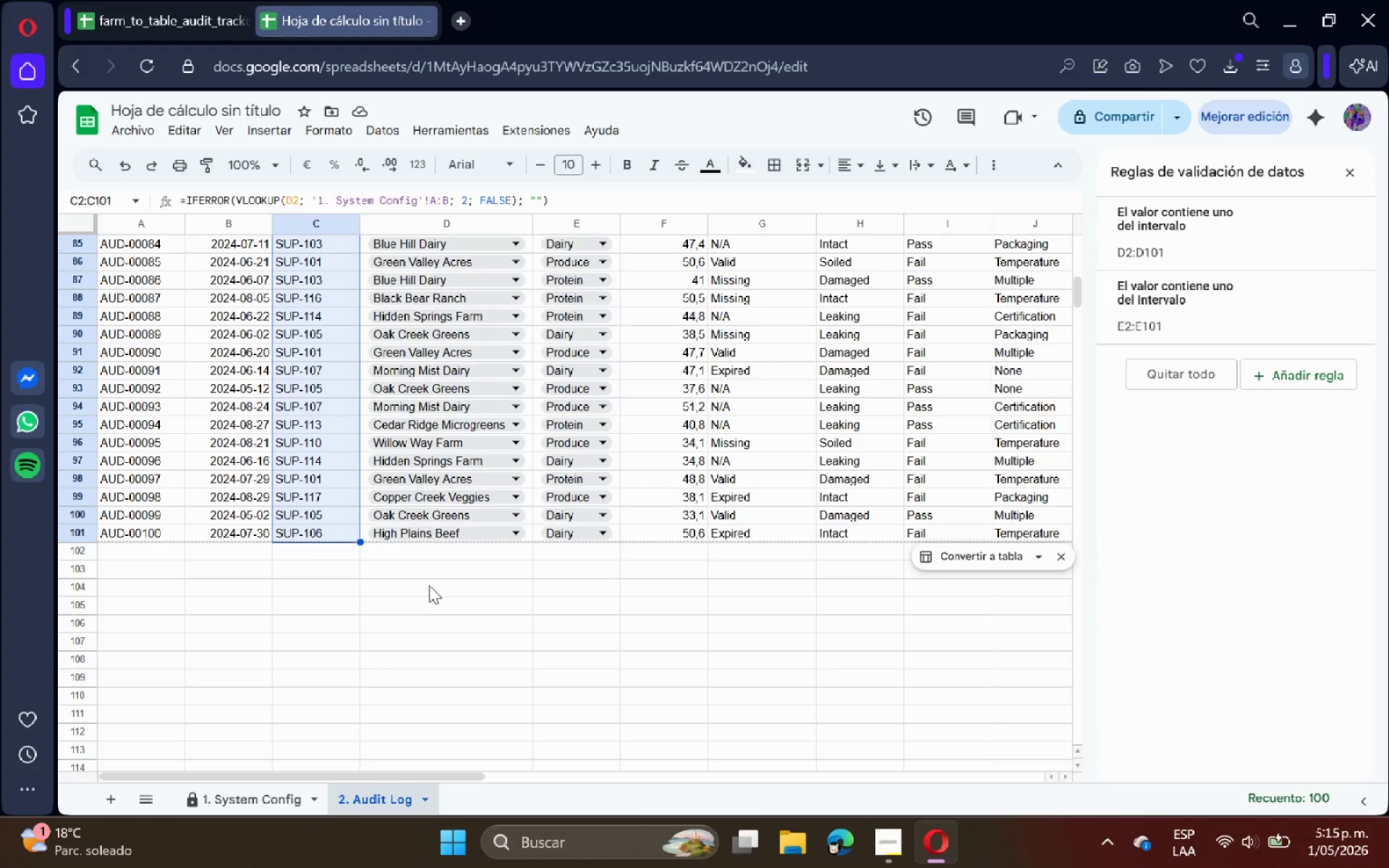 
wait(16.11)
 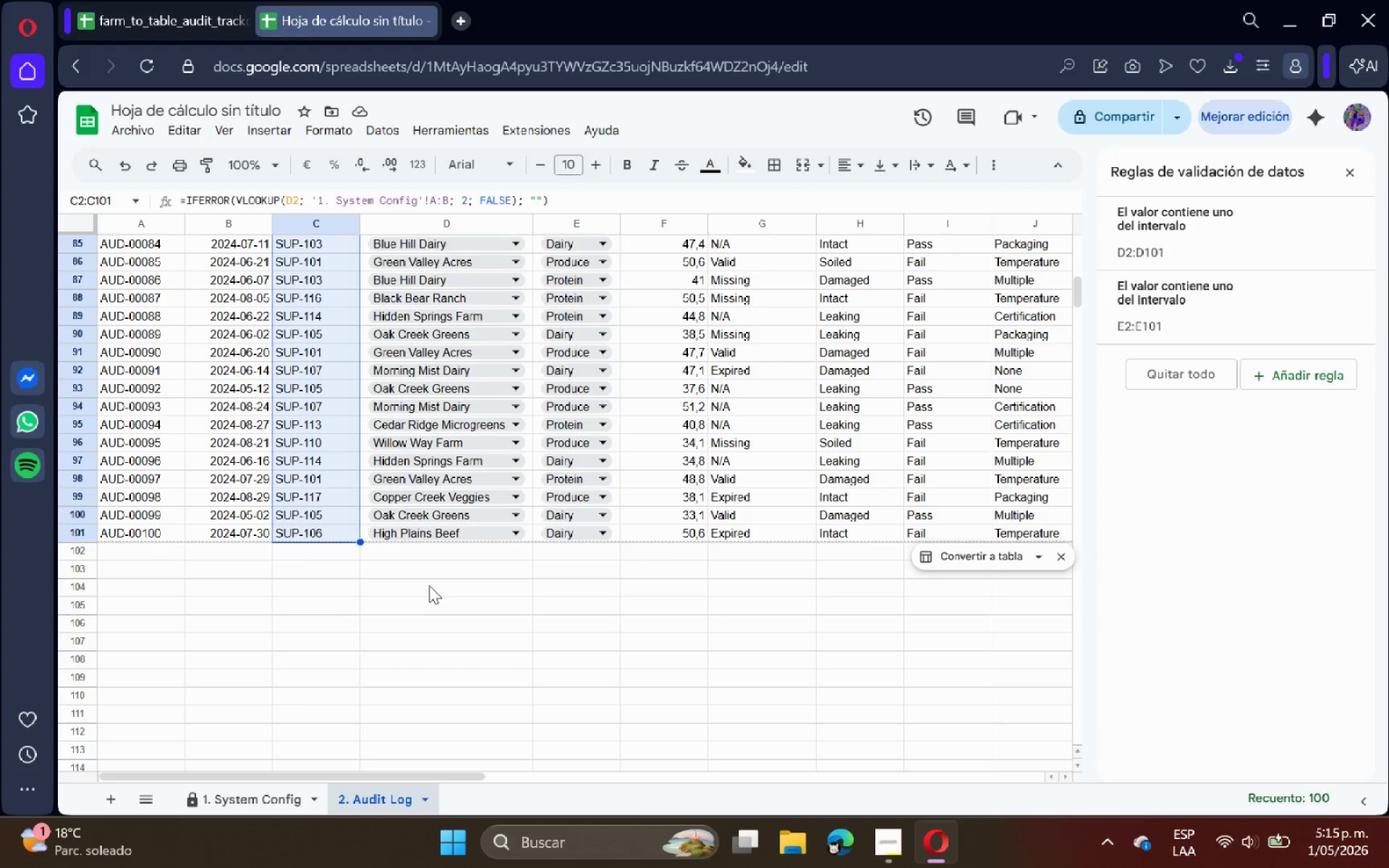 
left_click([533, 618])
 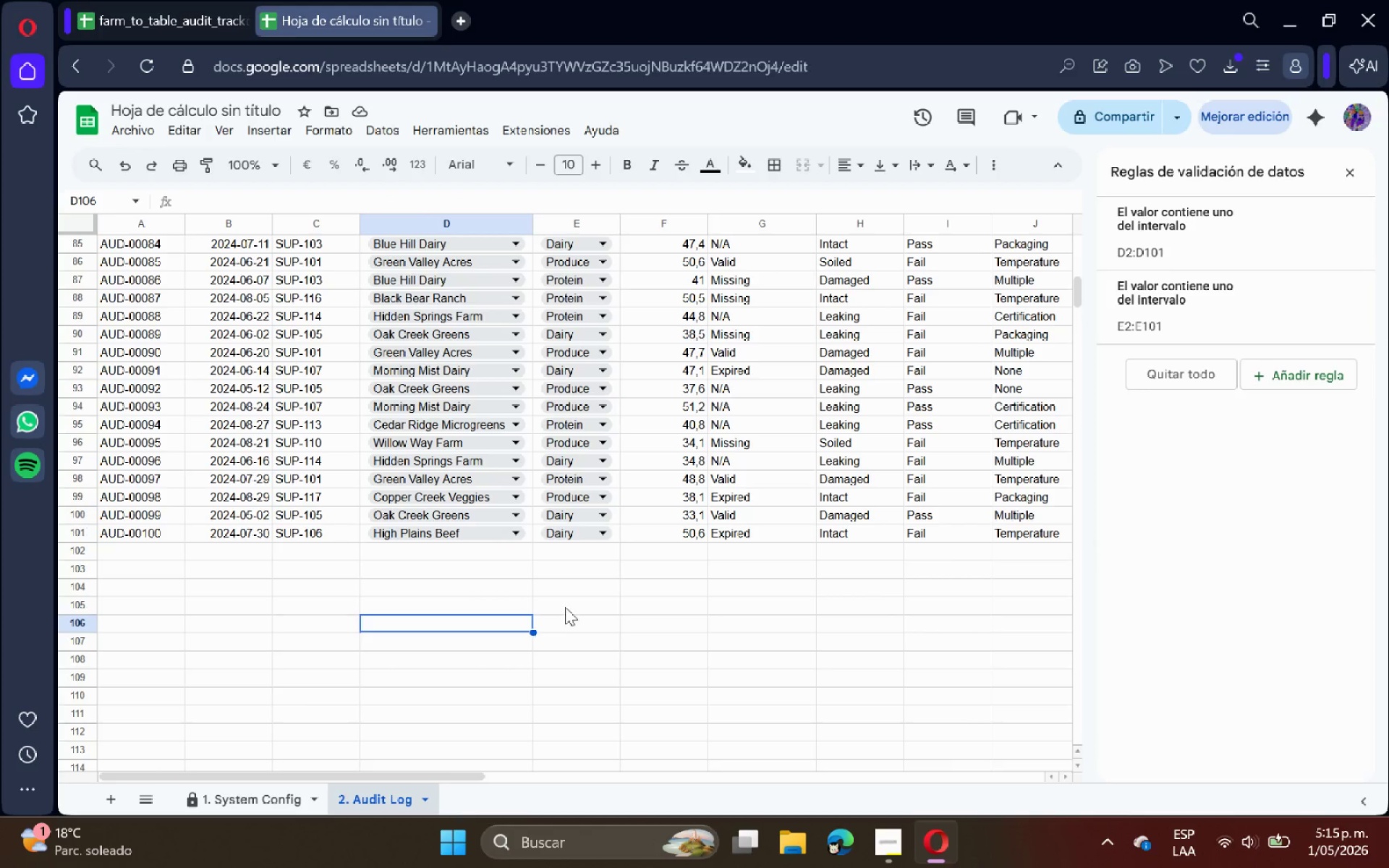 
scroll: coordinate [571, 605], scroll_direction: up, amount: 5.0
 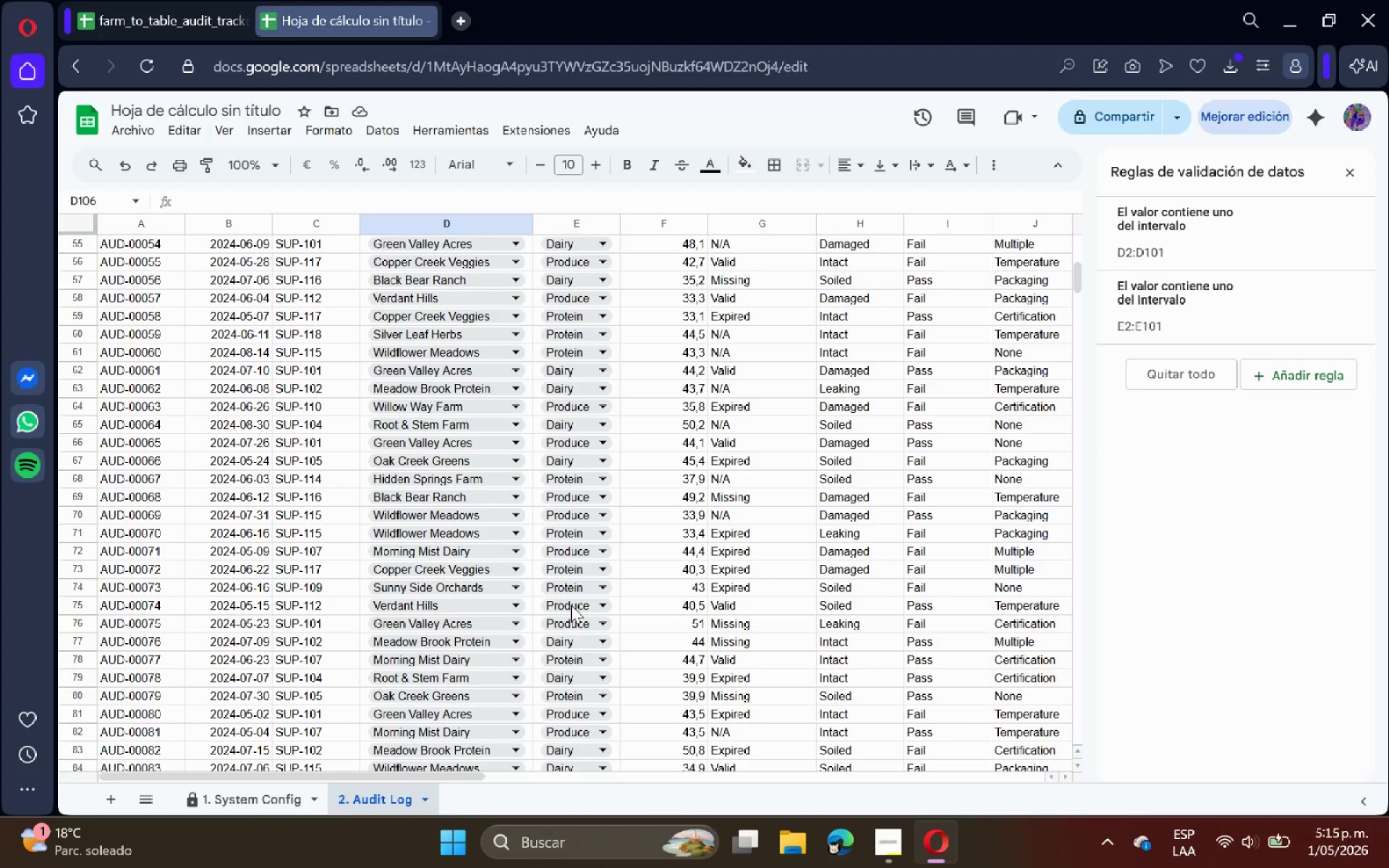 
wait(7.46)
 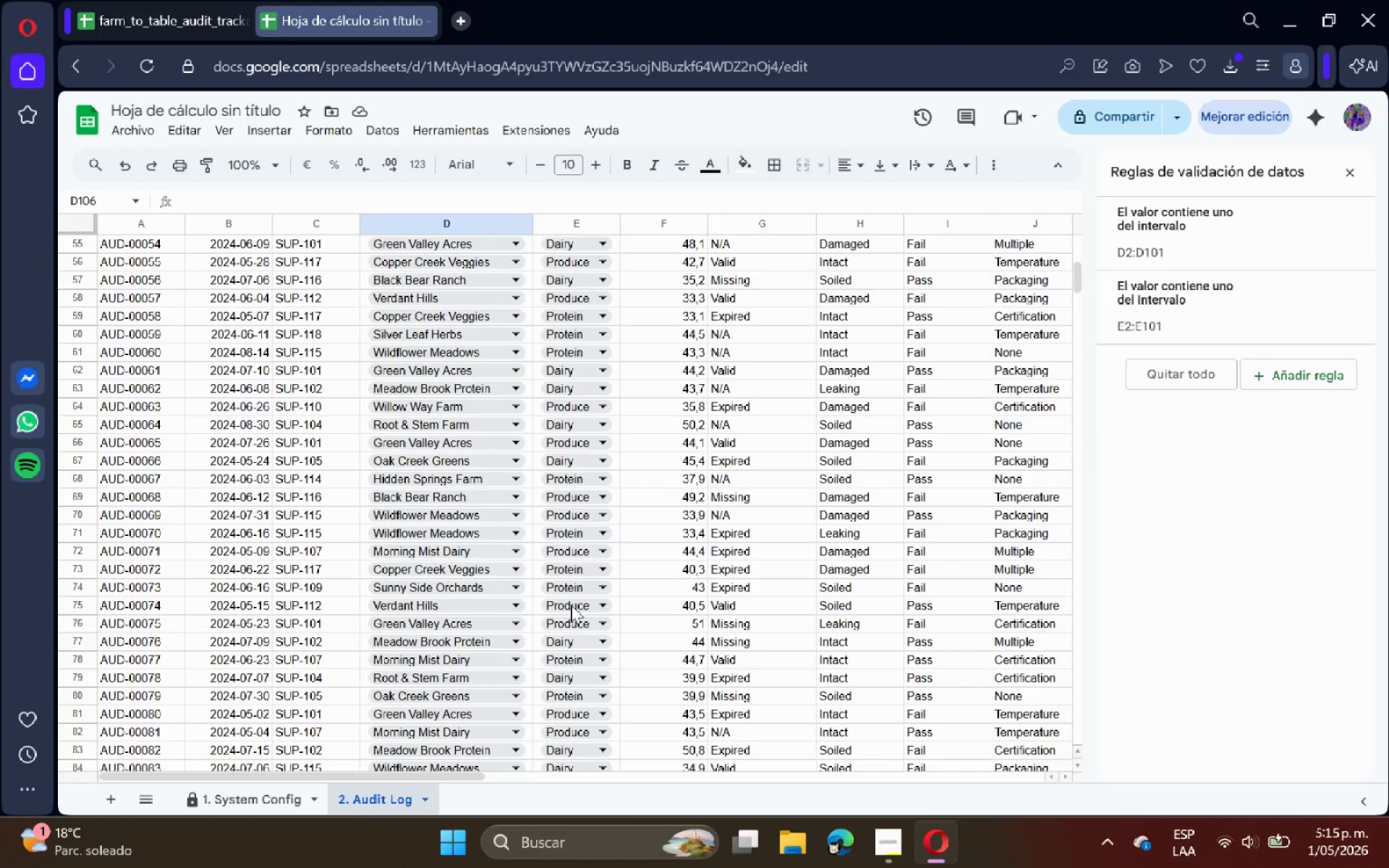 
scroll: coordinate [697, 370], scroll_direction: up, amount: 17.0
 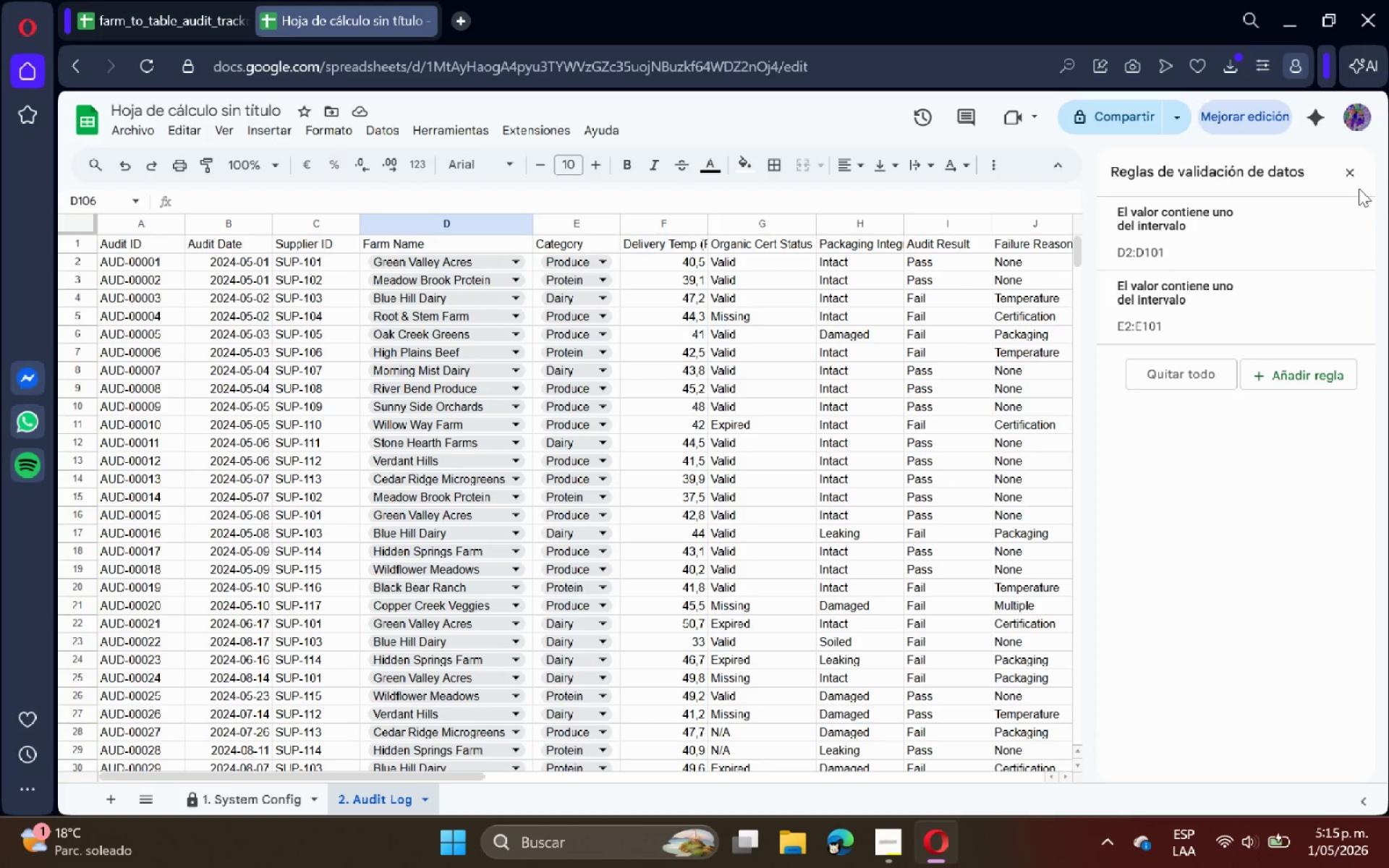 
left_click([1356, 170])
 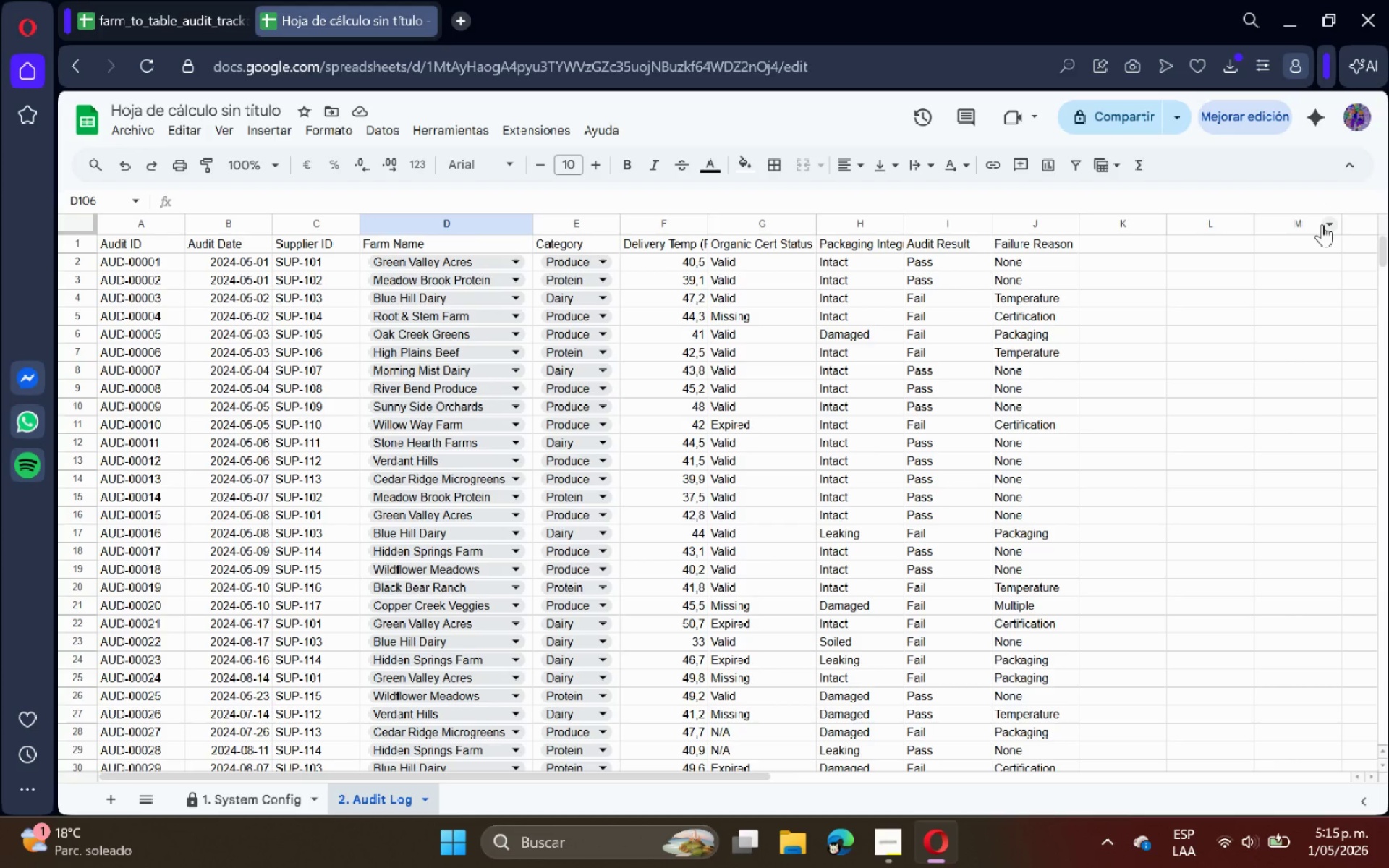 
wait(9.08)
 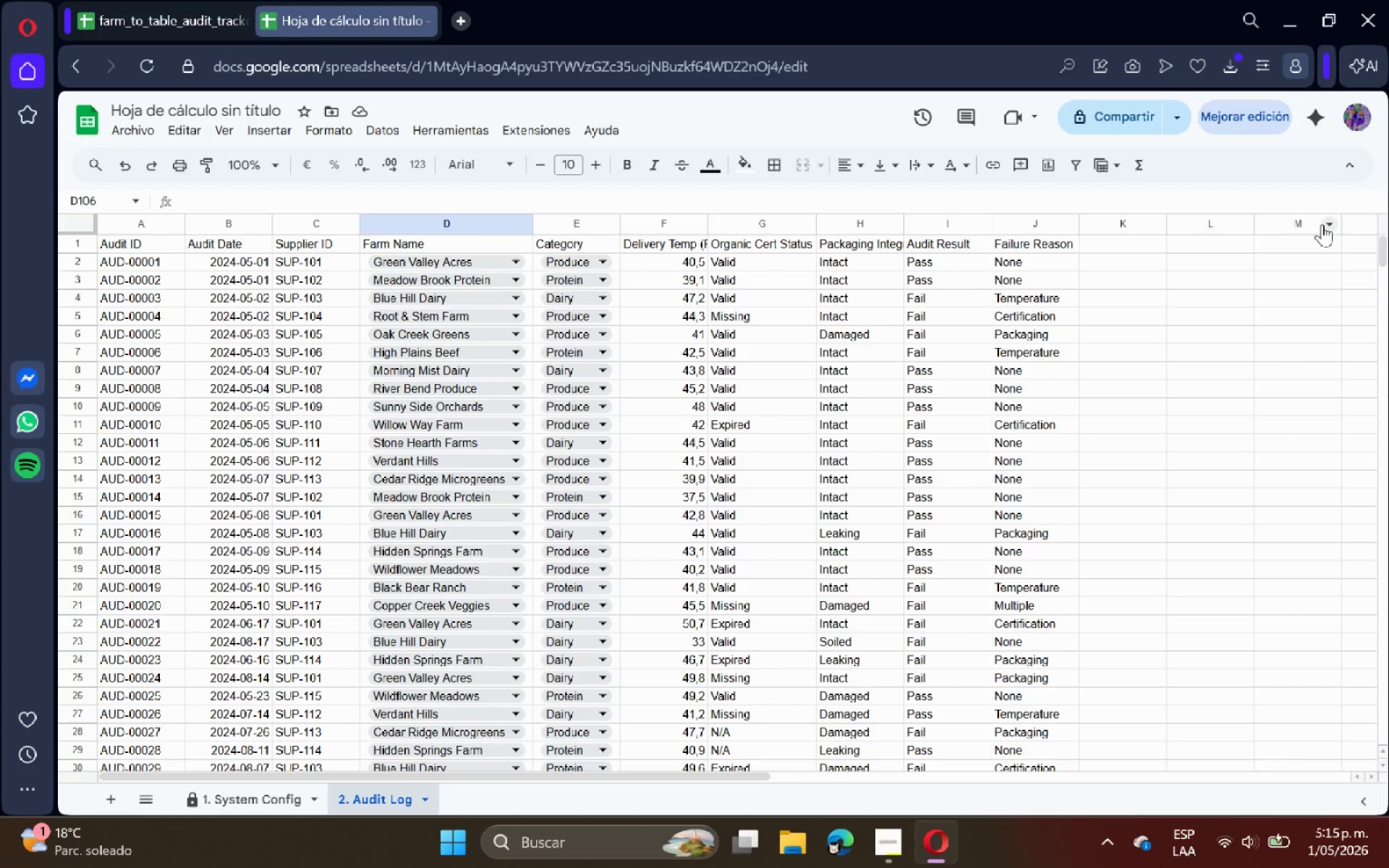 
scroll: coordinate [722, 322], scroll_direction: up, amount: 12.0
 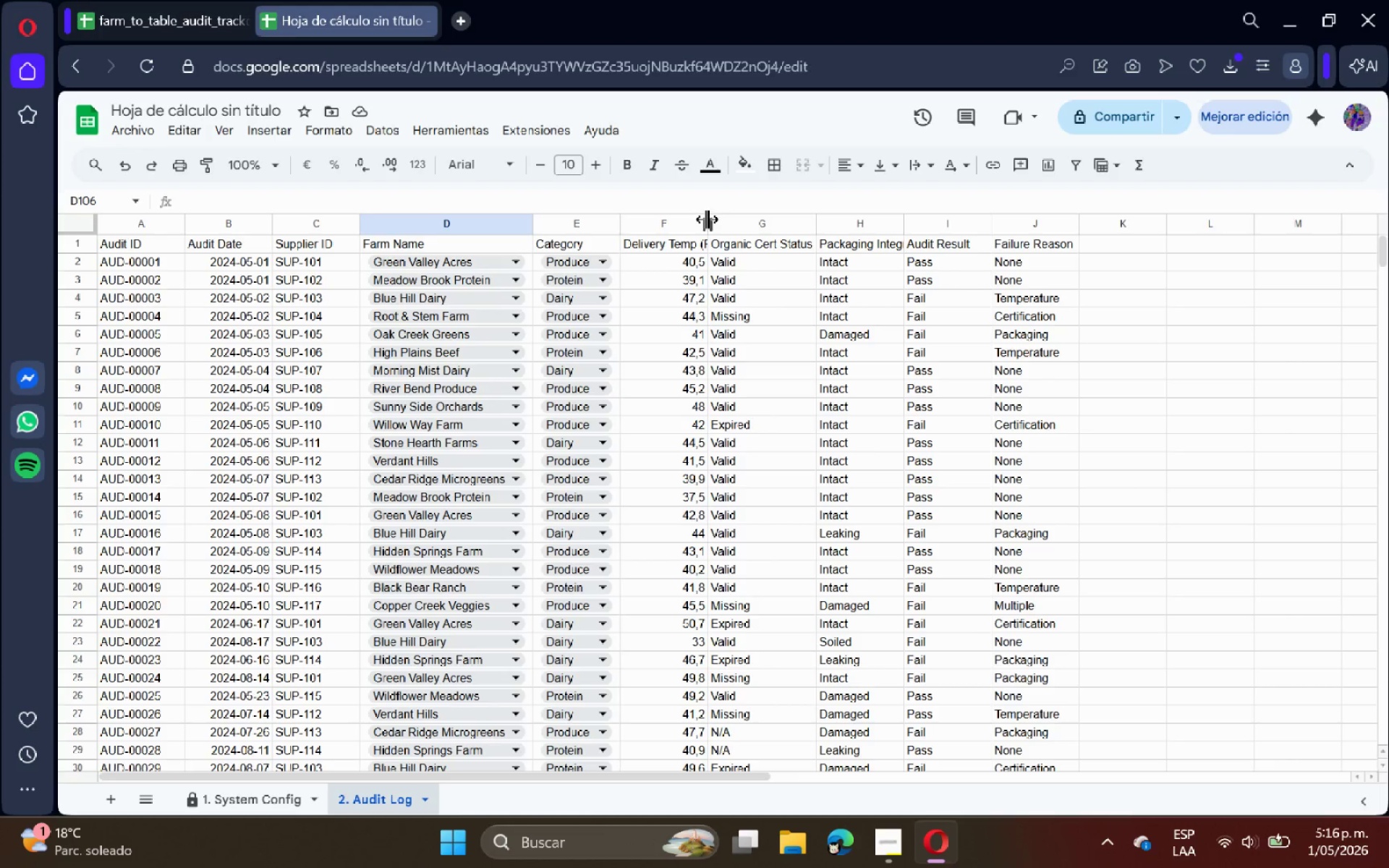 
double_click([707, 219])
 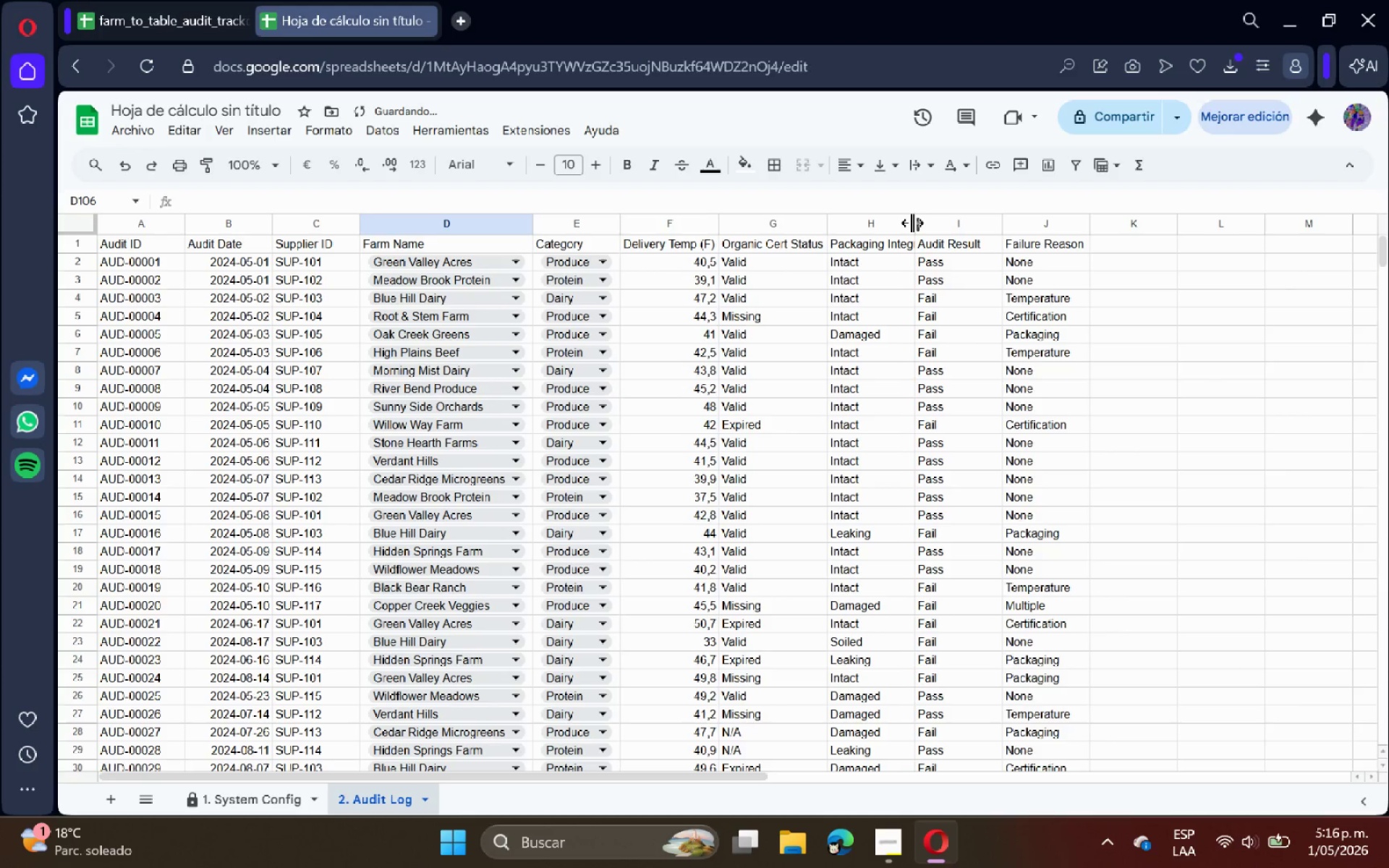 
double_click([912, 223])
 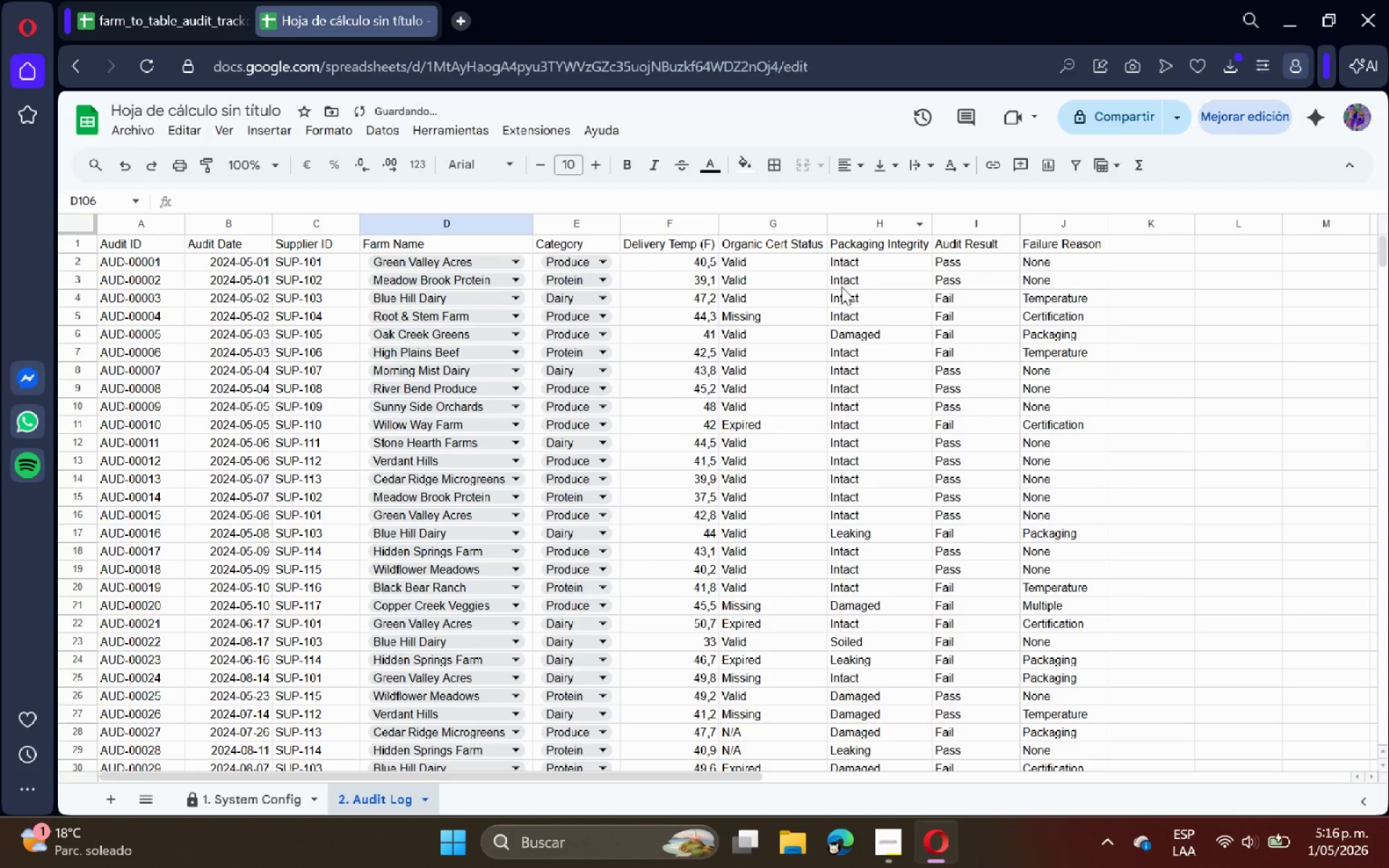 
scroll: coordinate [711, 289], scroll_direction: up, amount: 4.0
 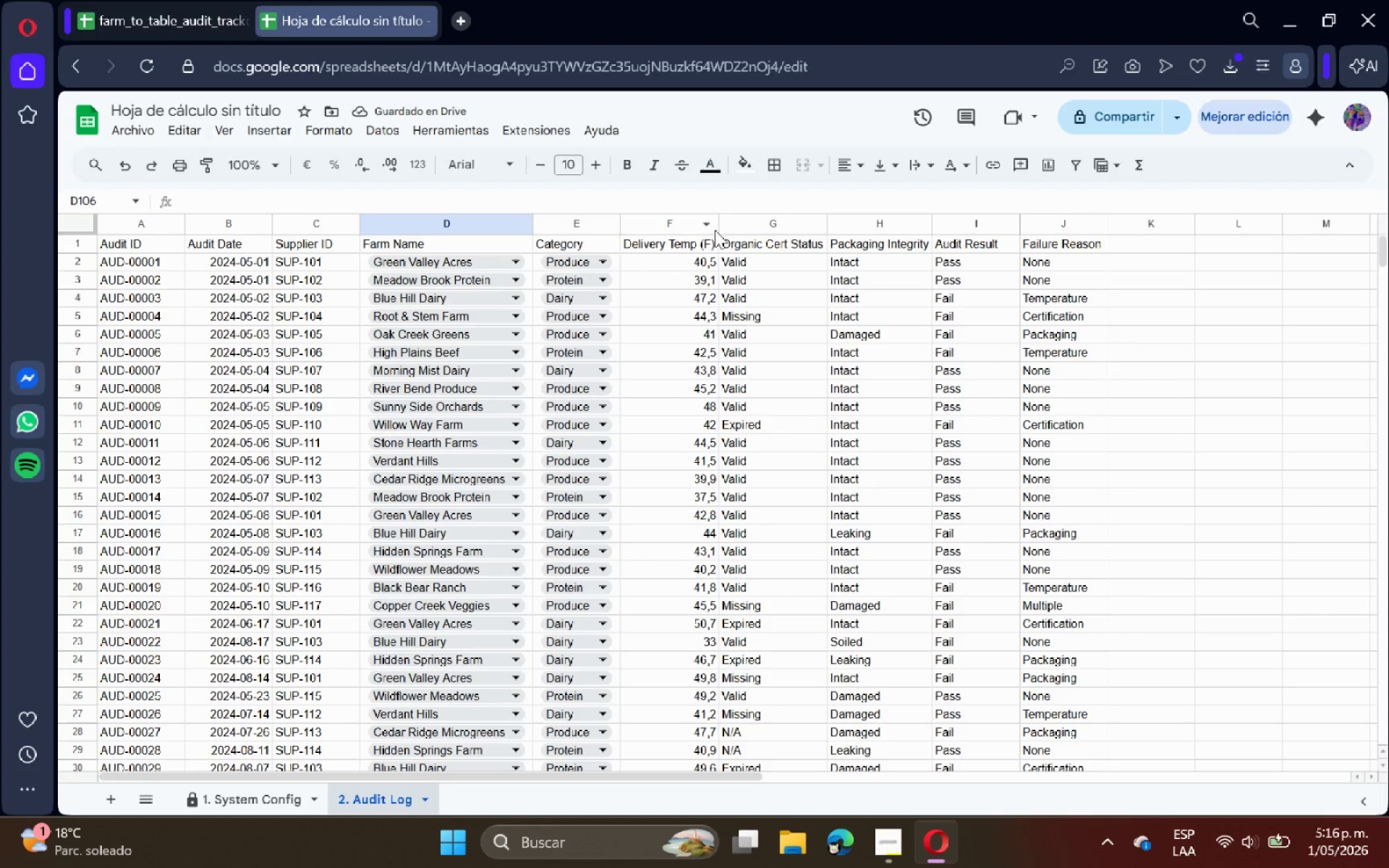 
left_click([713, 245])
 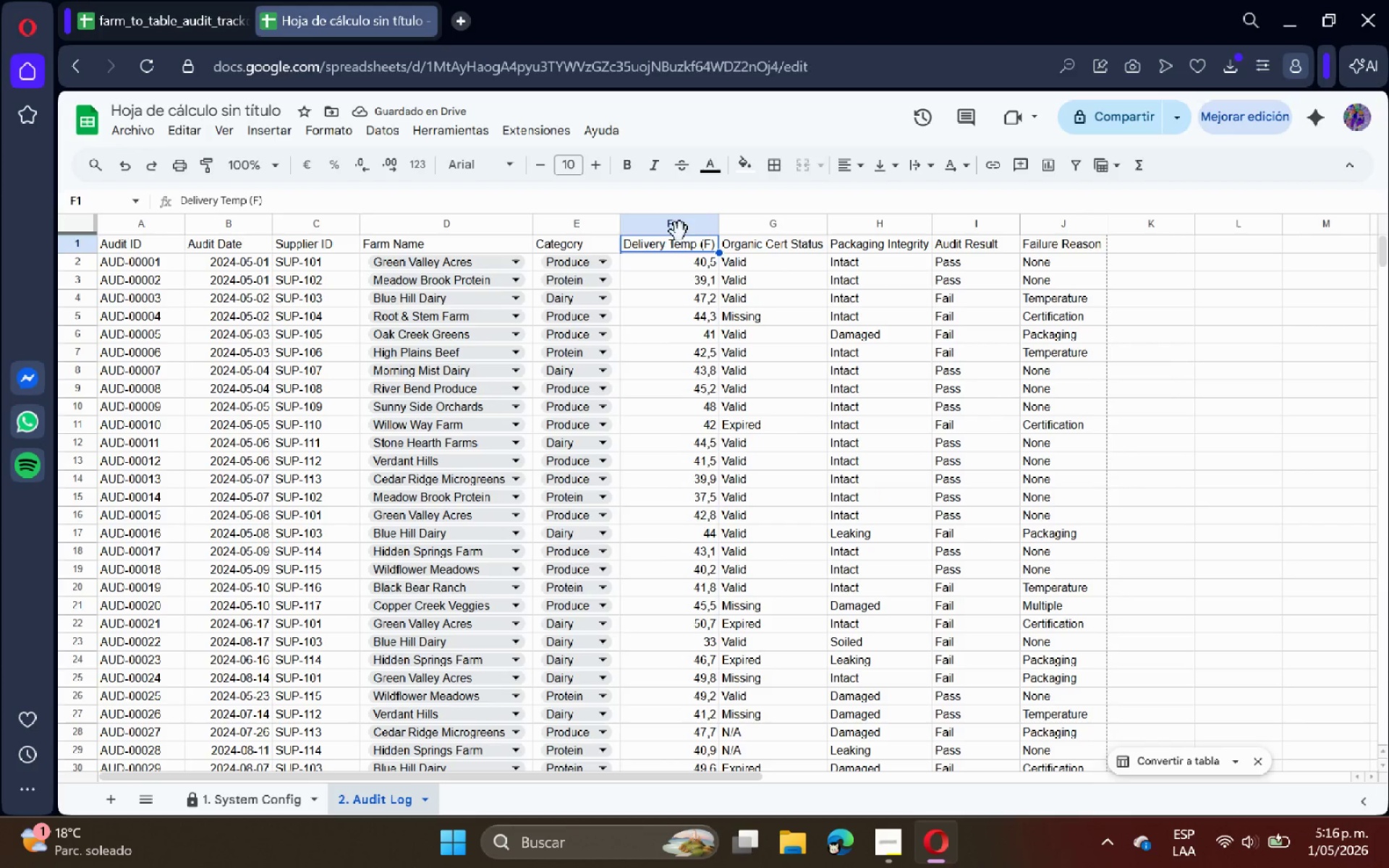 
left_click([678, 230])
 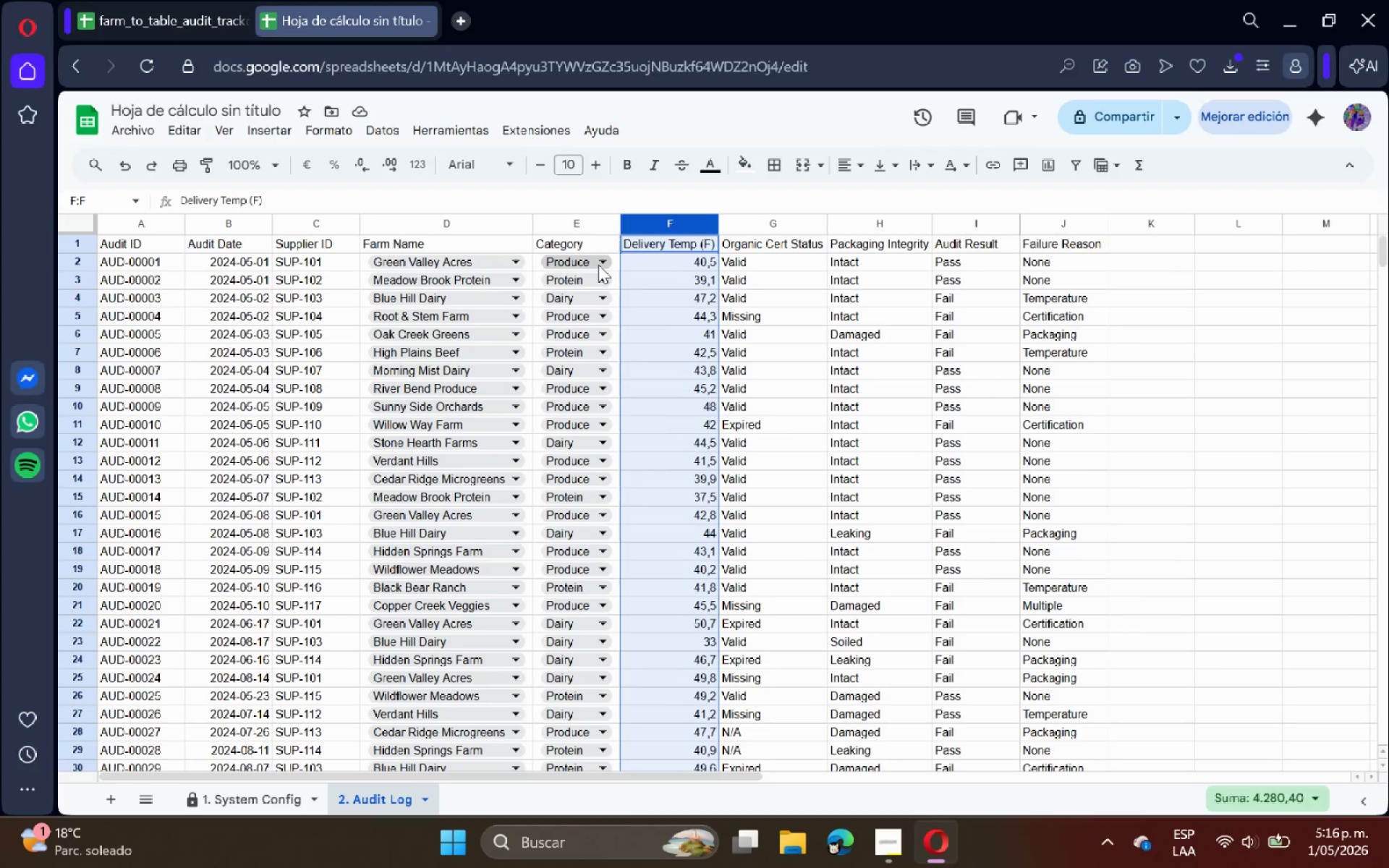 
wait(5.02)
 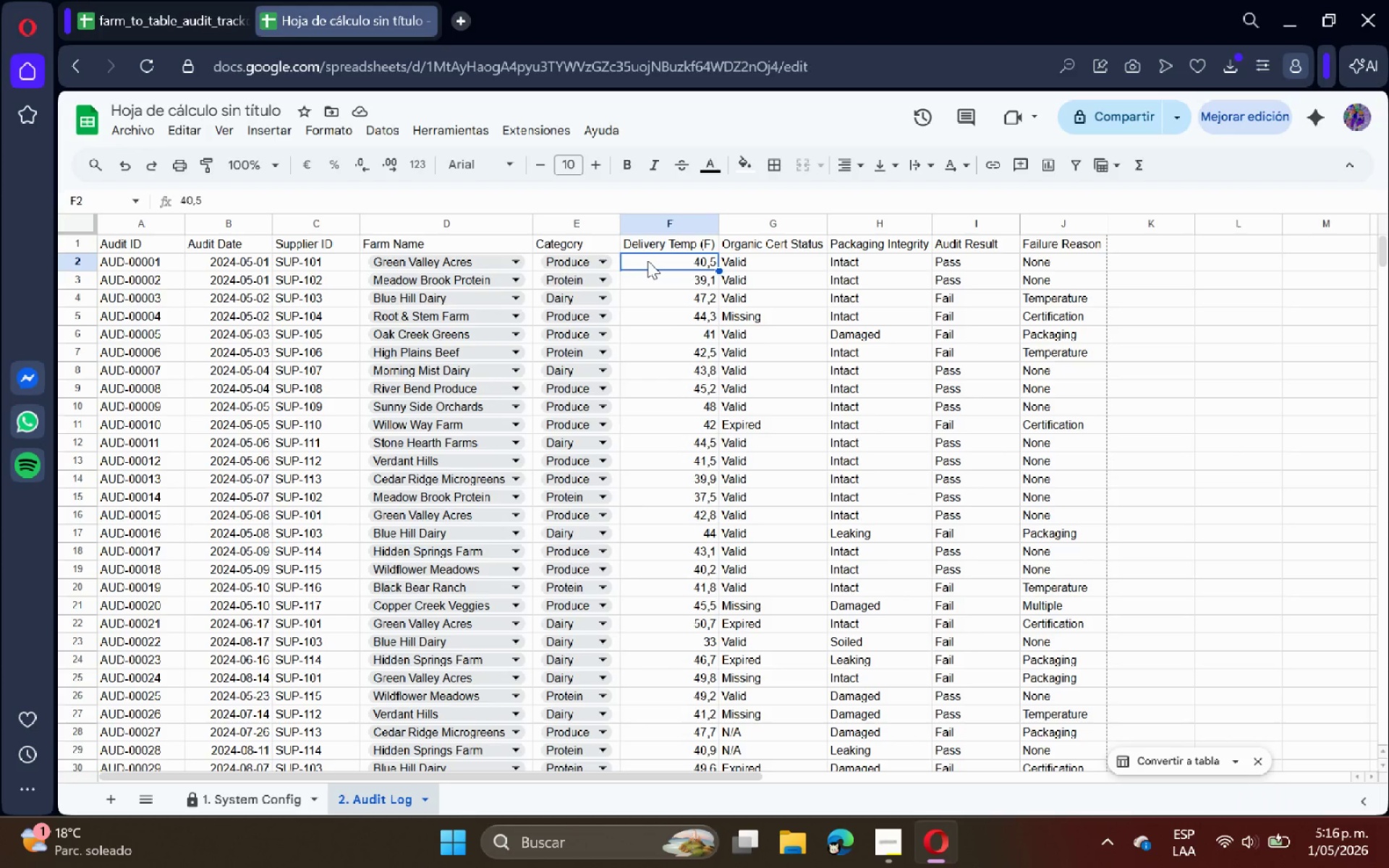 
key(Control+Shift+ArrowDown)
 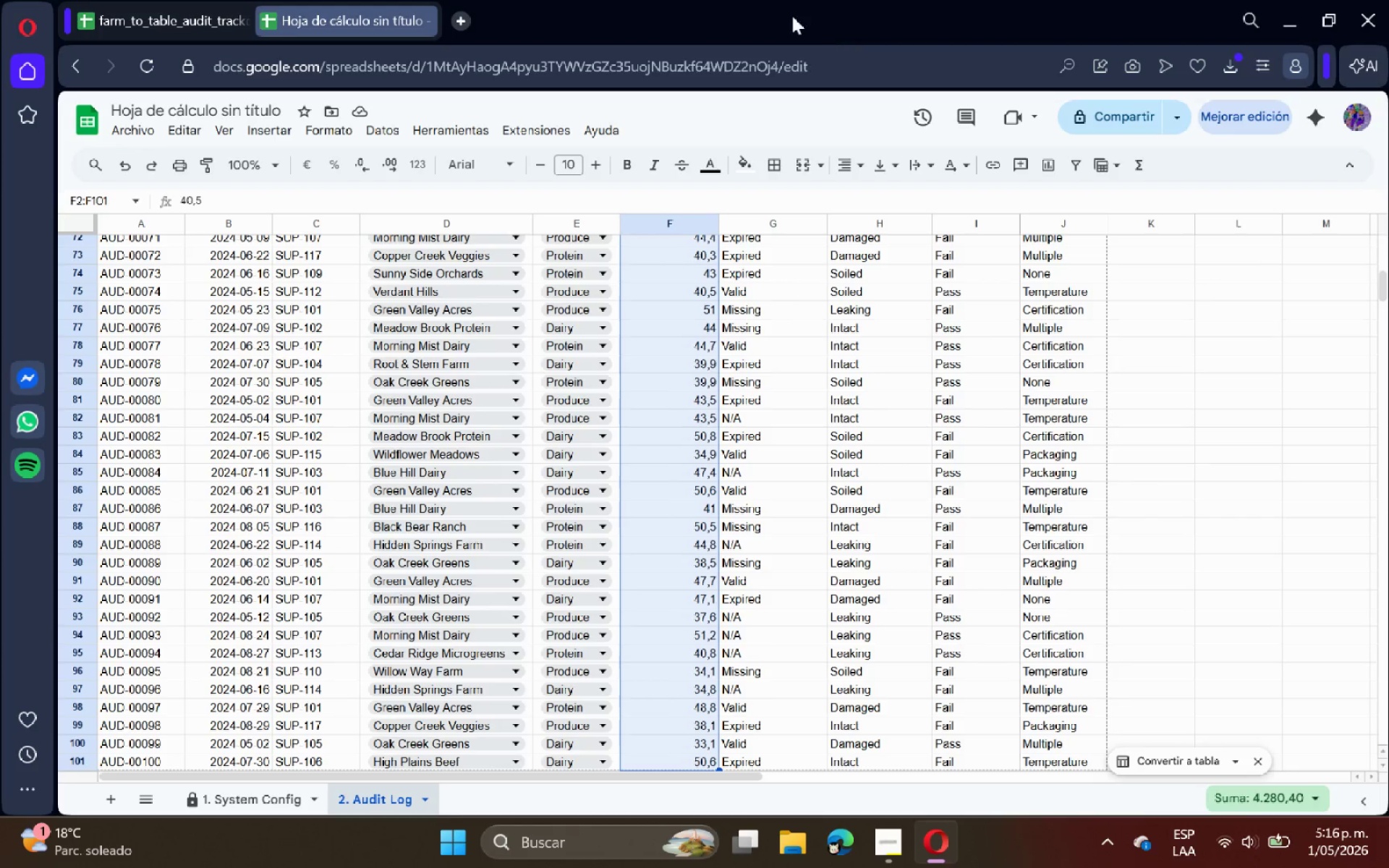 
left_click([315, 134])
 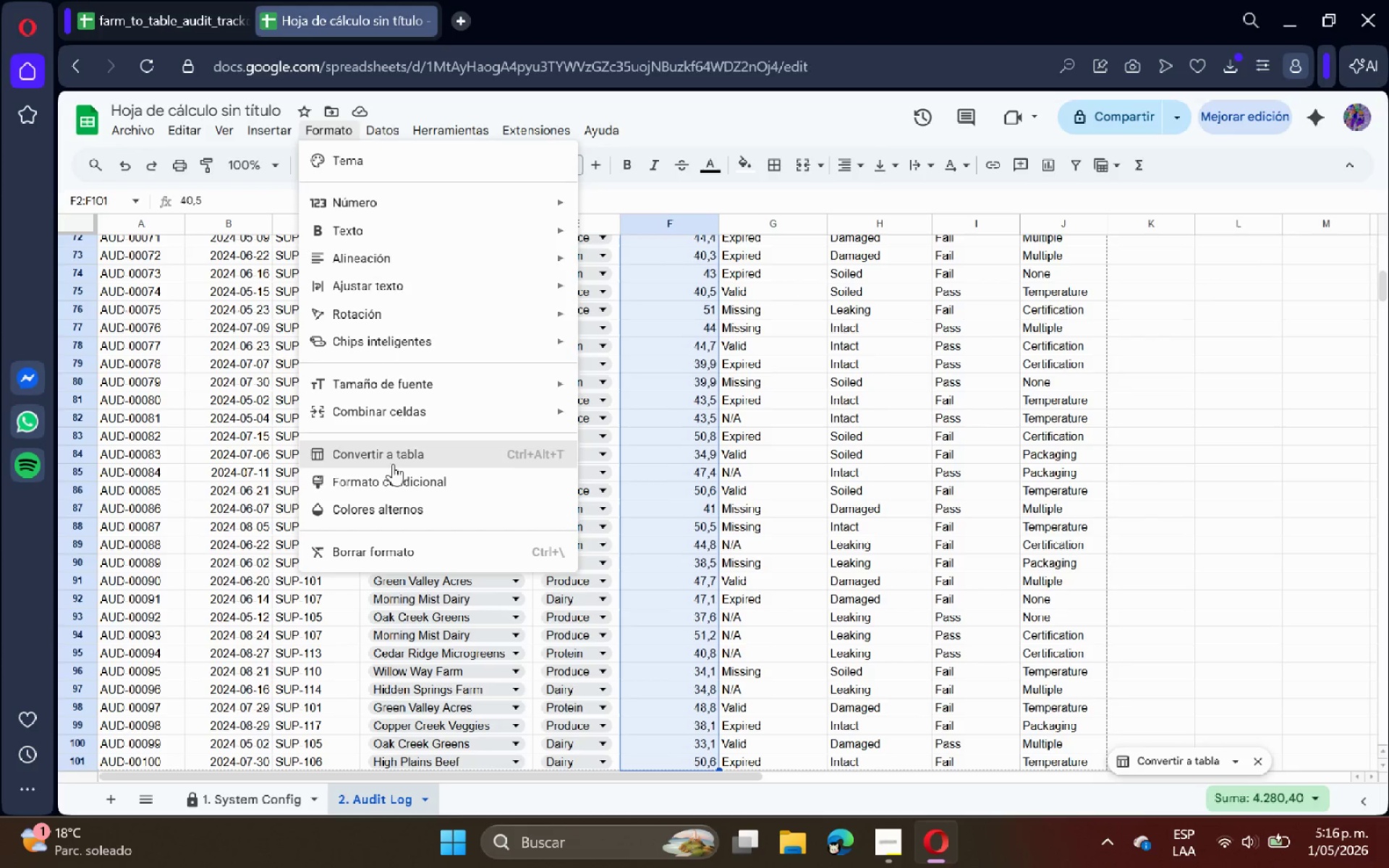 
left_click([394, 477])
 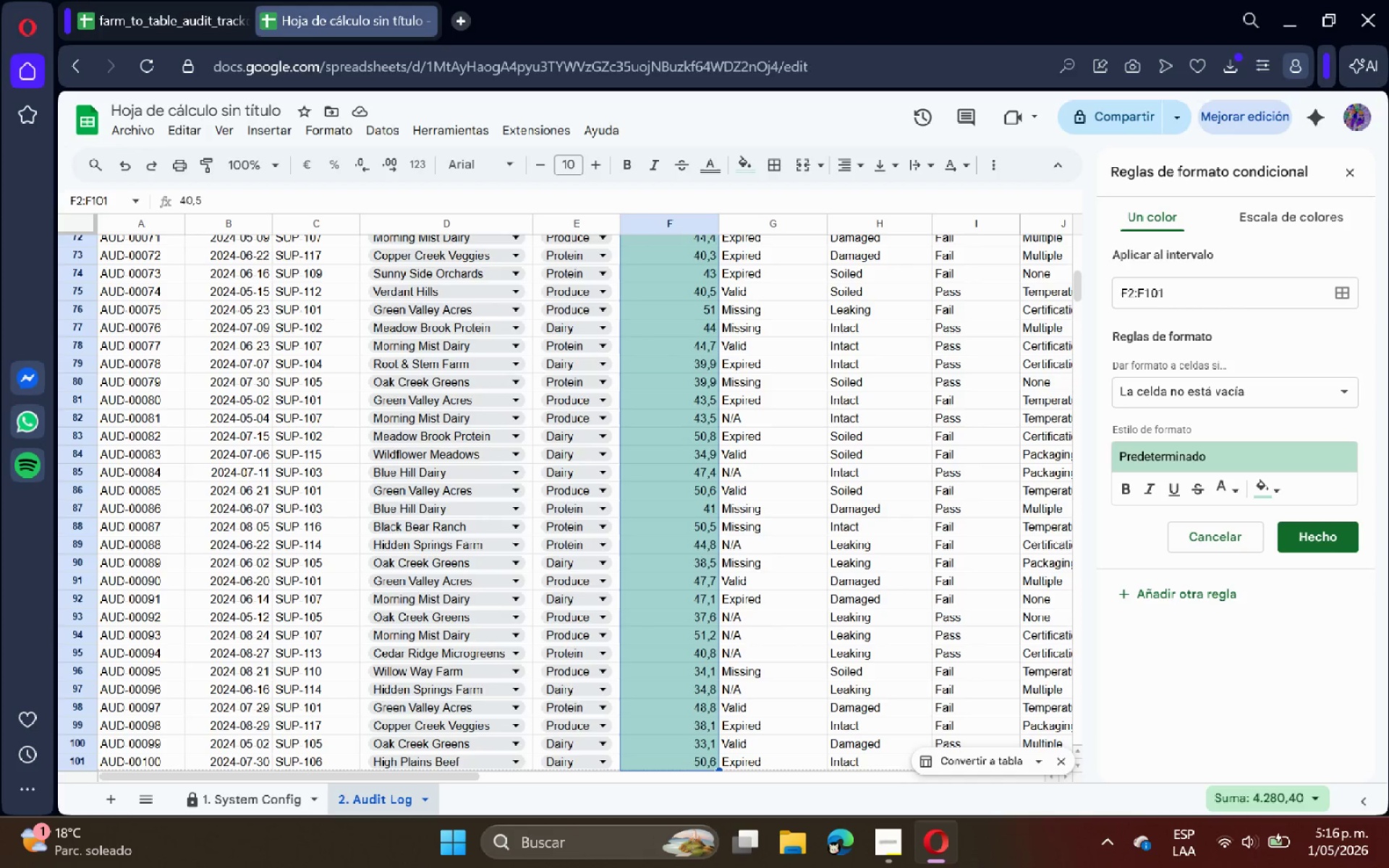 
wait(20.98)
 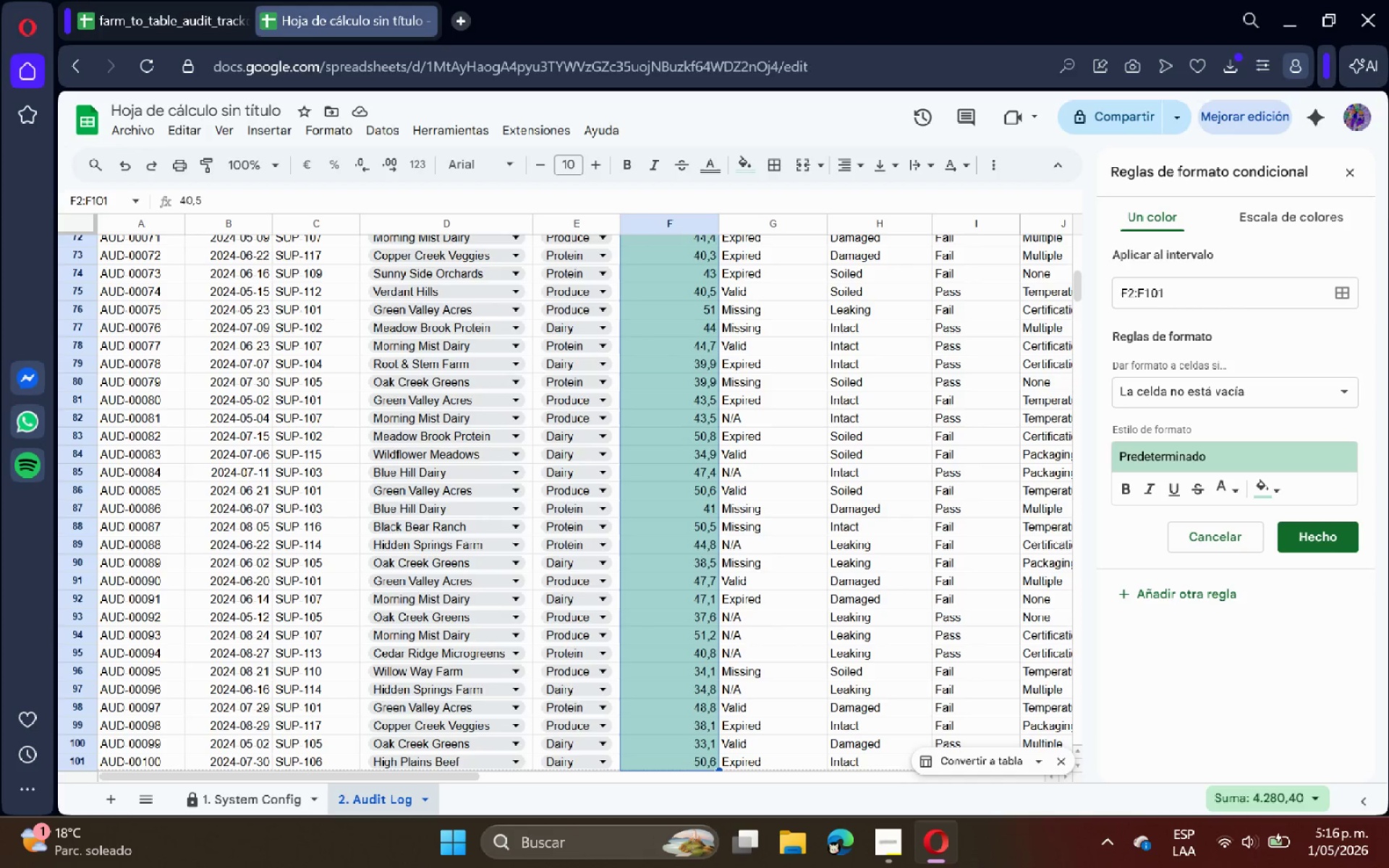 
left_click([1228, 386])
 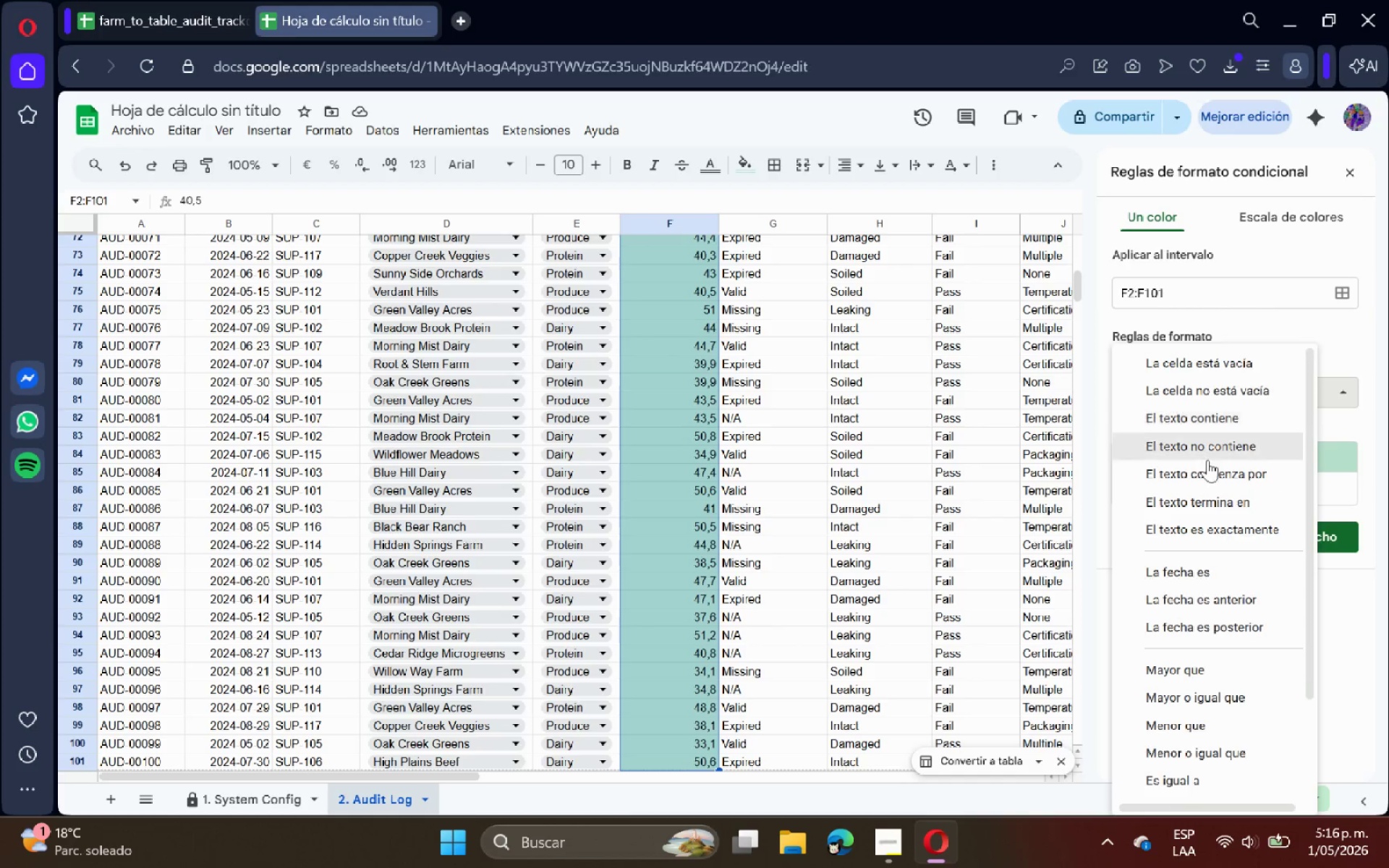 
scroll: coordinate [1197, 581], scroll_direction: down, amount: 15.0
 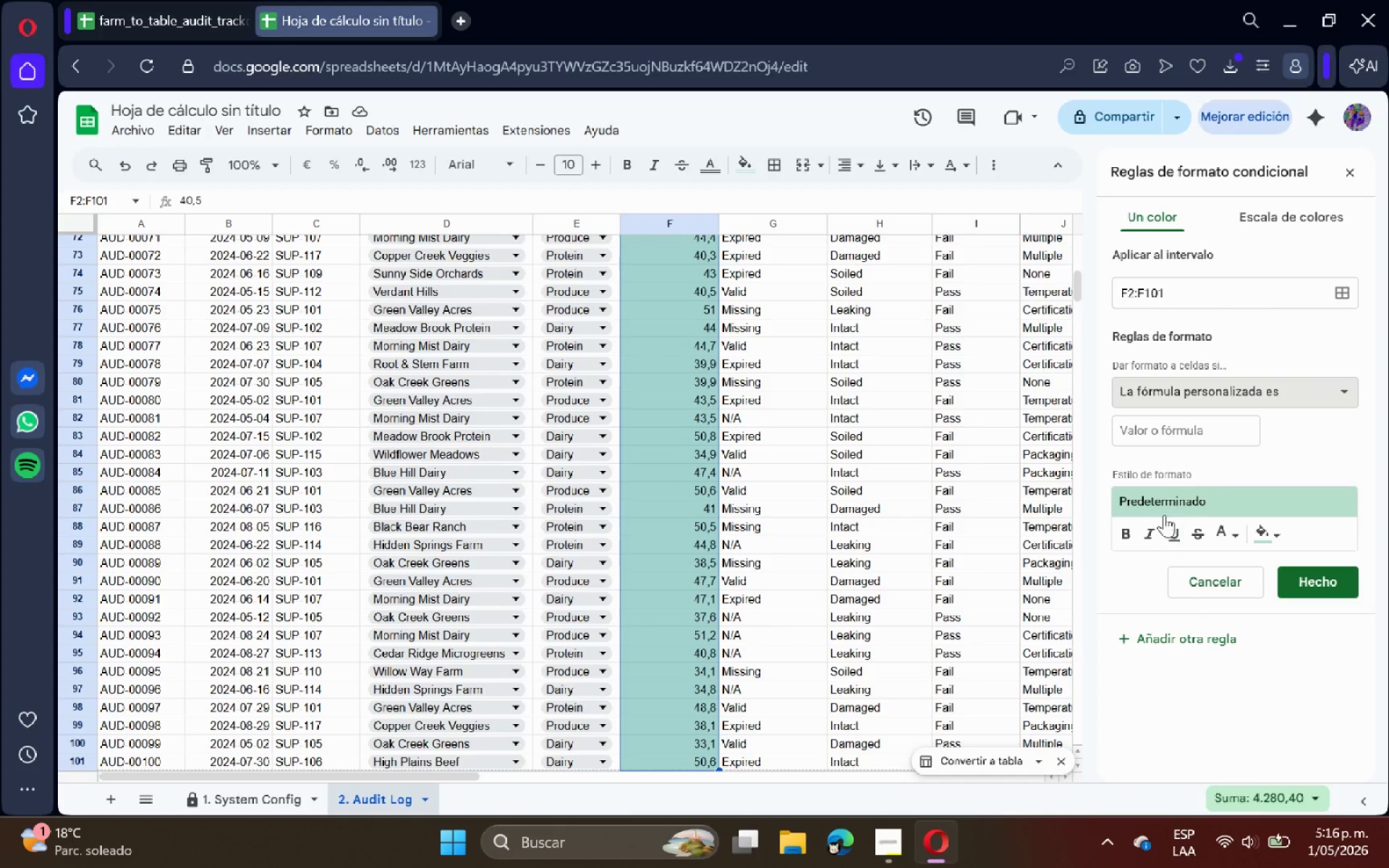 
left_click([1180, 422])
 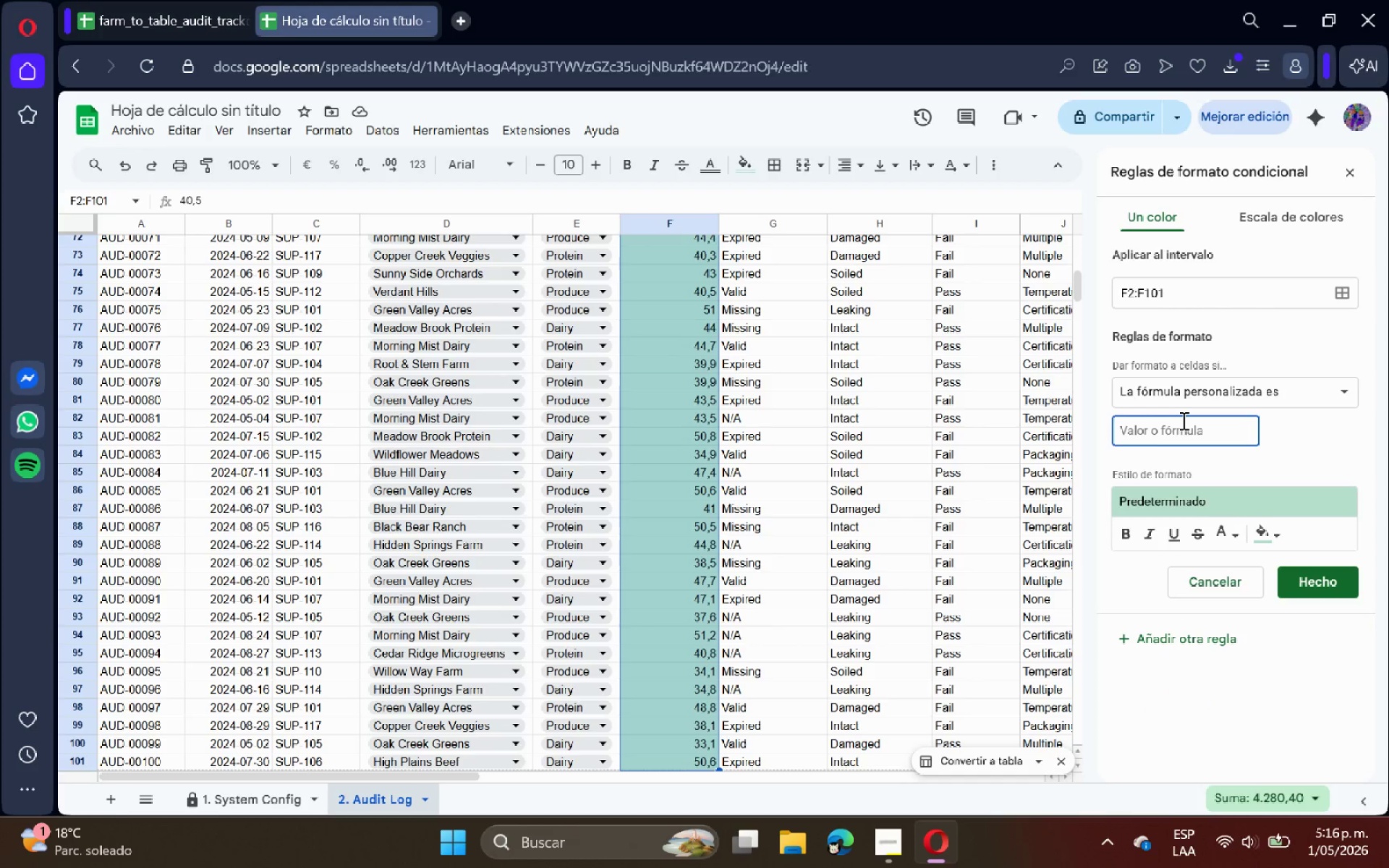 
type()$F2 [Break] VLOOKUP*$E2< )
 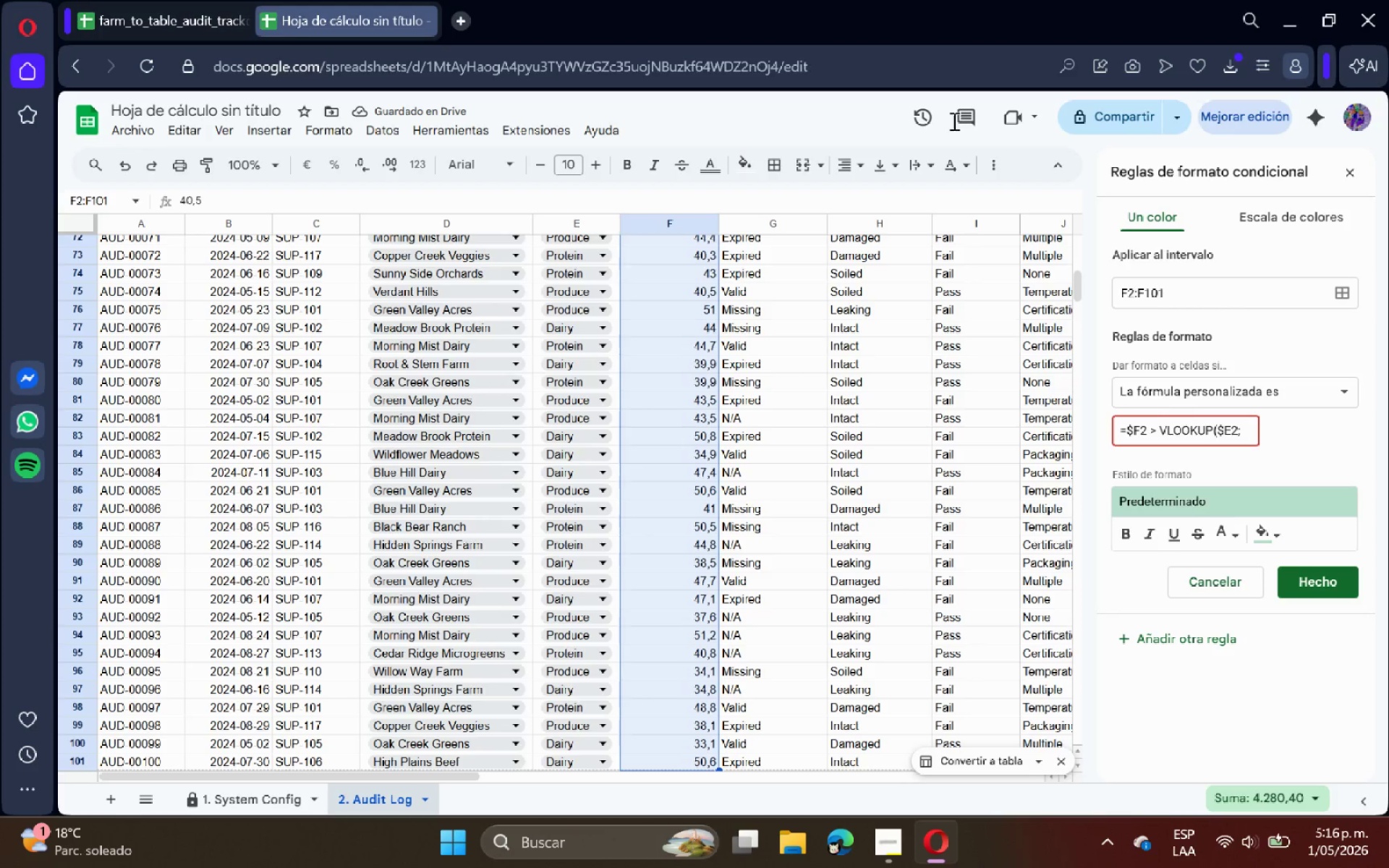 
left_click([255, 808])
 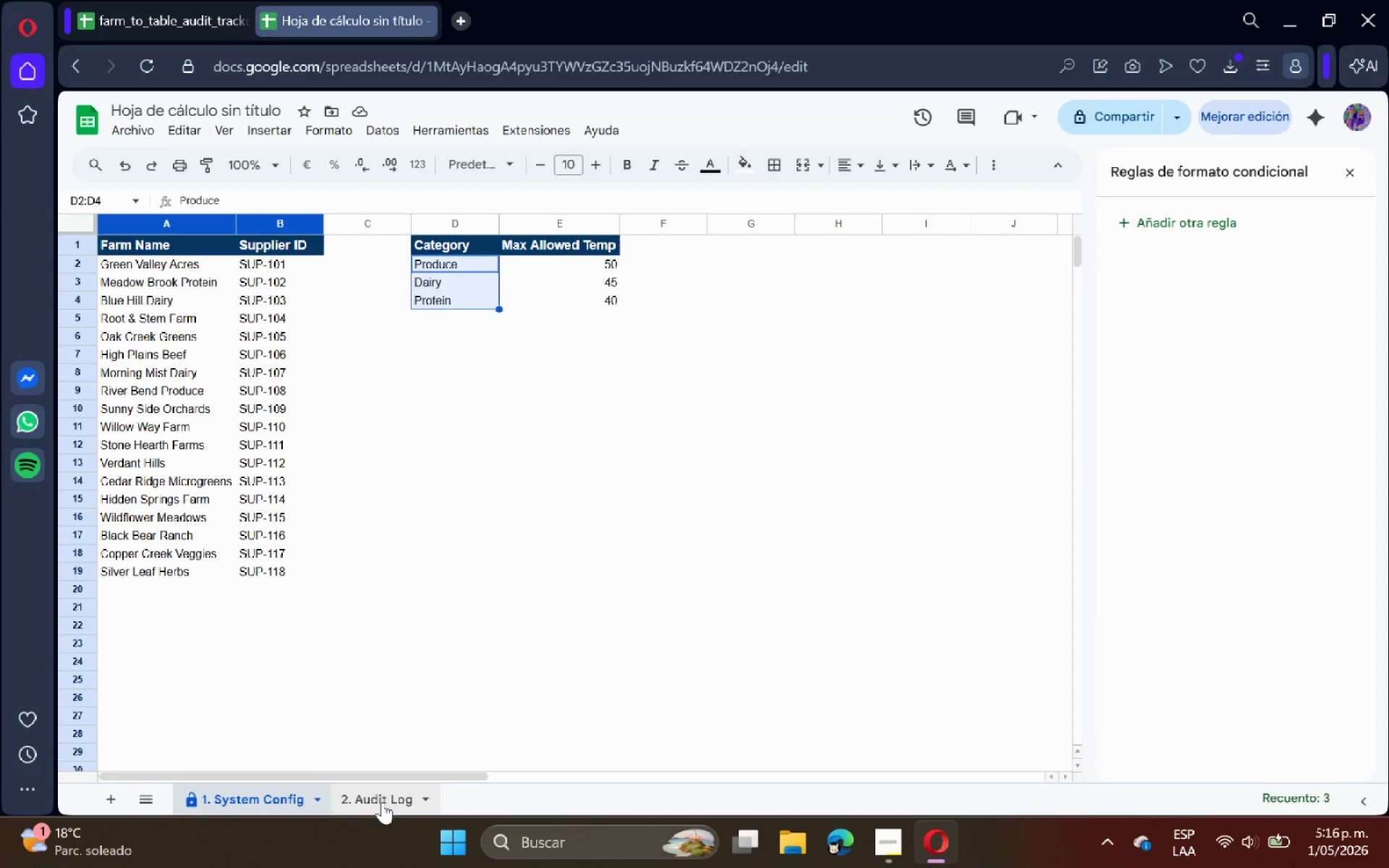 
left_click_drag(start_coordinate=[396, 801], to_coordinate=[400, 802])
 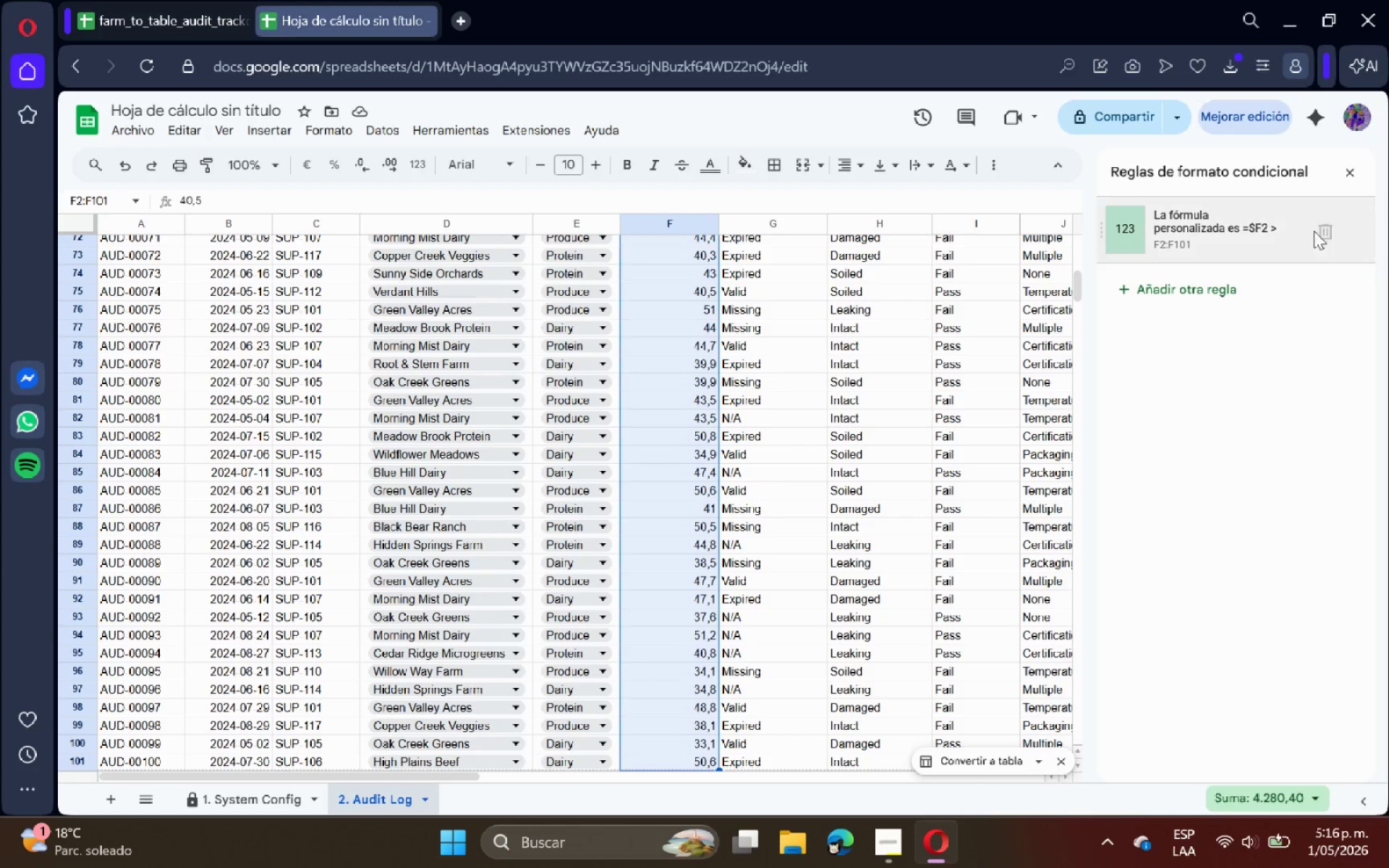 
double_click([1217, 239])
 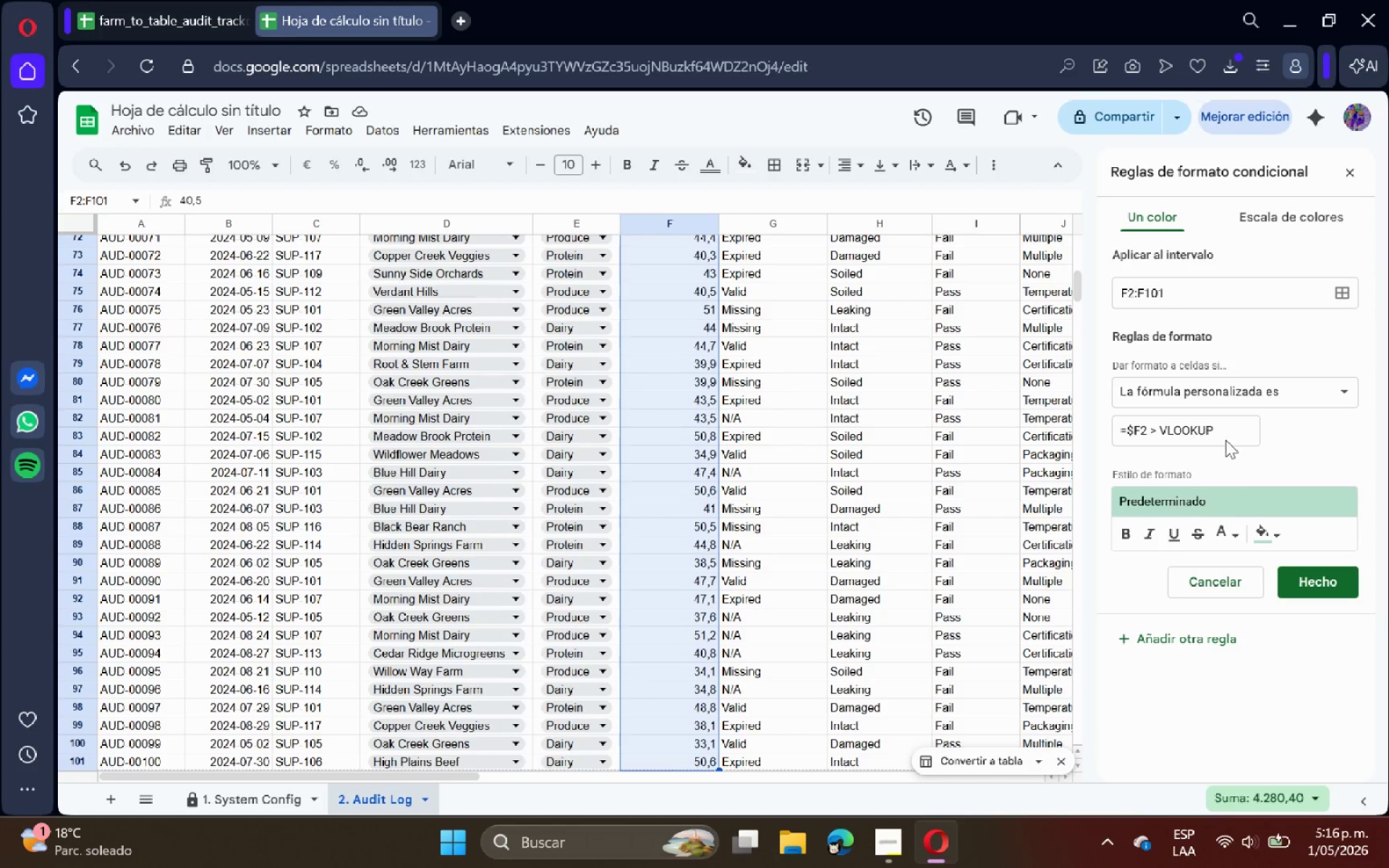 
left_click([1217, 417])
 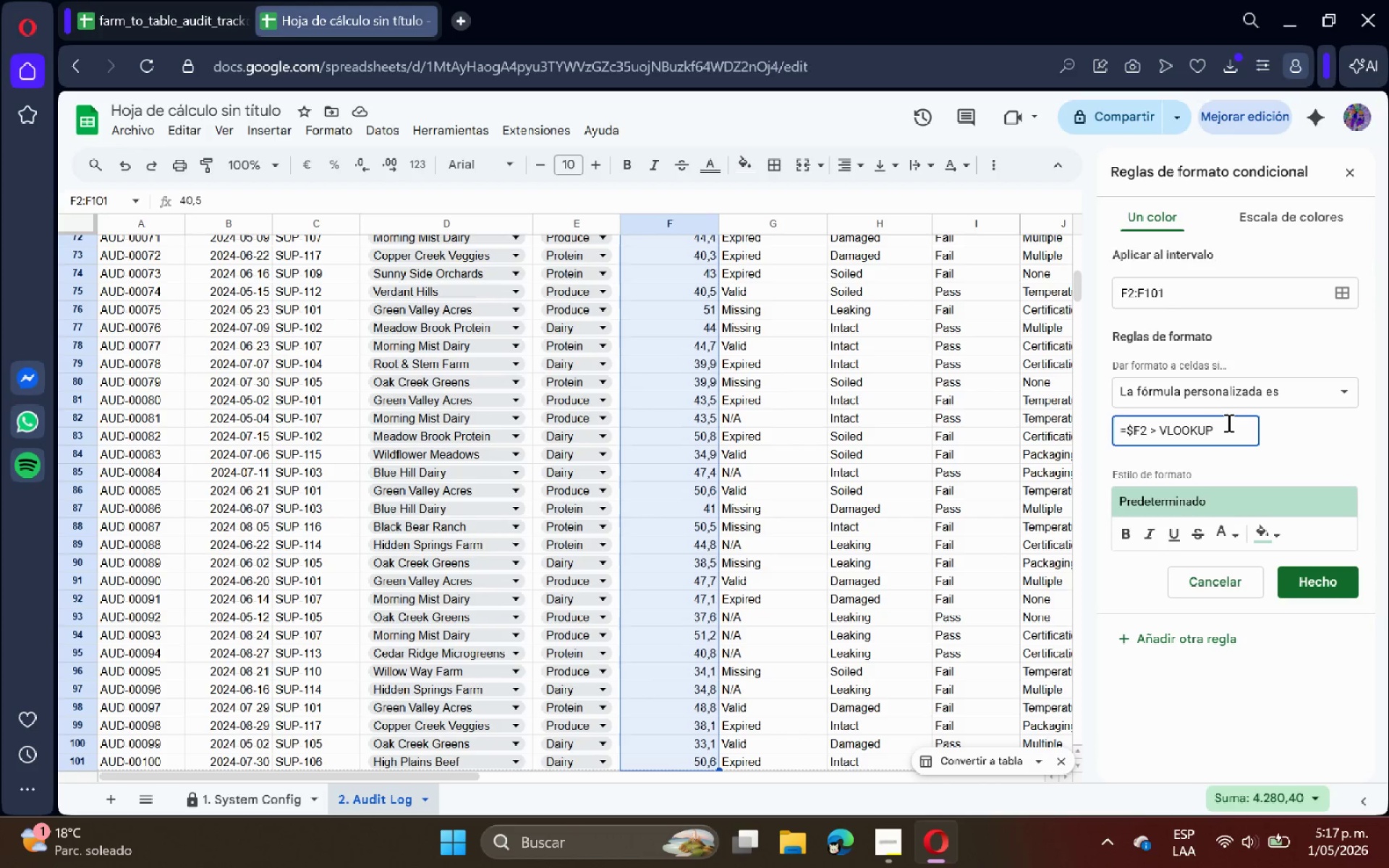 
type( [)
key(Backspace)
key(Backspace)
type(*$E2< [1. )
key(Backspace)
type( System Config[! $D$2>$e)
key(Backspace)
type(E$4< 2< FL)
key(Backspace)
type(ALSE()
 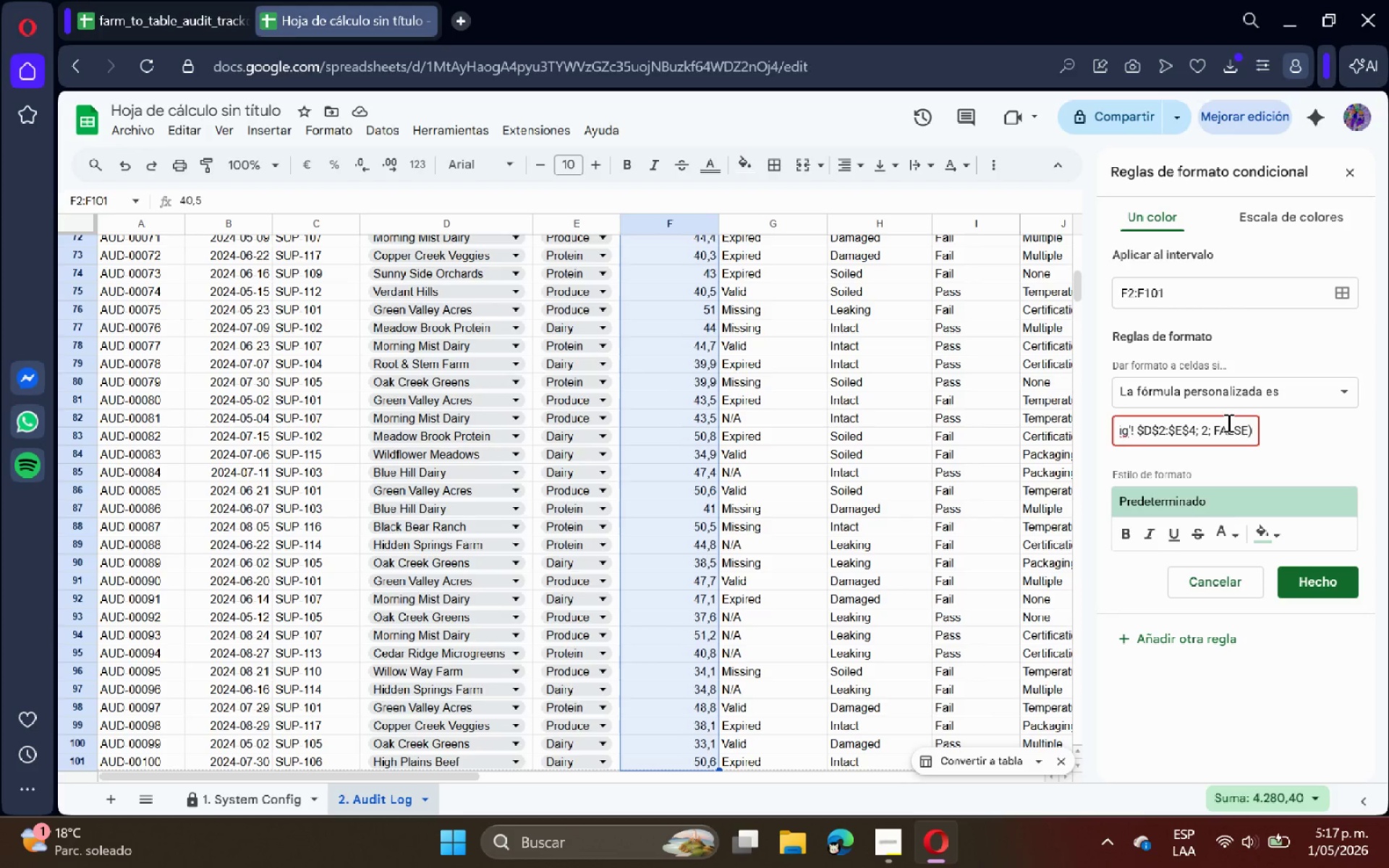 
key(Enter)
 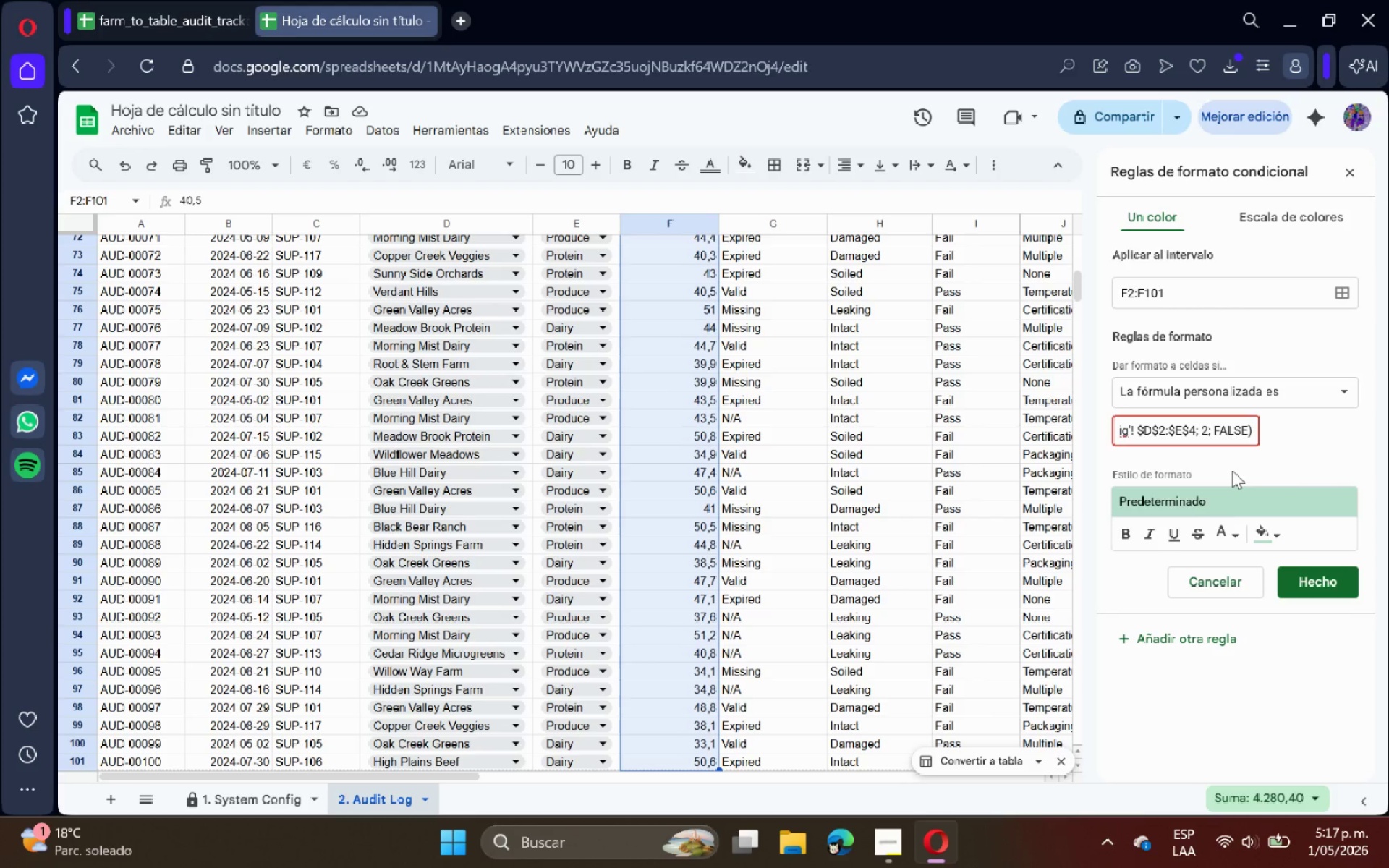 
wait(16.75)
 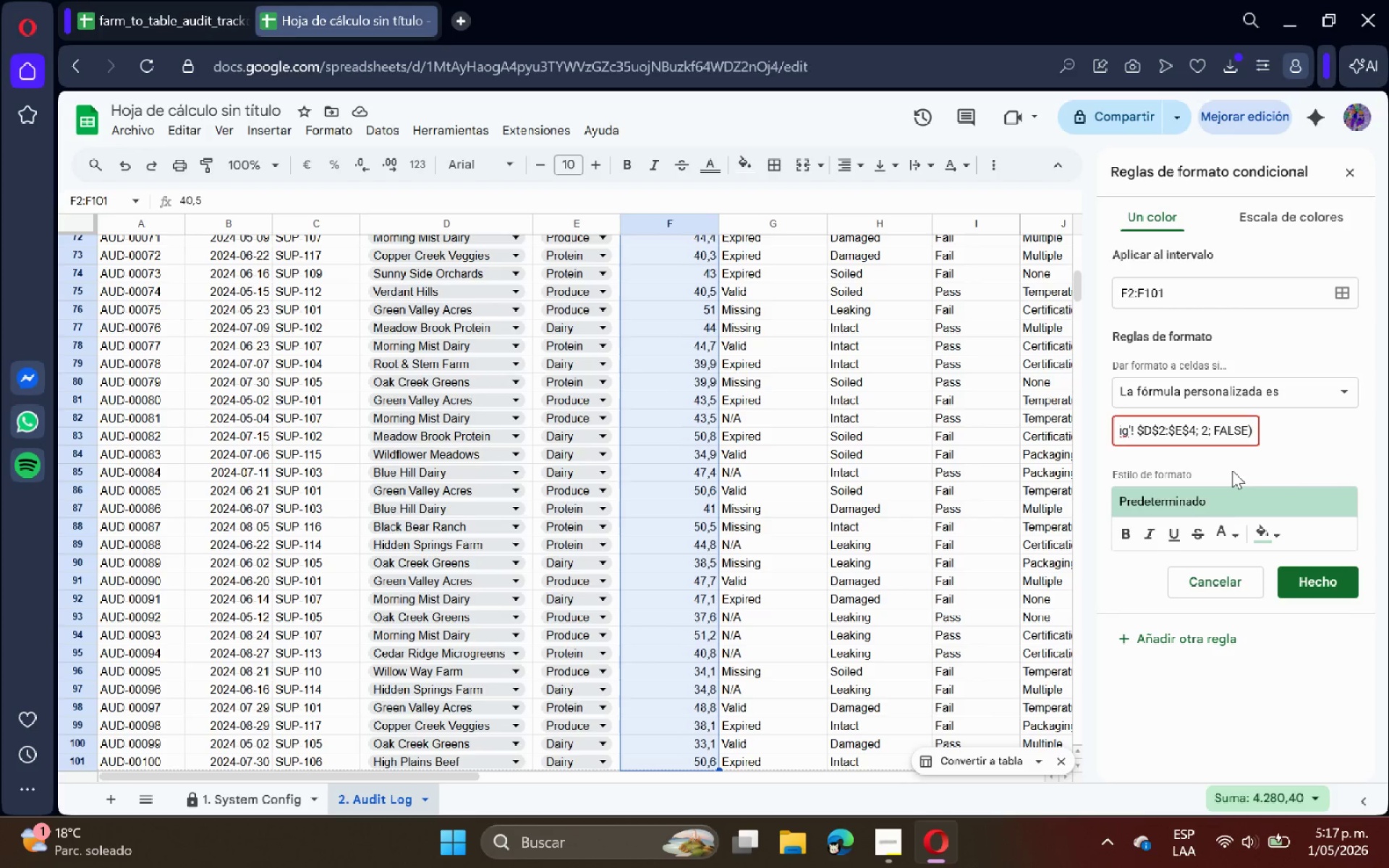 
left_click([1354, 173])
 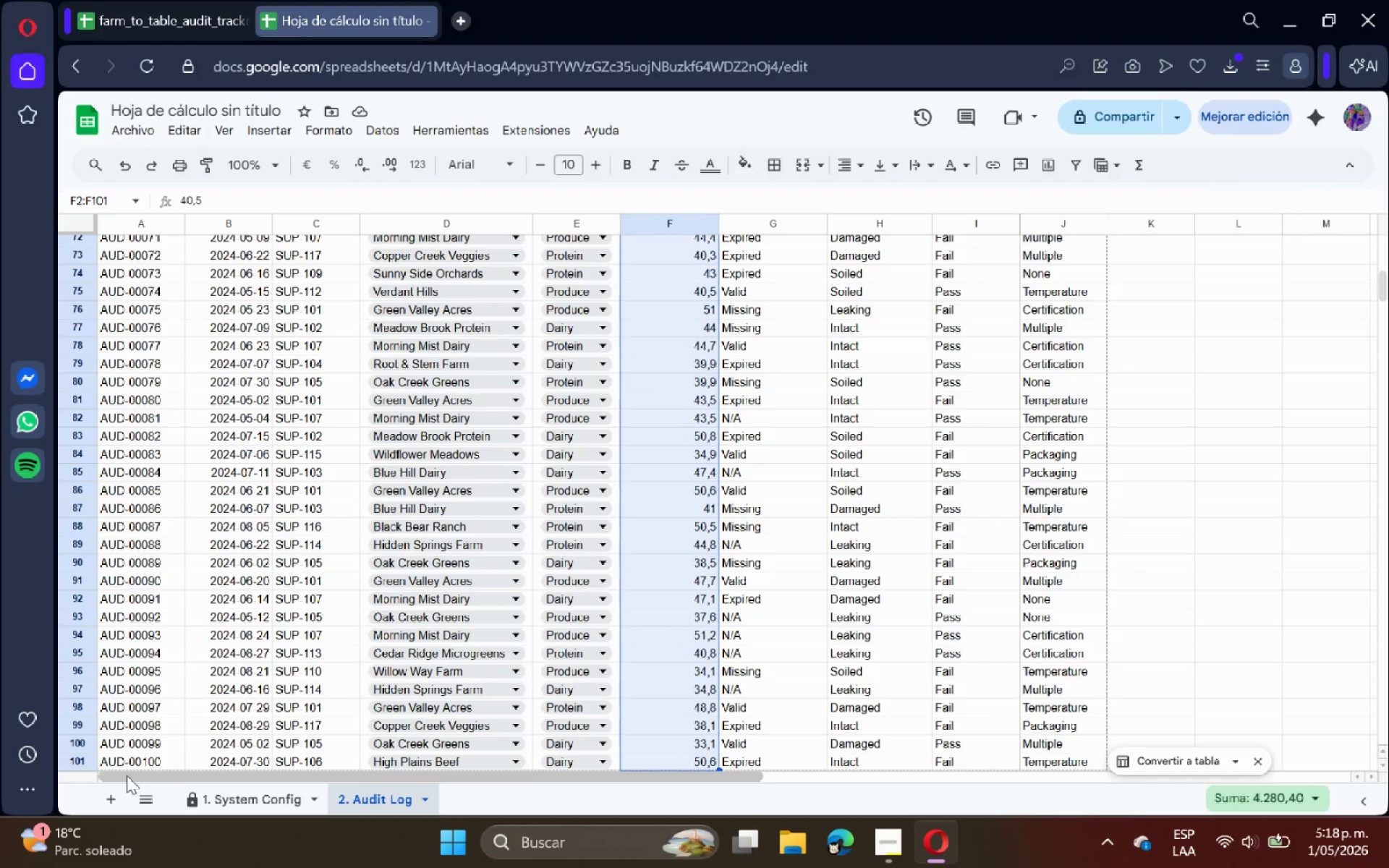 
left_click([116, 794])
 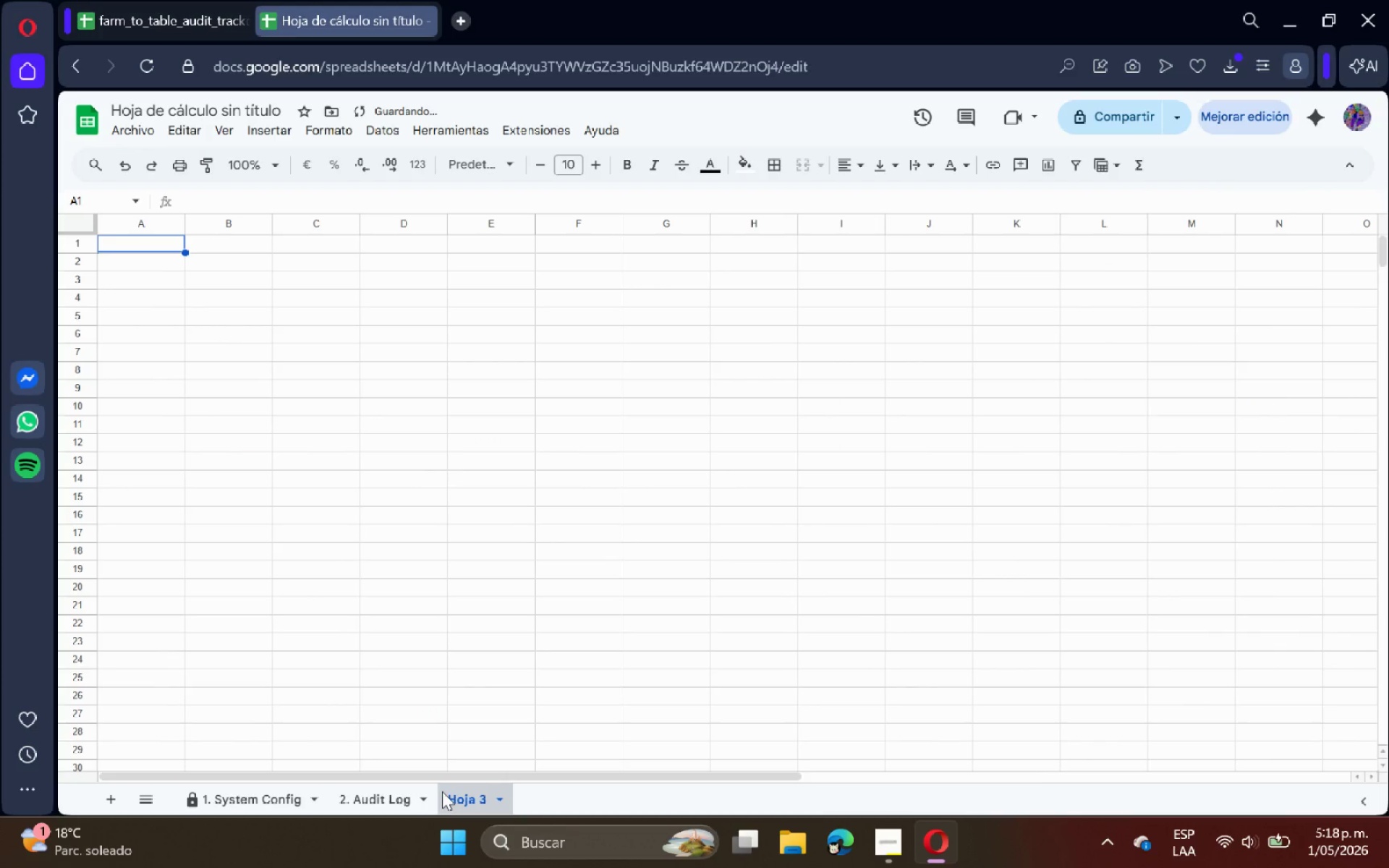 
double_click([444, 791])
 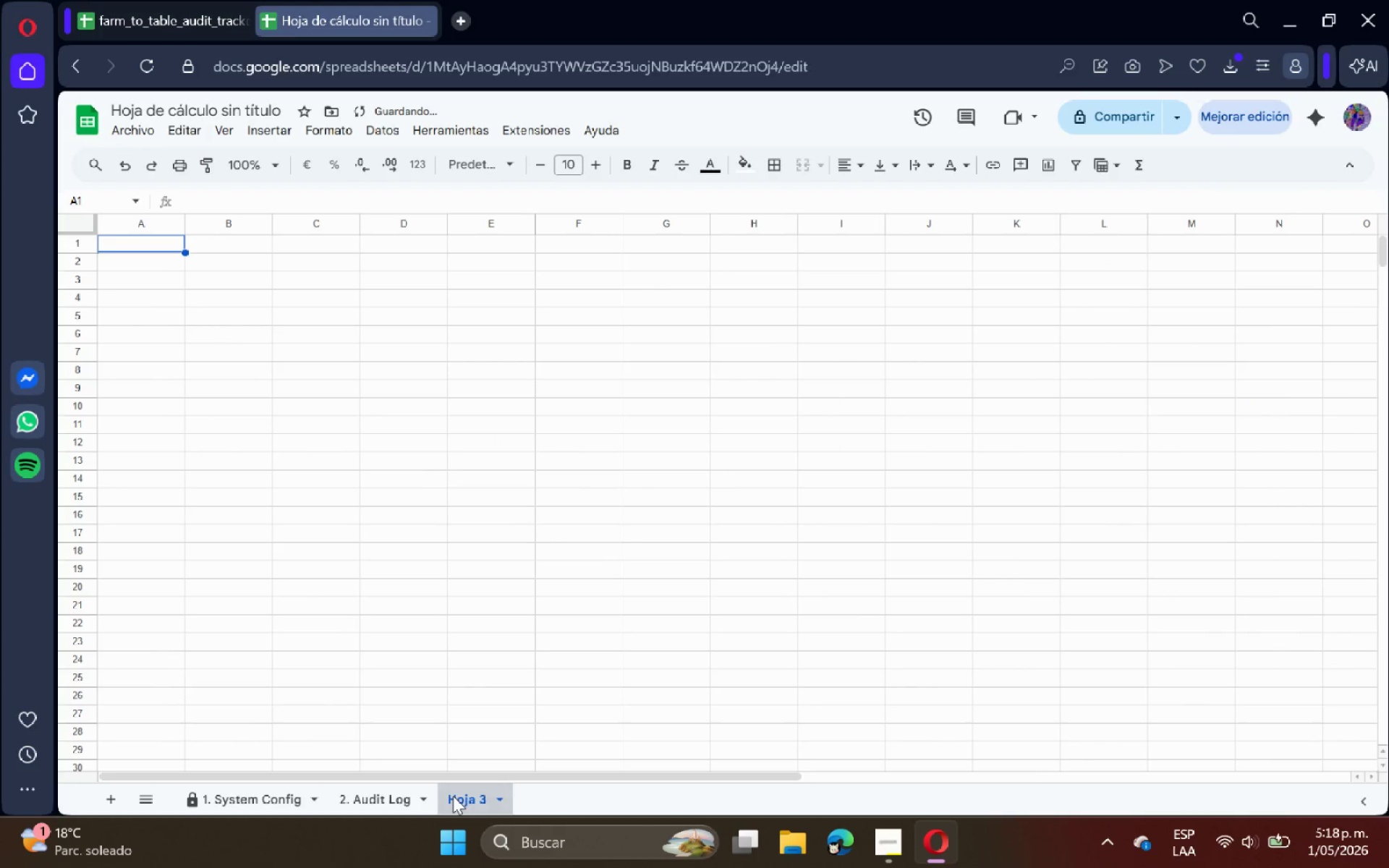 
double_click([453, 796])
 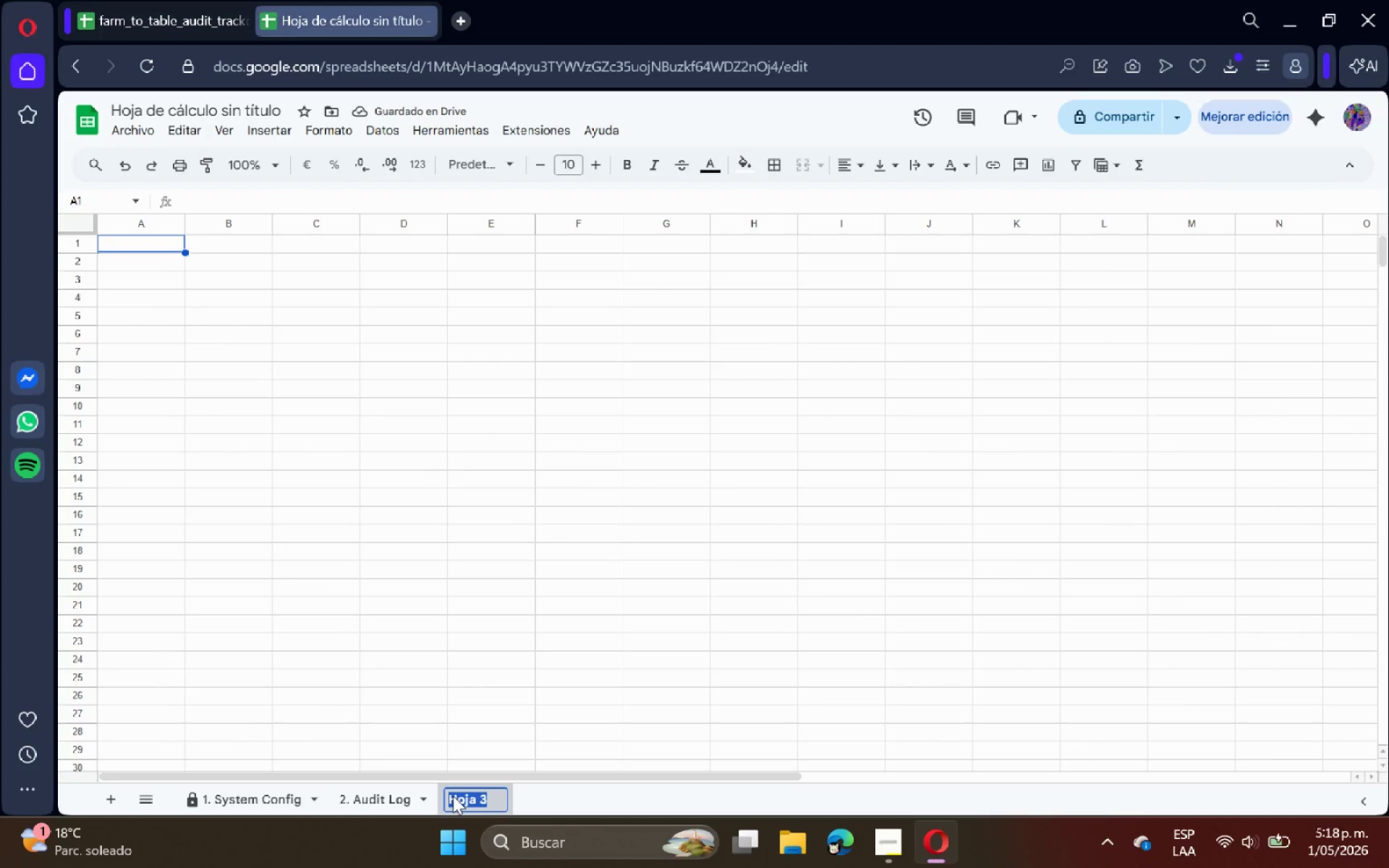 
type(3. Compliance Dashboard)
 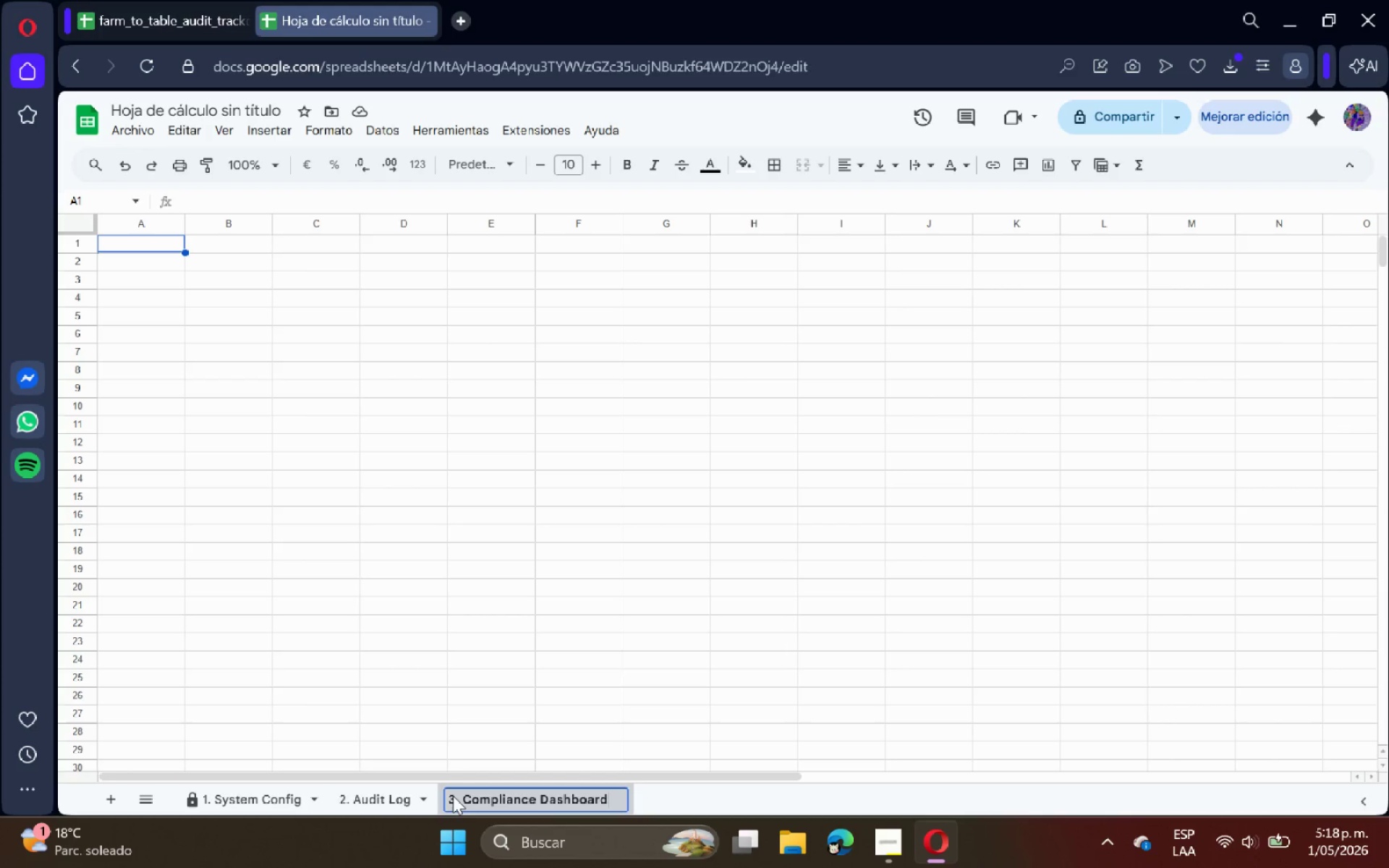 
key(Enter)
 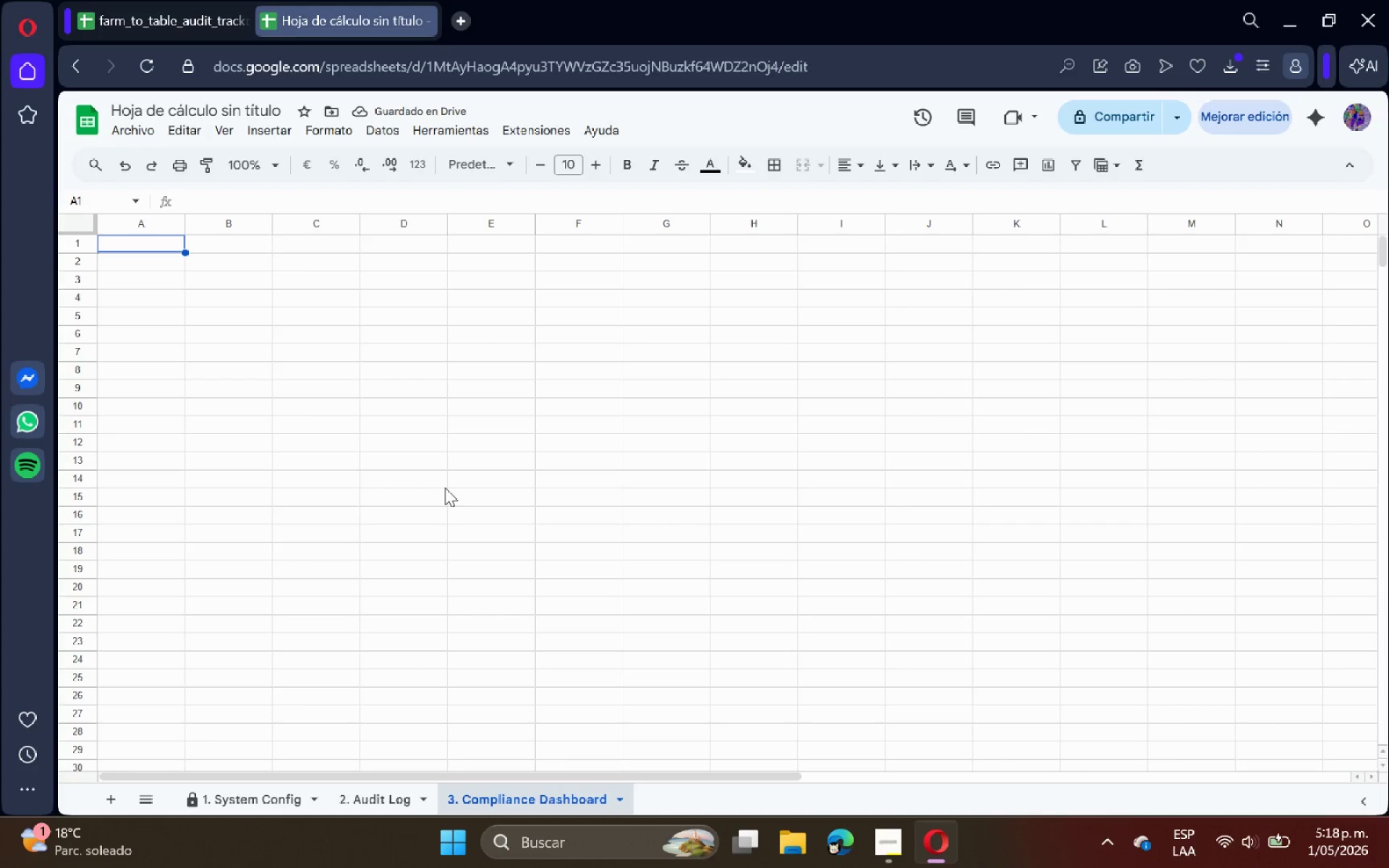 
wait(5.39)
 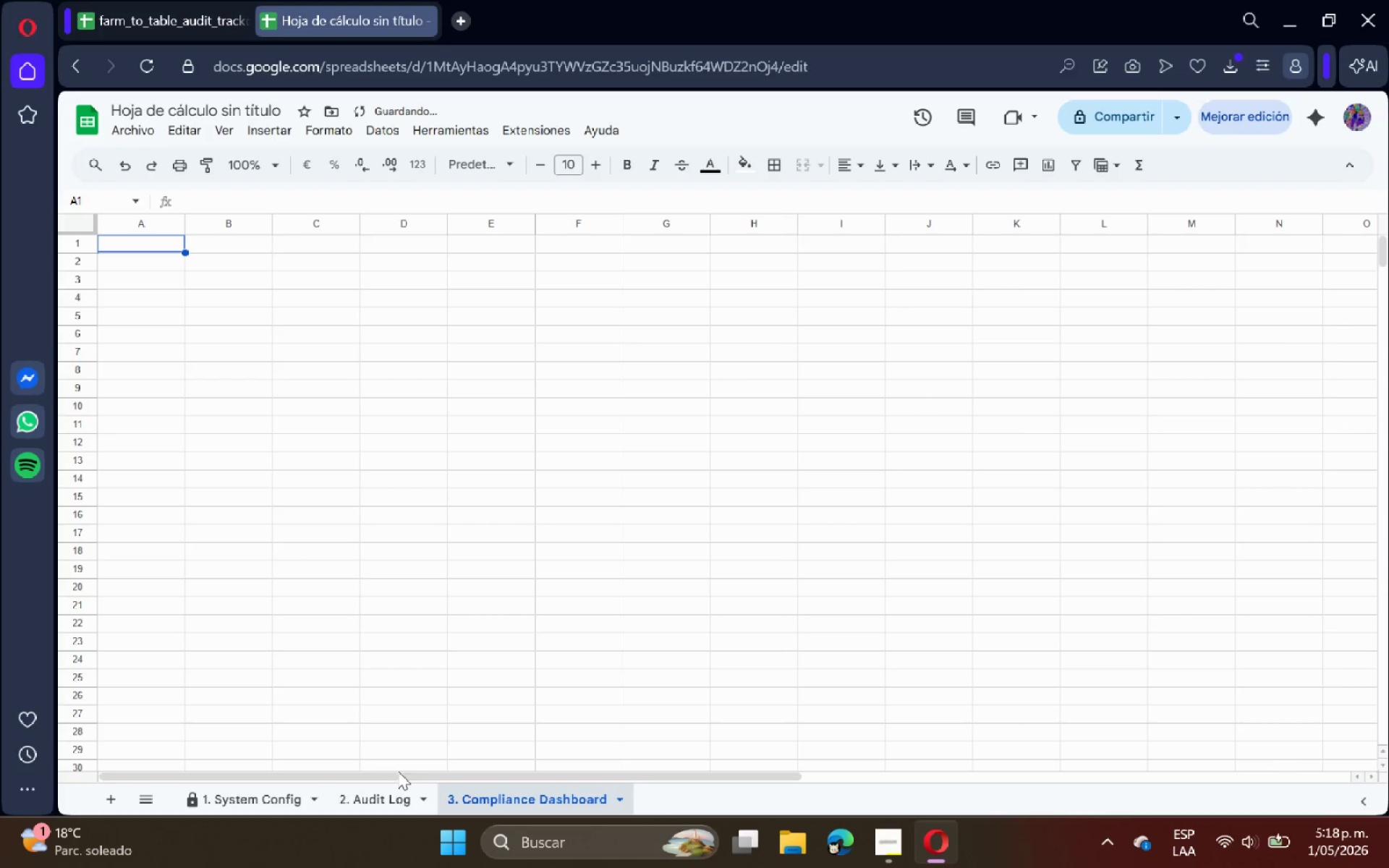 
left_click([78, 224])
 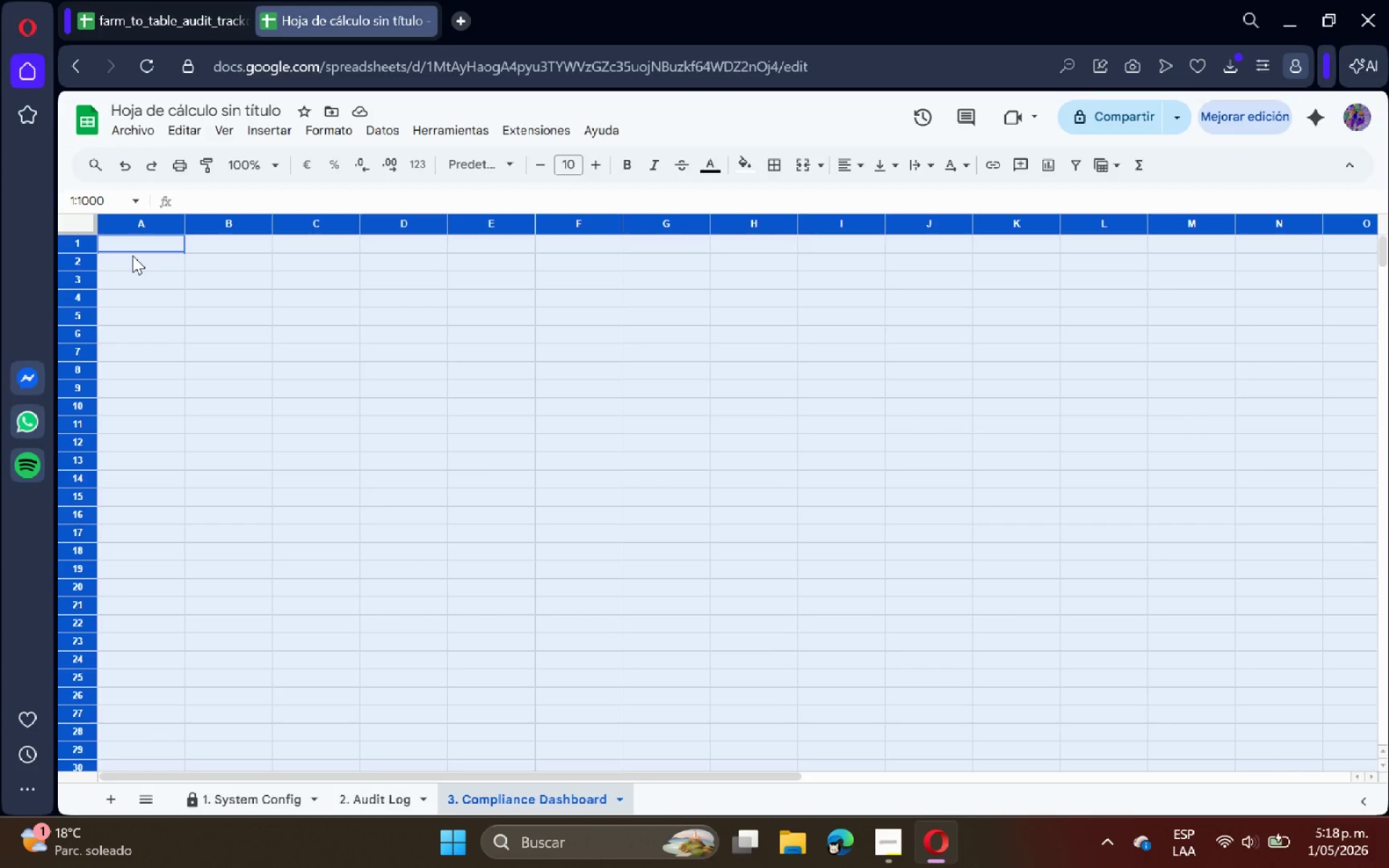 
wait(5.26)
 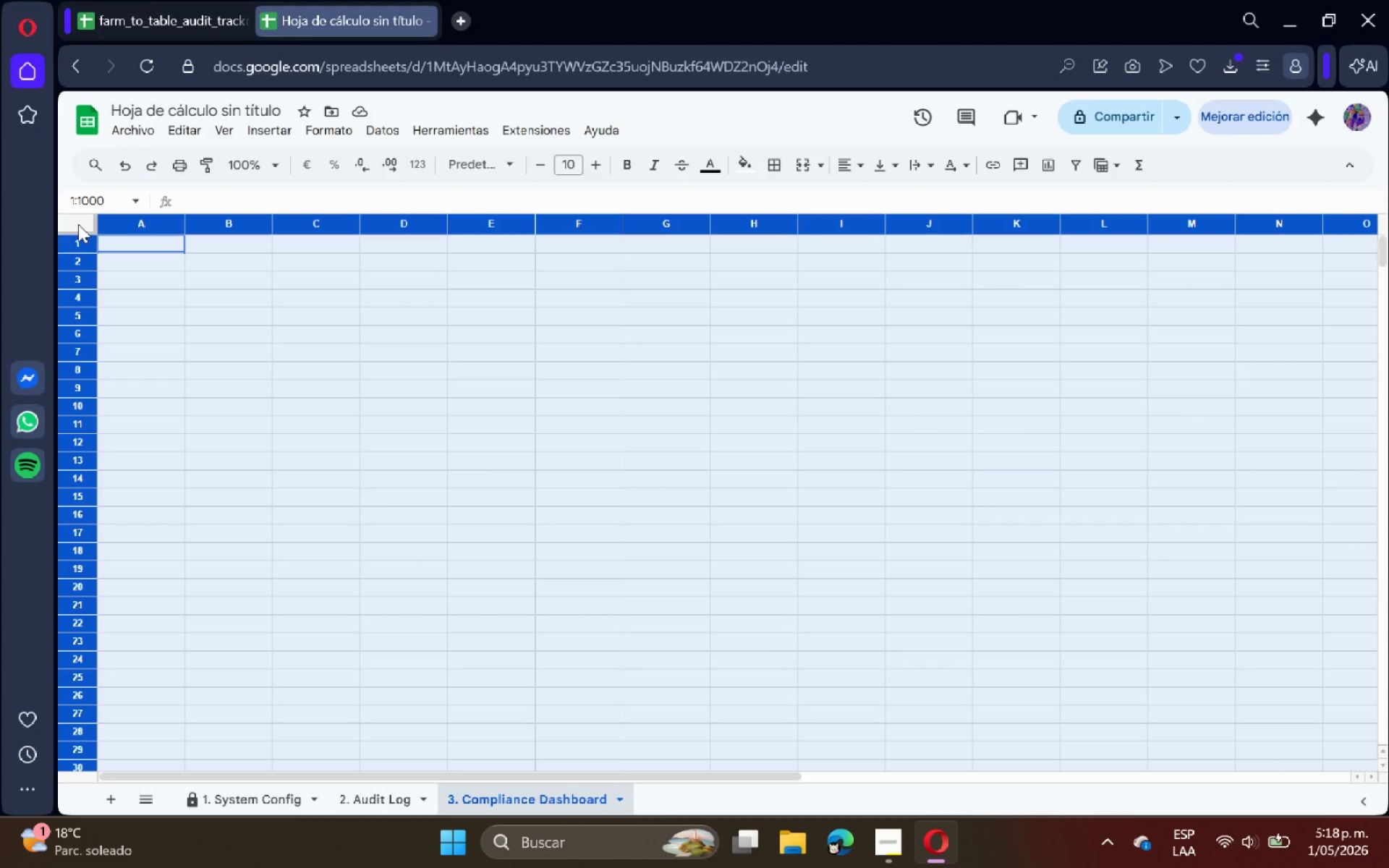 
left_click([223, 130])
 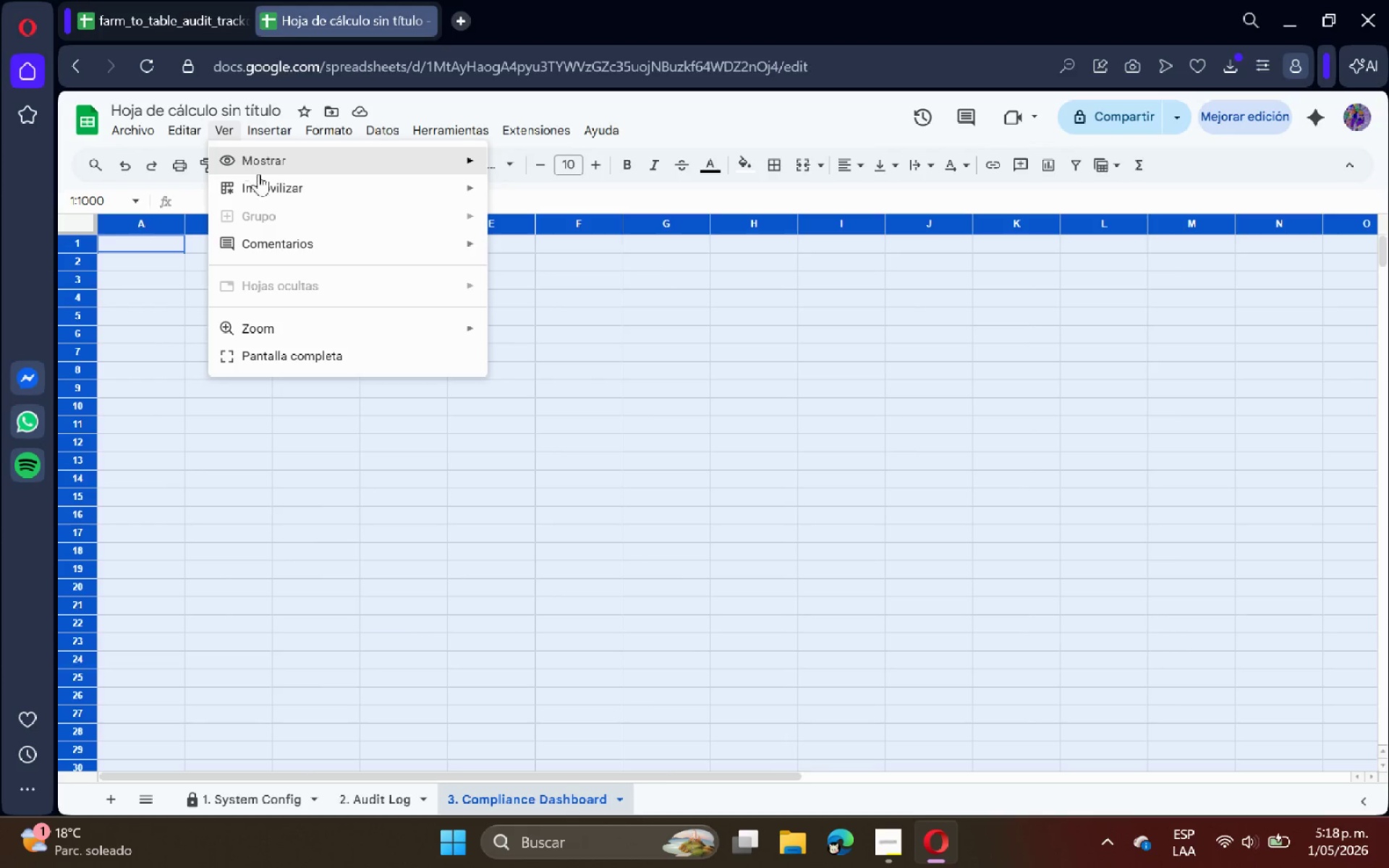 
left_click([259, 175])
 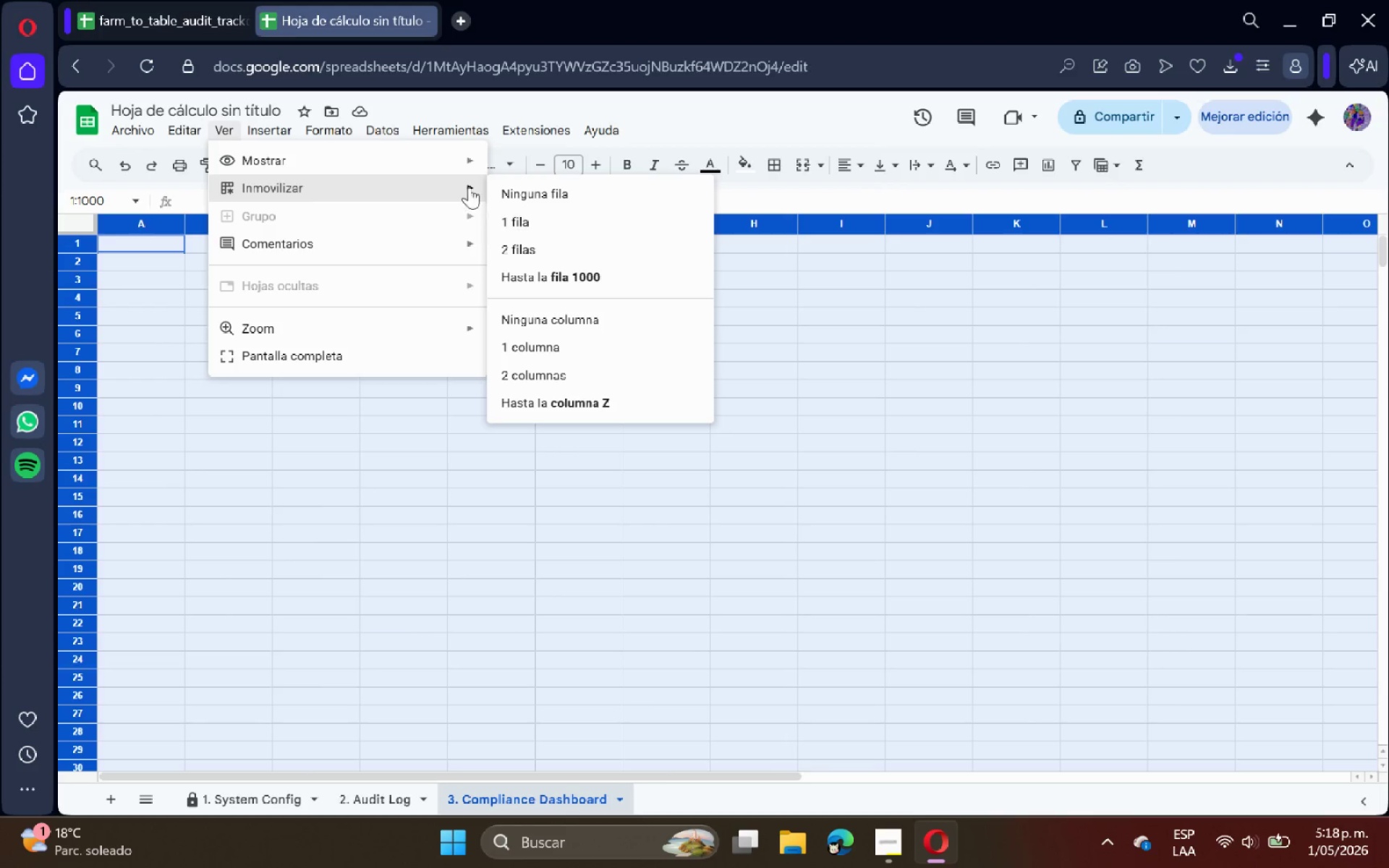 
left_click([429, 158])
 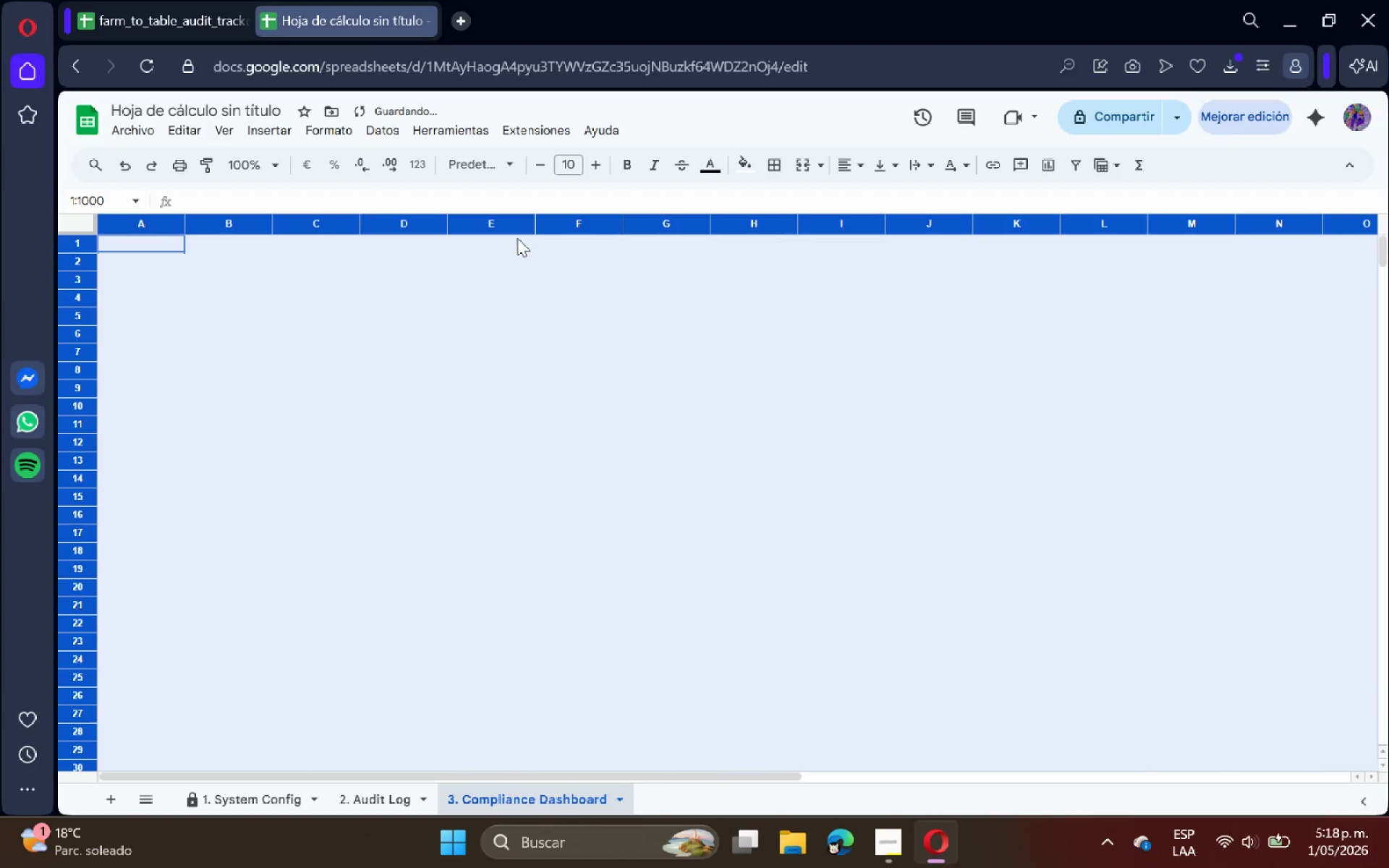 
double_click([464, 355])
 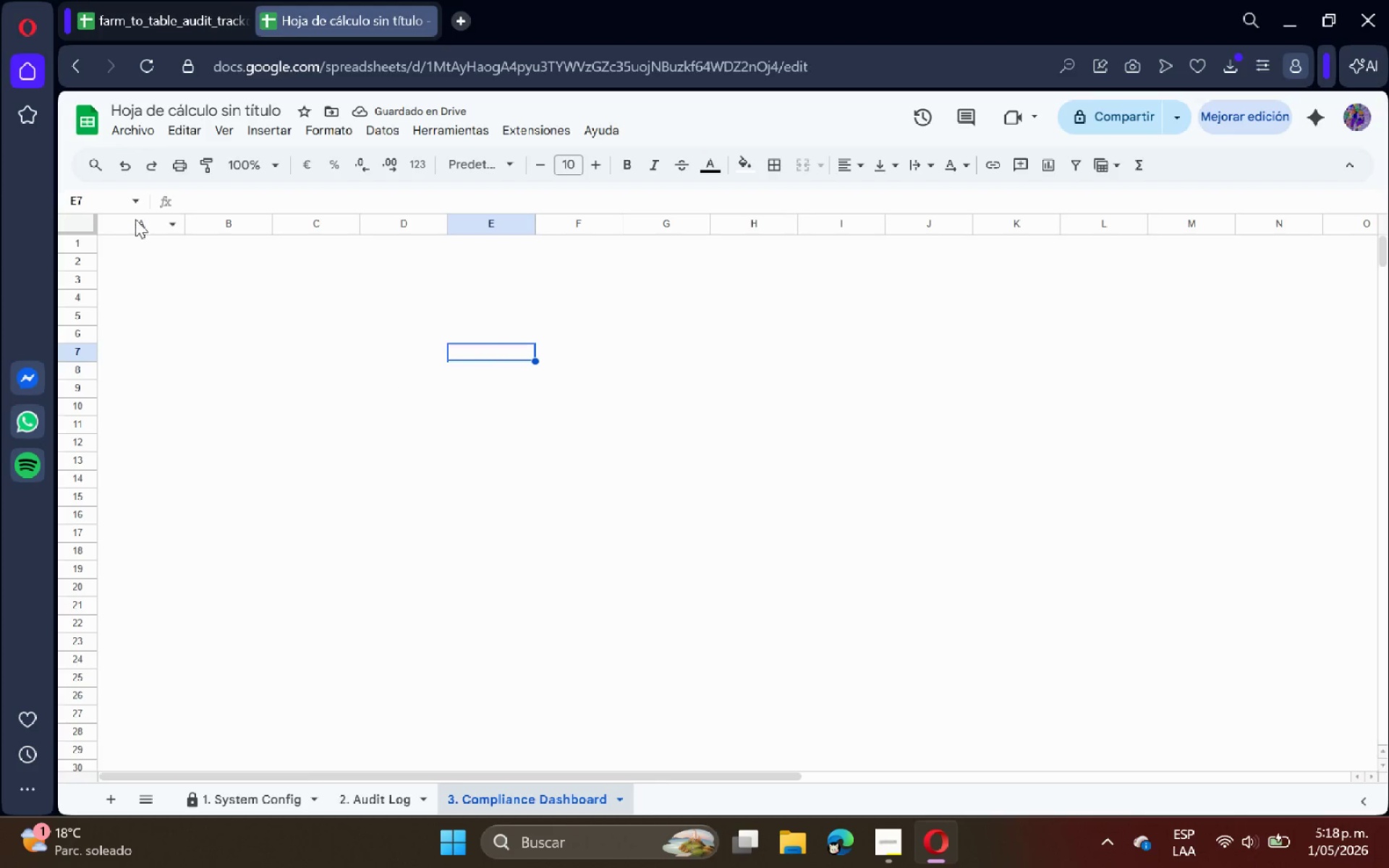 
left_click([389, 132])
 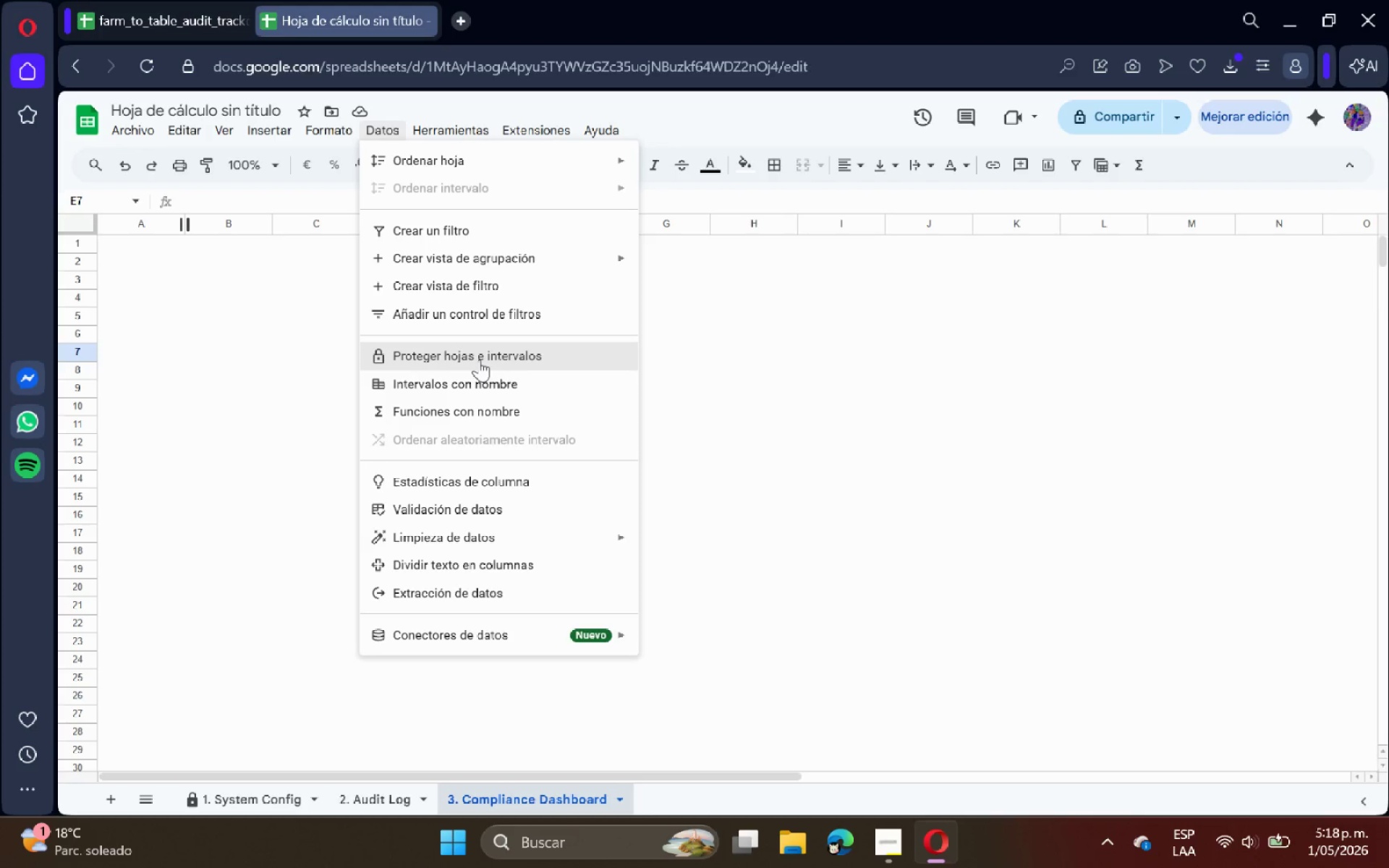 
wait(6.61)
 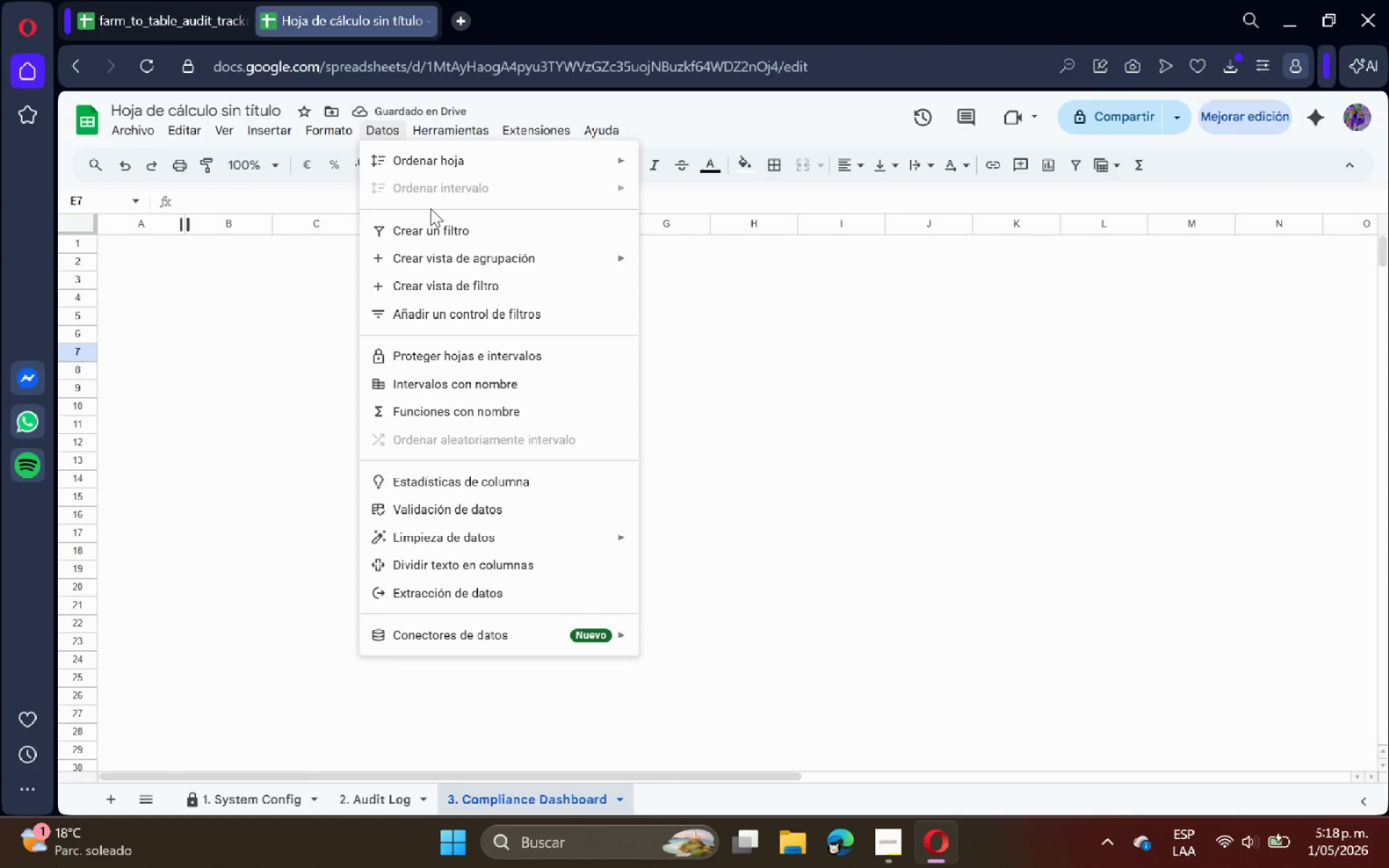 
left_click([511, 315])
 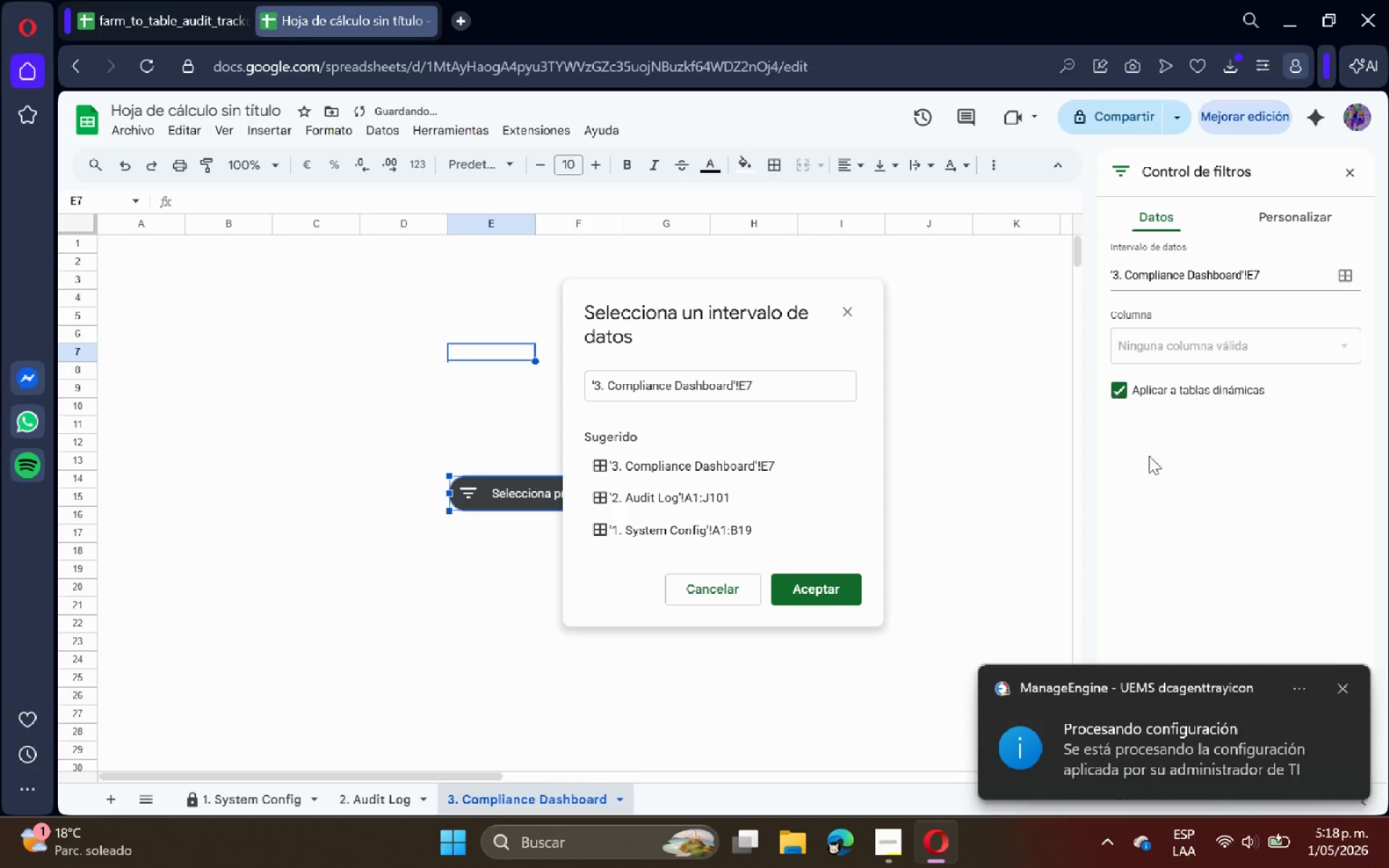 
left_click_drag(start_coordinate=[1104, 712], to_coordinate=[1388, 713])
 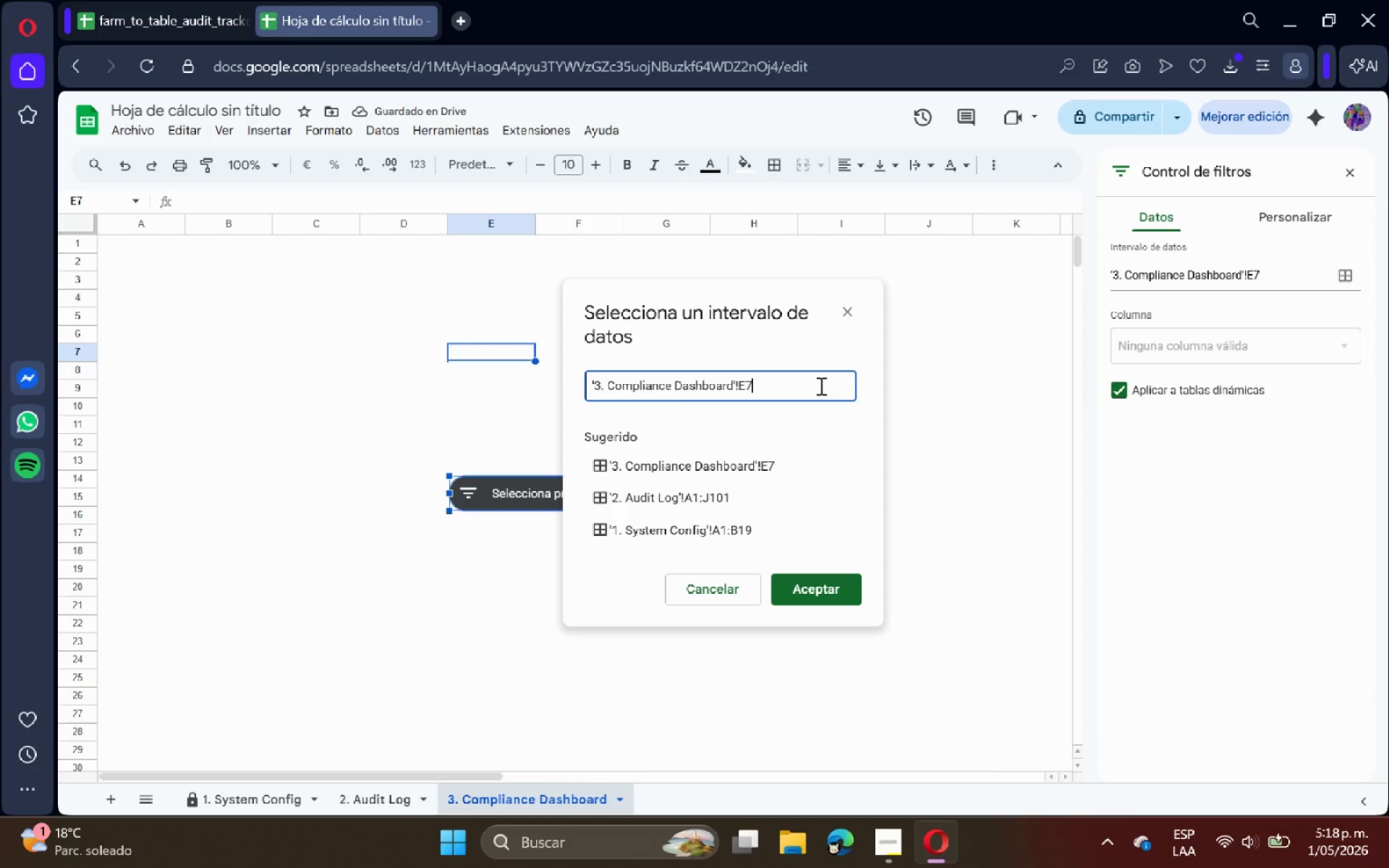 
double_click([820, 386])
 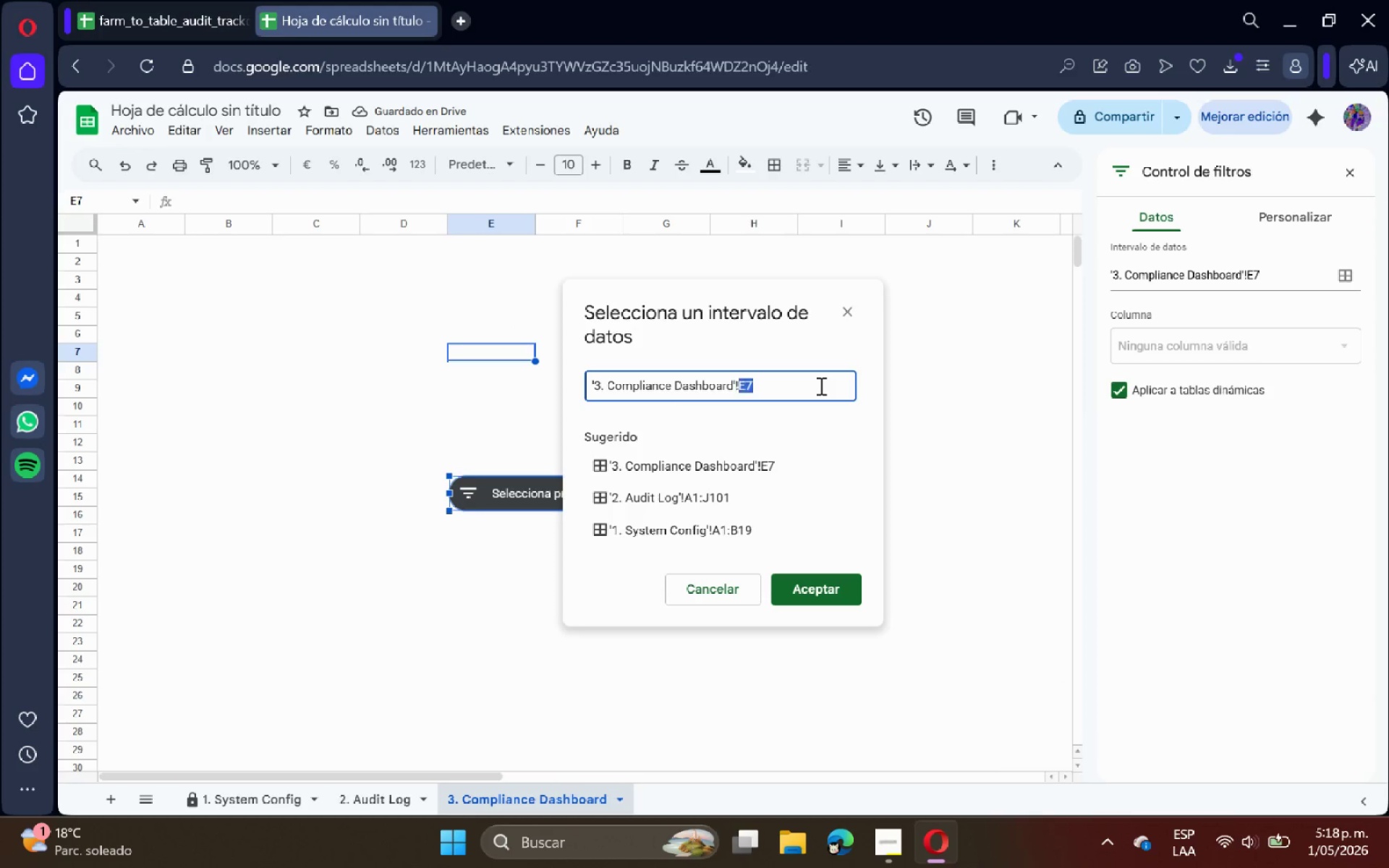 
triple_click([820, 386])
 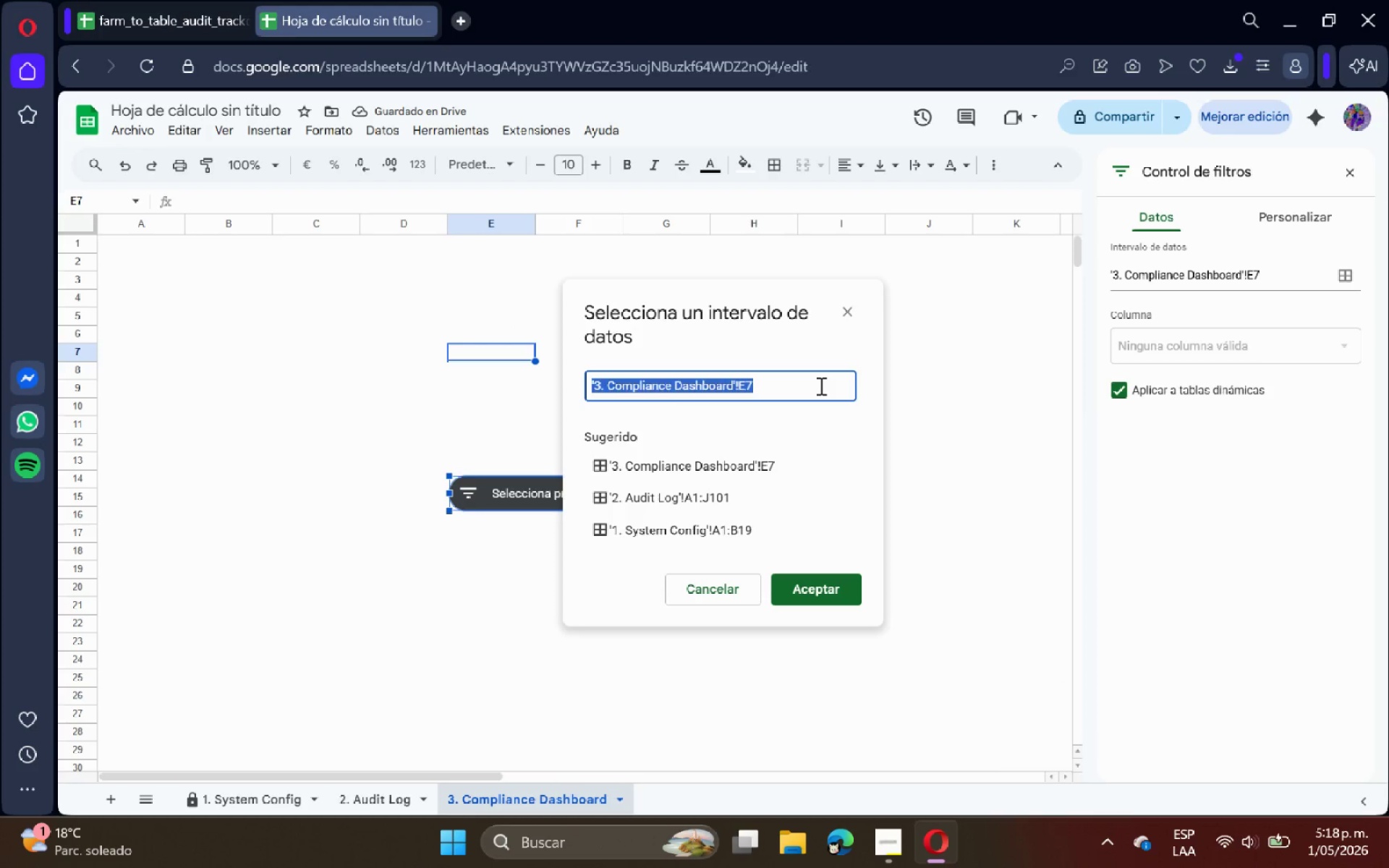 
key(Backspace)
 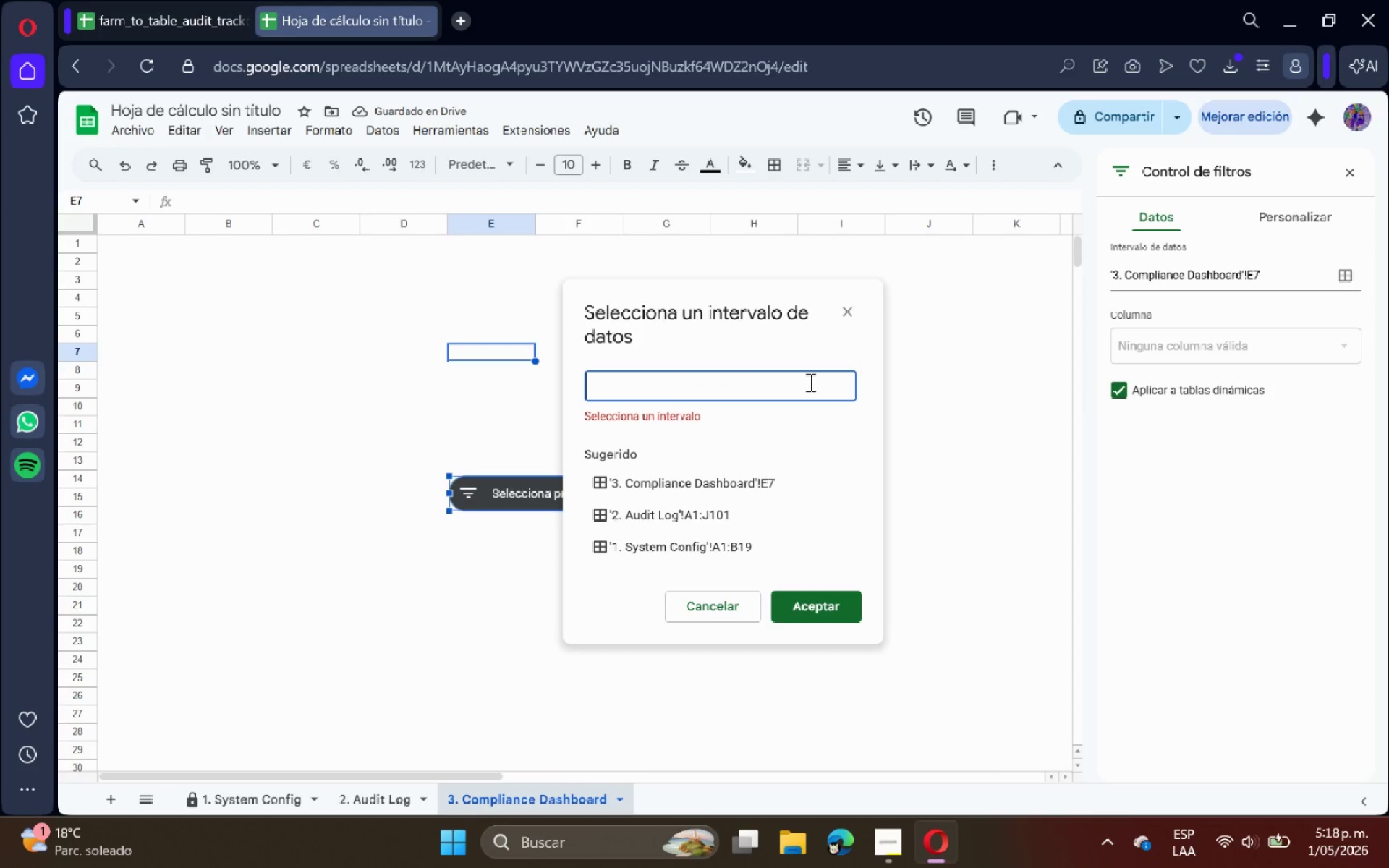 
left_click([809, 382])
 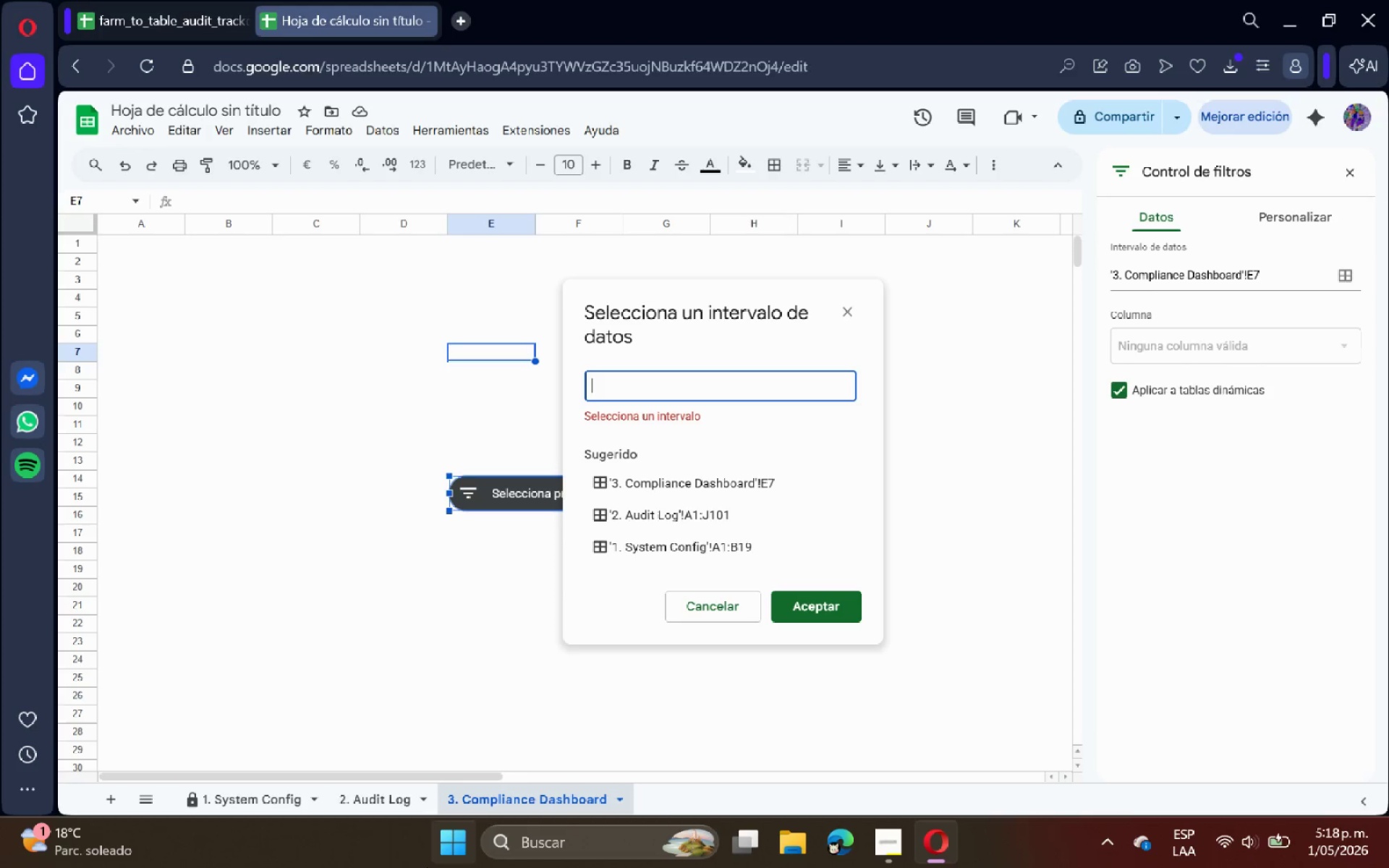 
left_click([413, 791])
 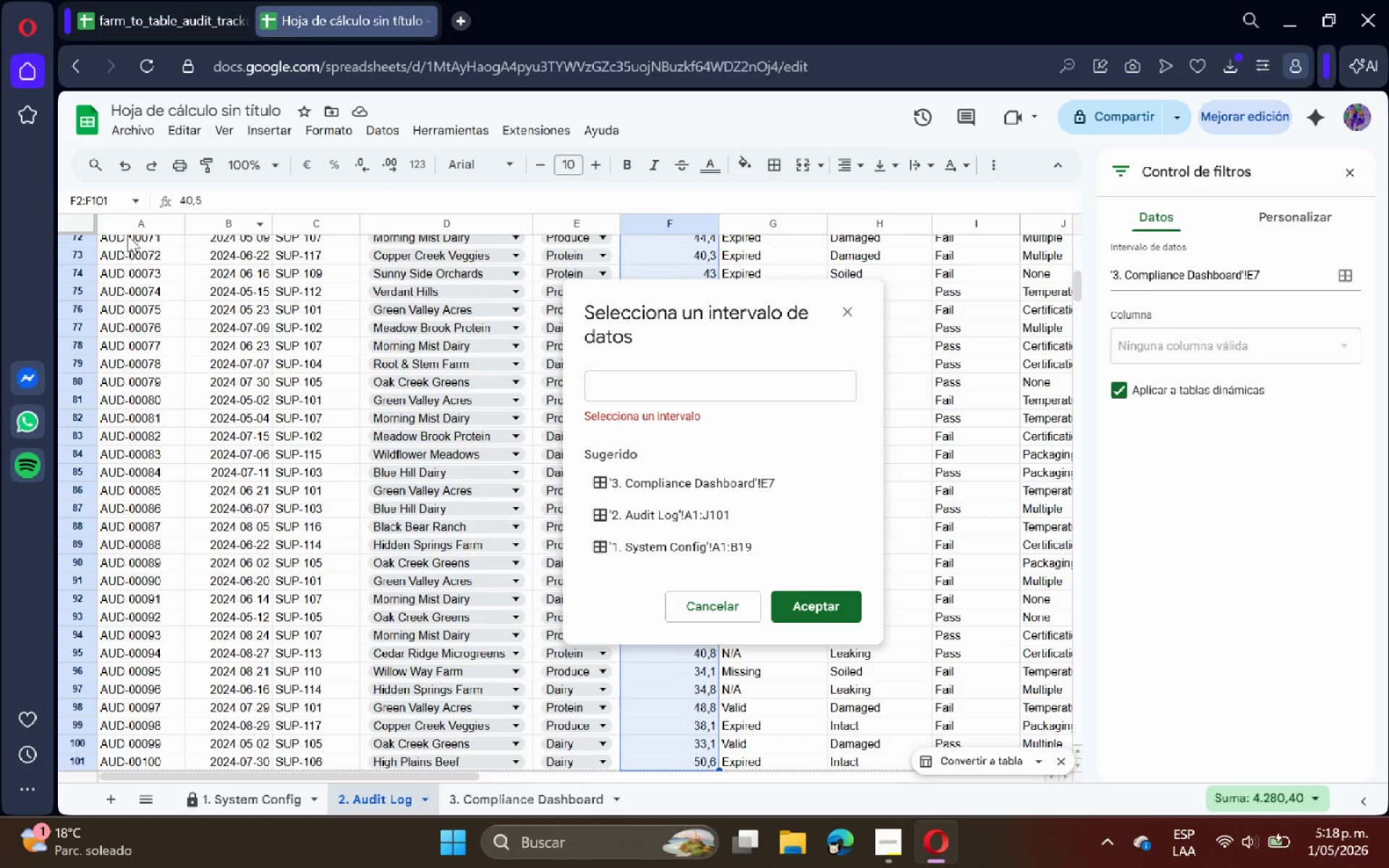 
left_click_drag(start_coordinate=[125, 221], to_coordinate=[1059, 229])
 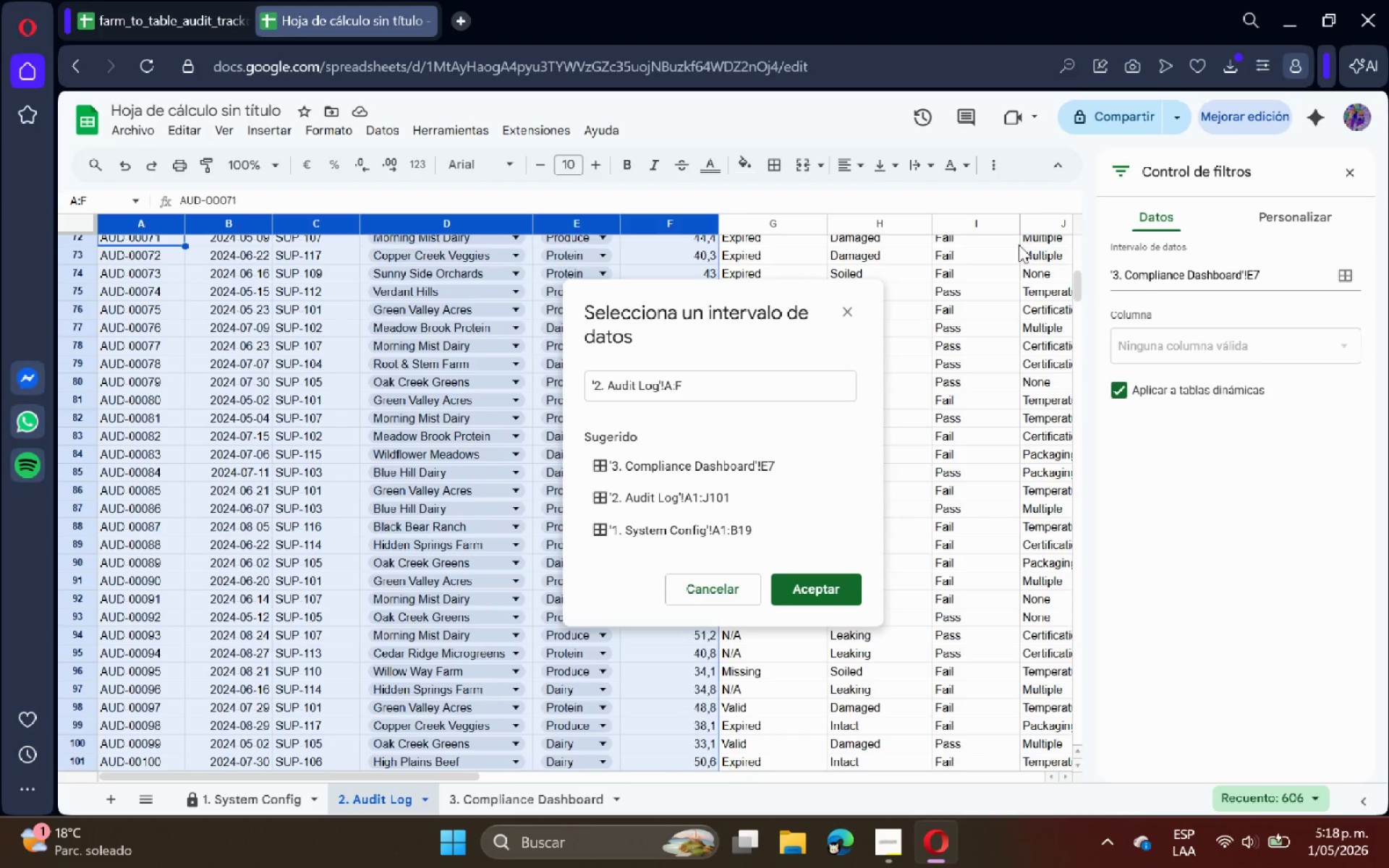 
left_click([192, 329])
 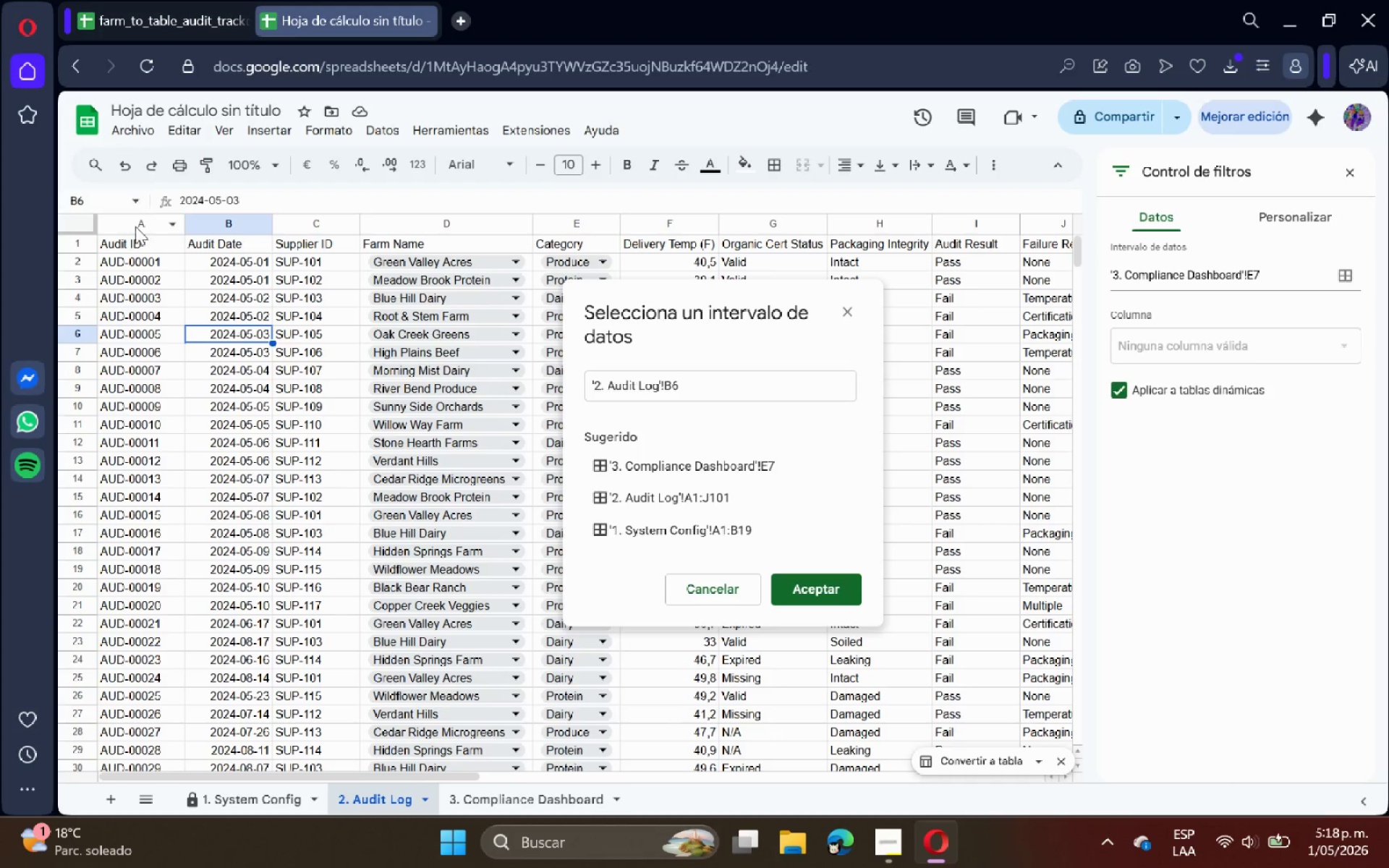 
scroll: coordinate [897, 258], scroll_direction: up, amount: 15.0
 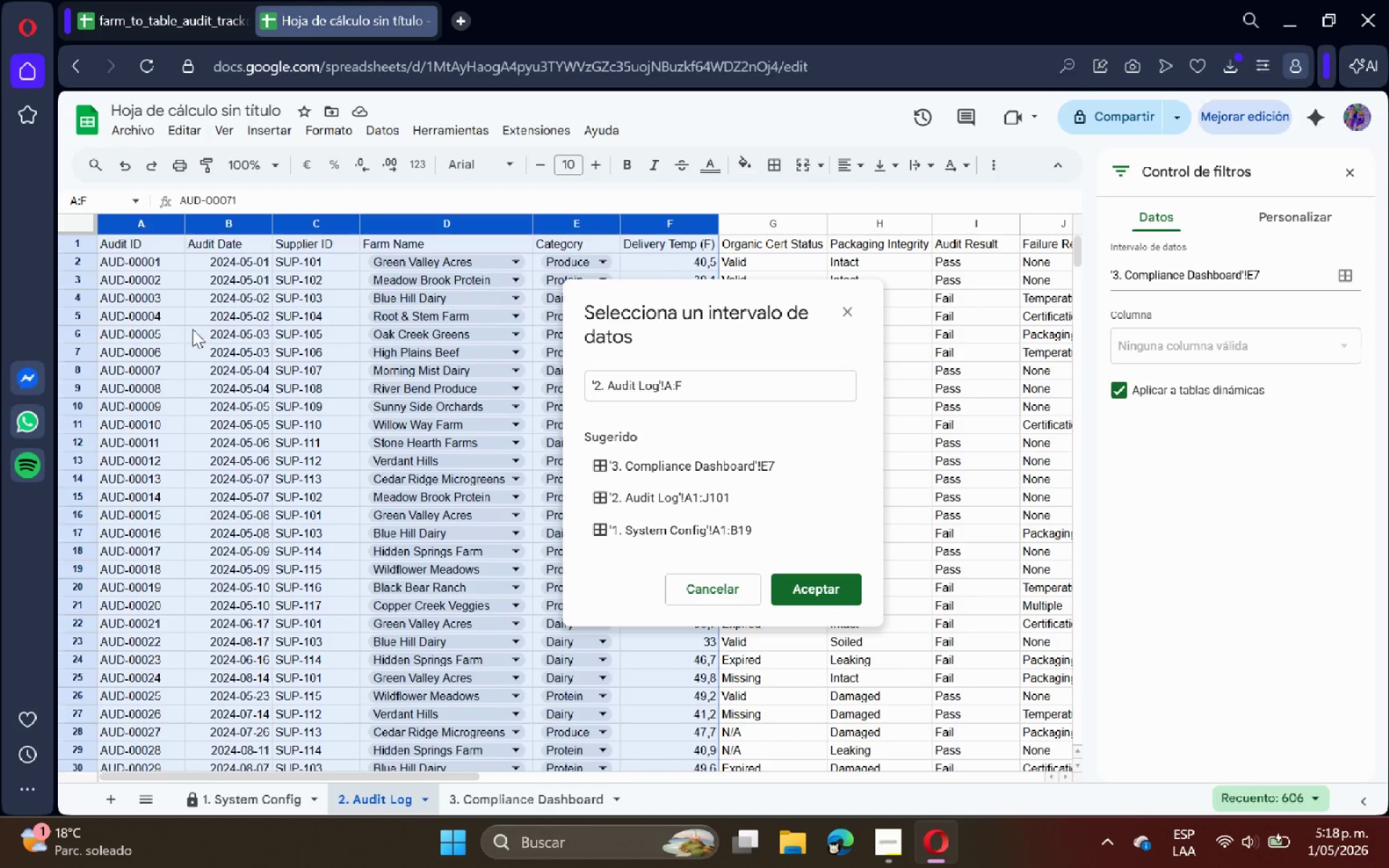 
left_click_drag(start_coordinate=[139, 230], to_coordinate=[713, 239])
 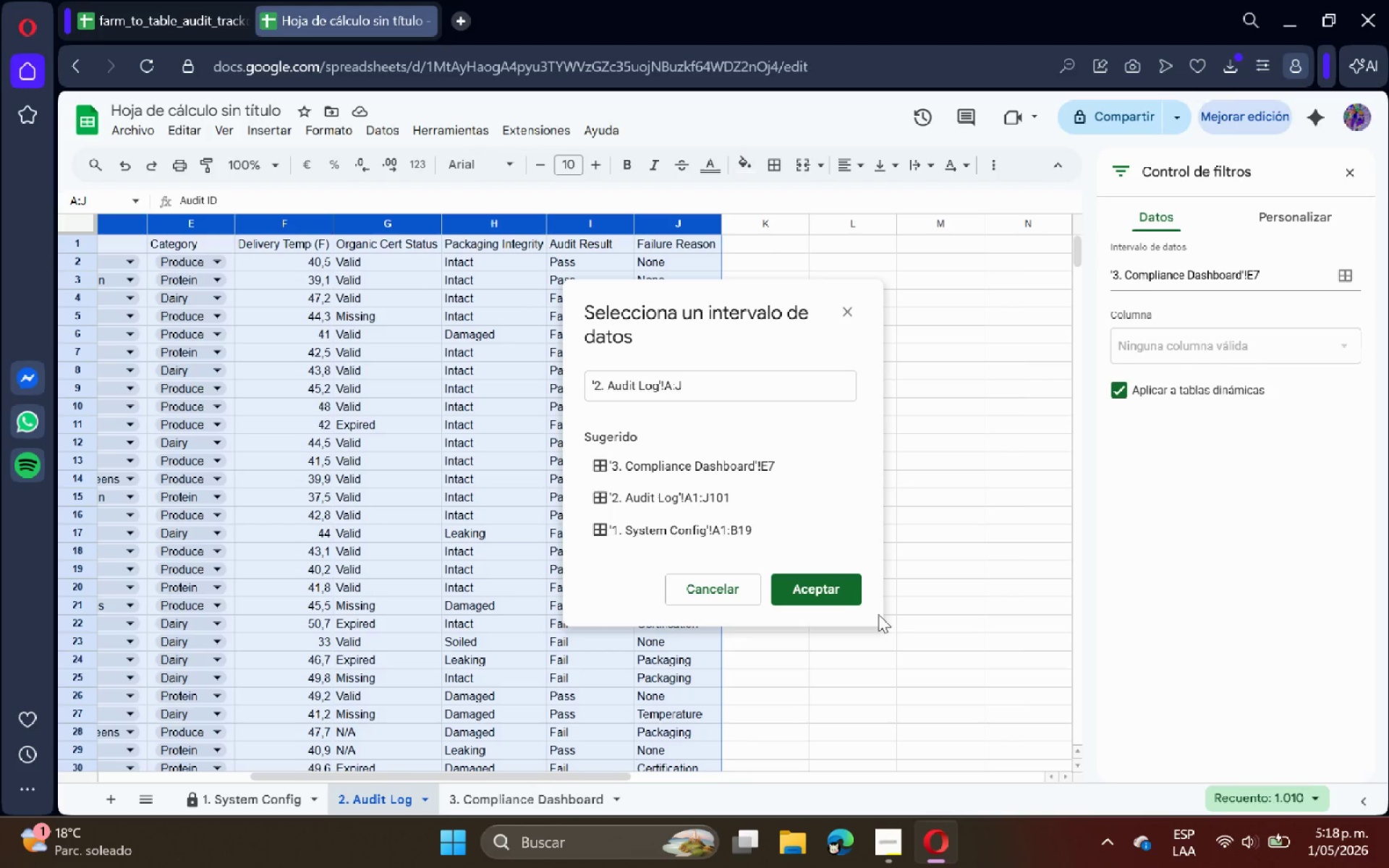 
left_click([815, 588])
 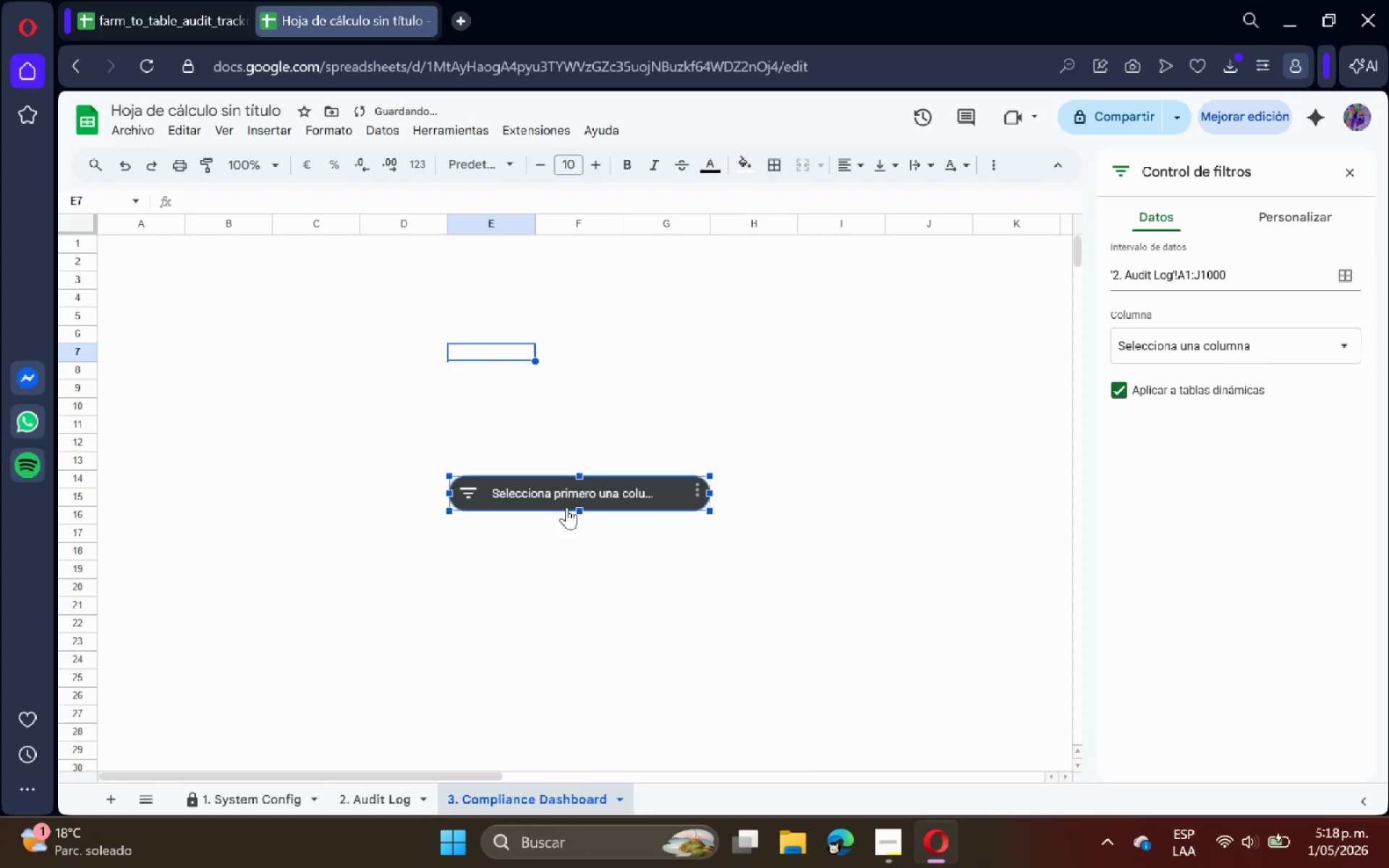 
left_click_drag(start_coordinate=[569, 492], to_coordinate=[193, 258])
 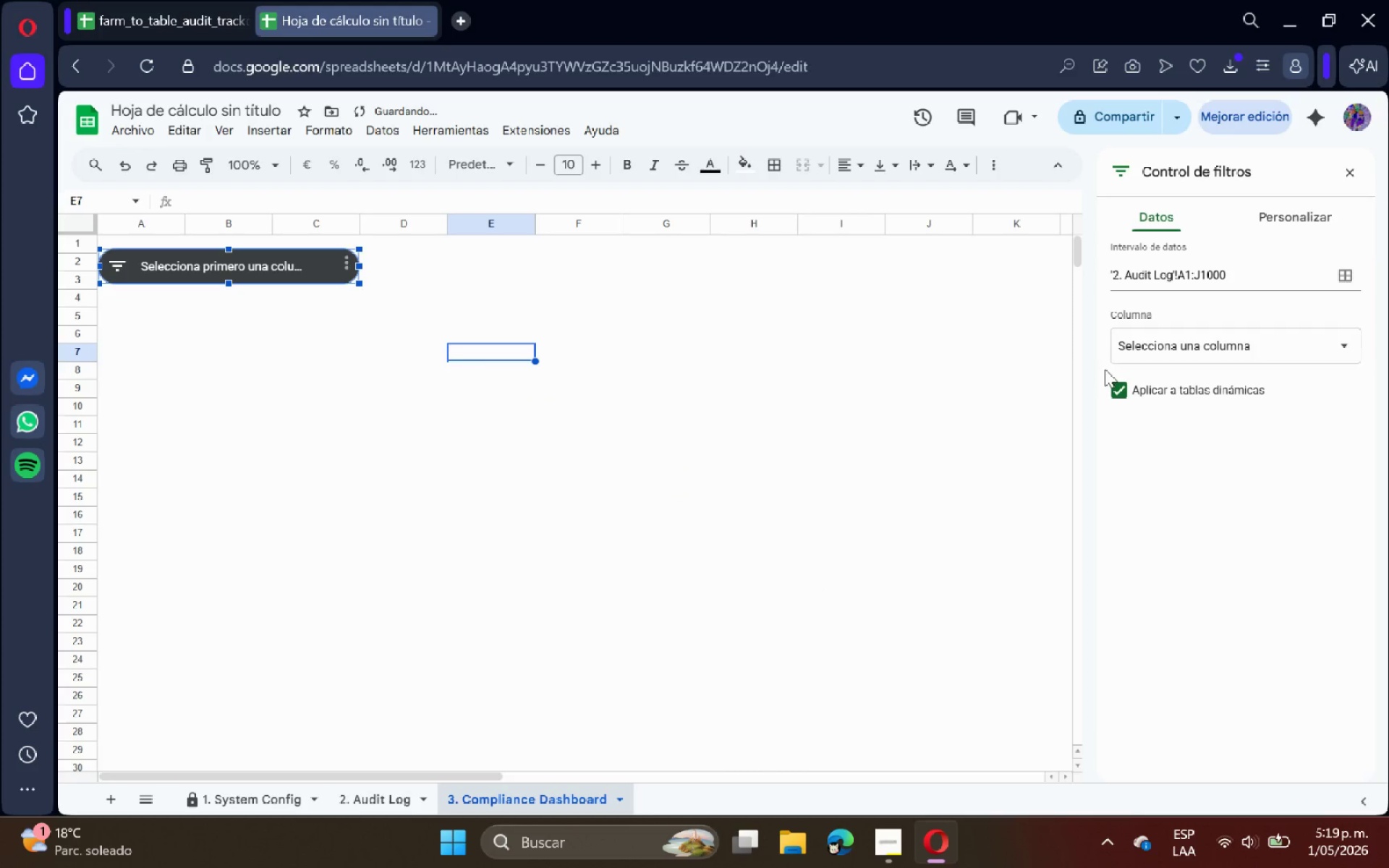 
left_click([1189, 349])
 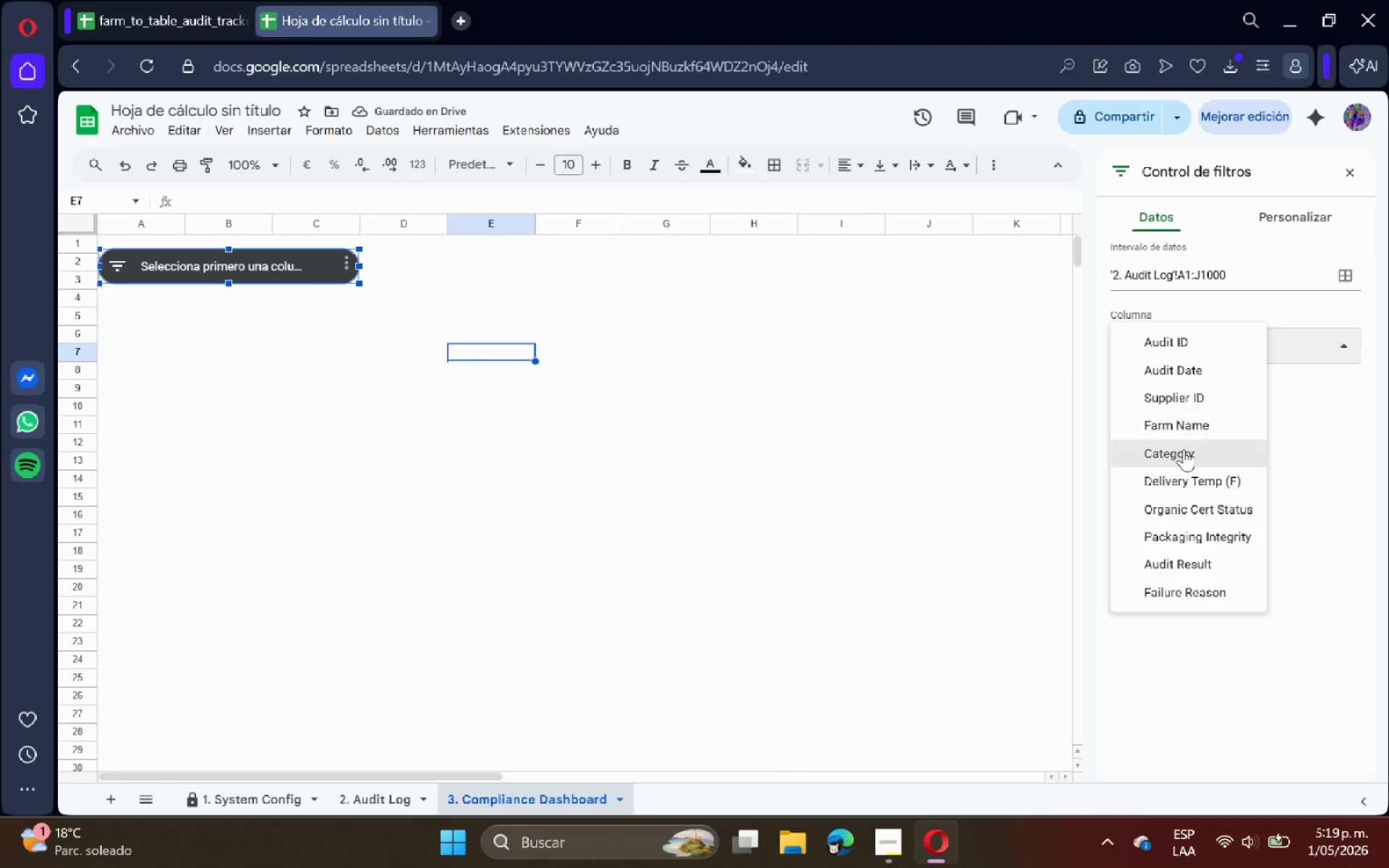 
left_click([1184, 449])
 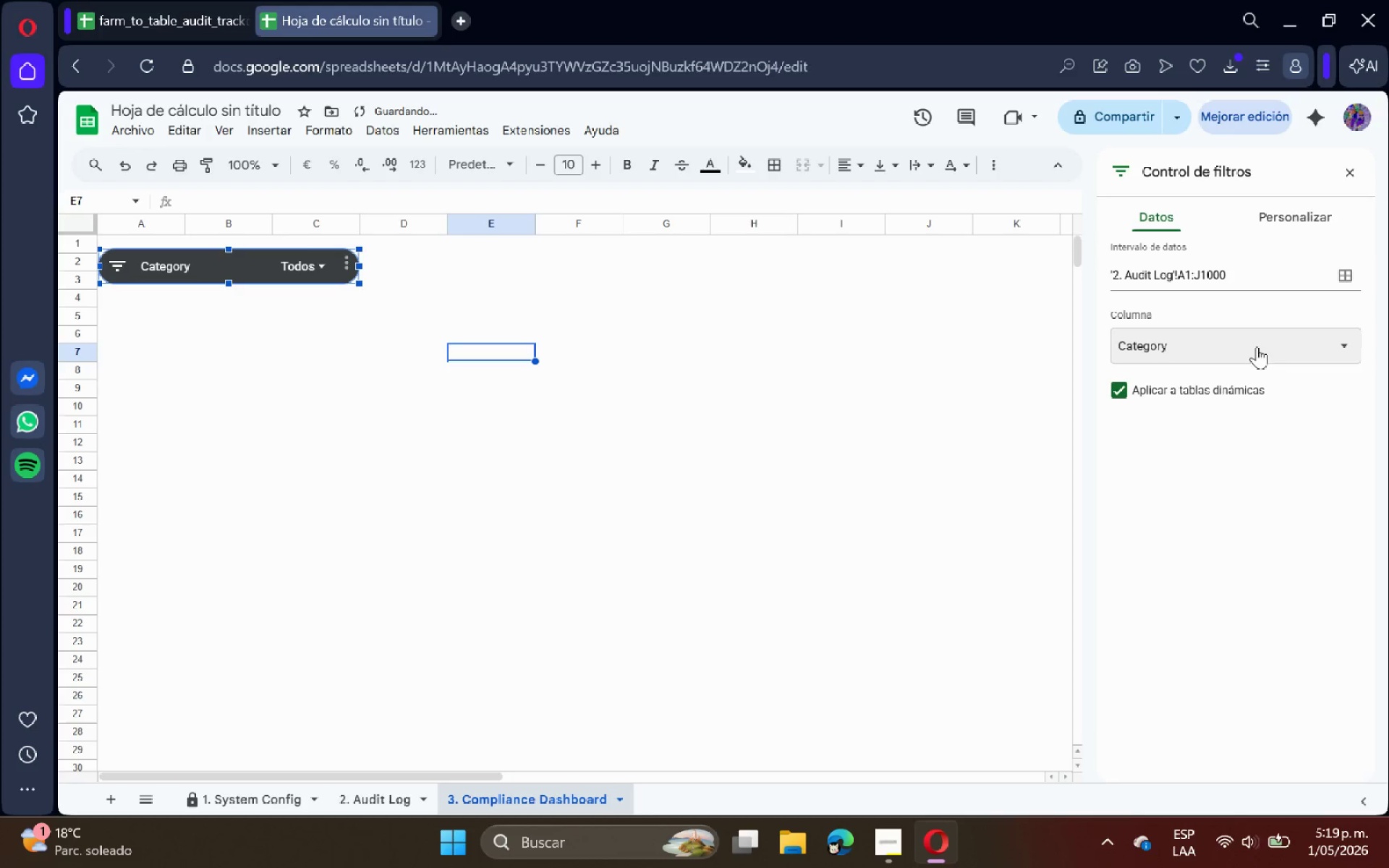 
left_click([1348, 173])
 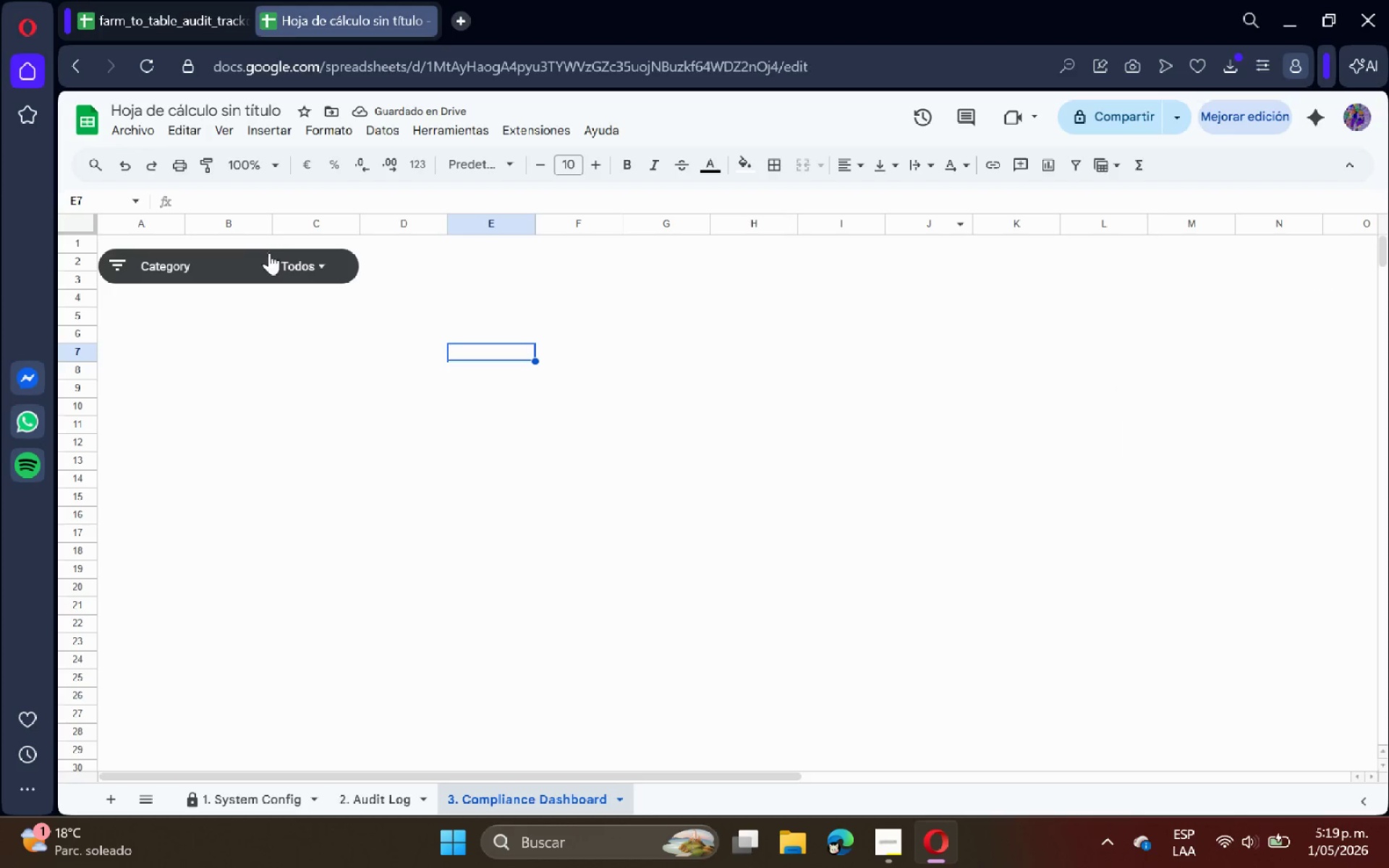 
left_click([302, 258])
 